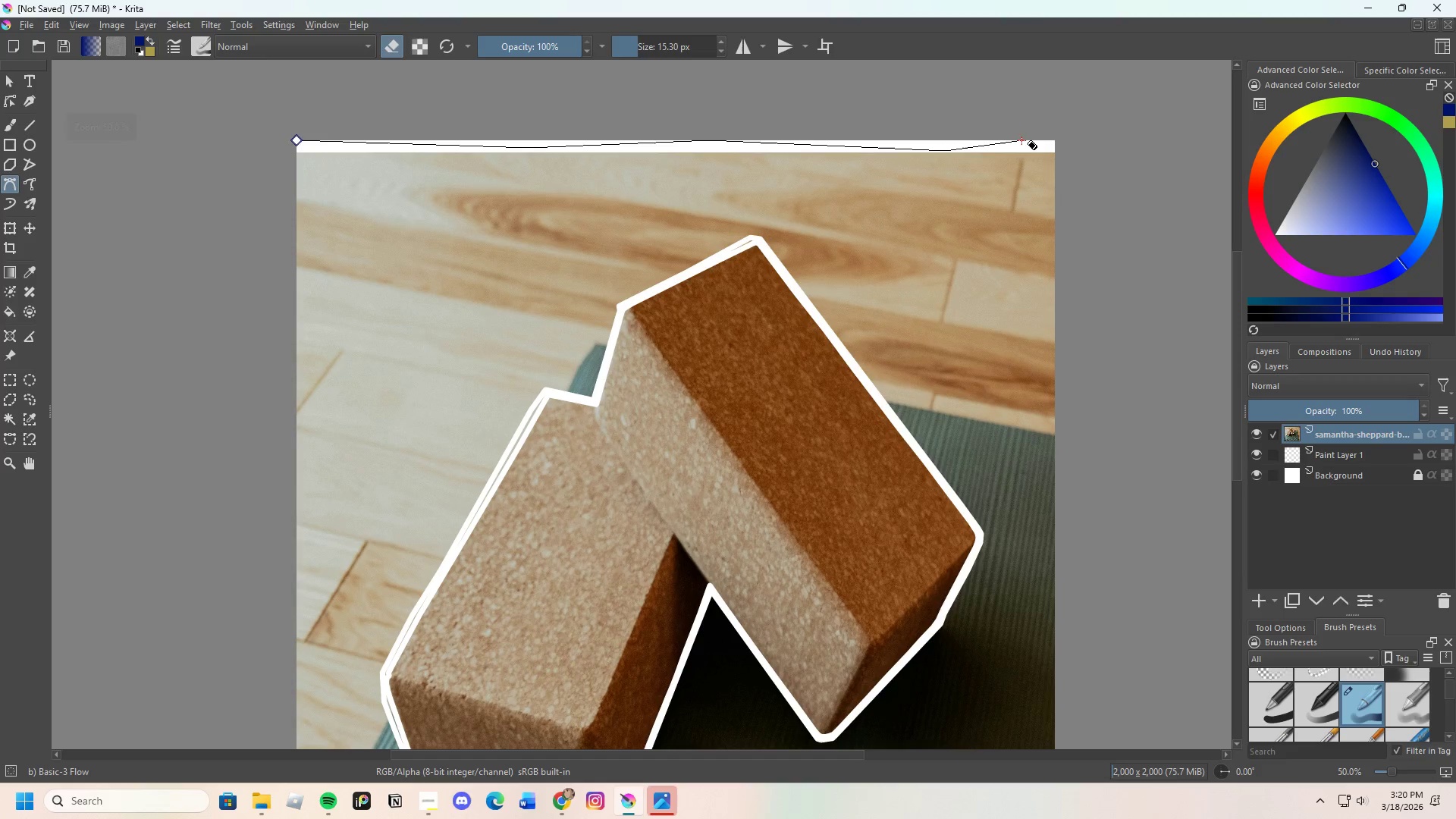 
left_click_drag(start_coordinate=[1029, 142], to_coordinate=[1033, 142])
 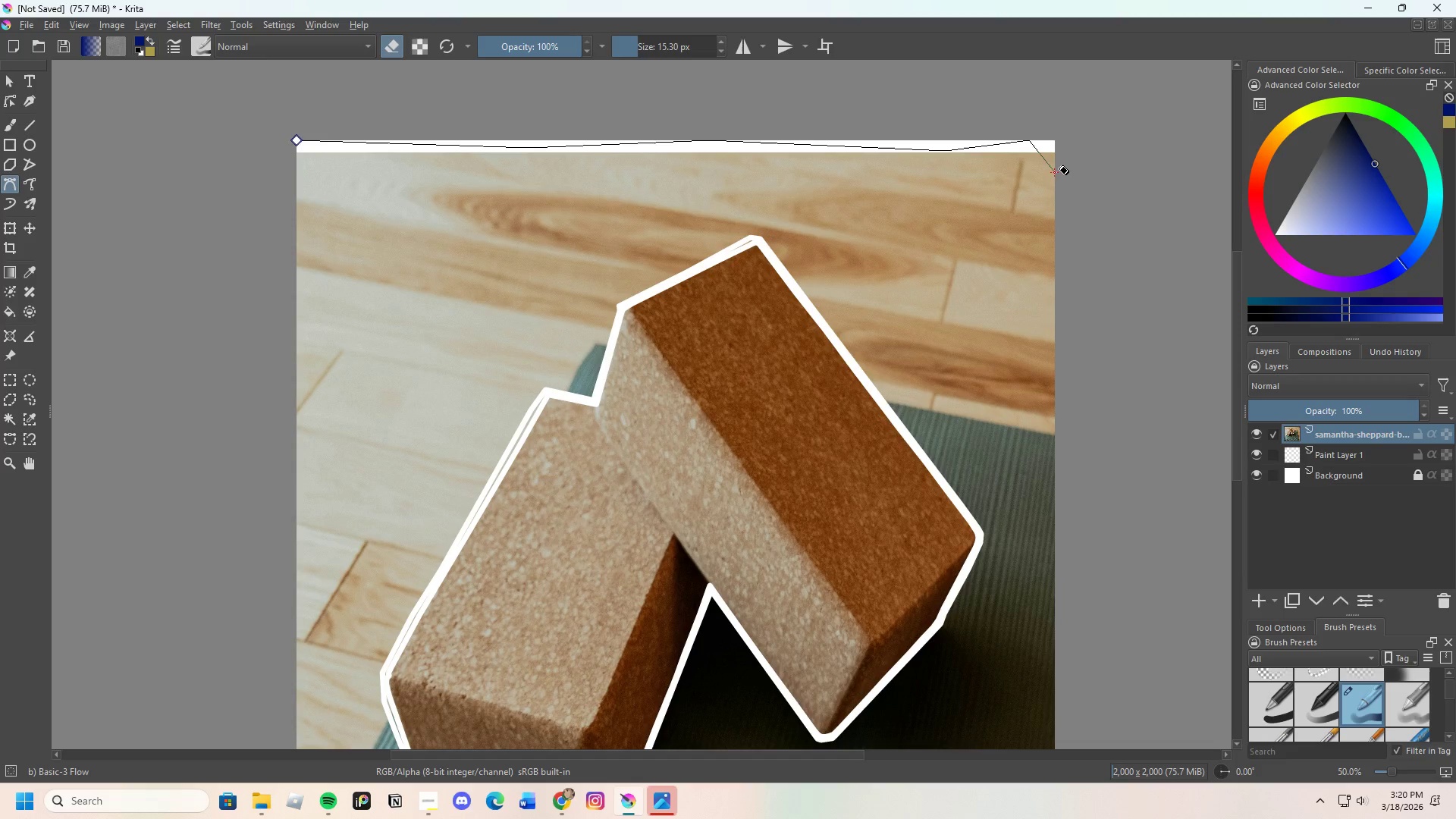 
left_click([1058, 158])
 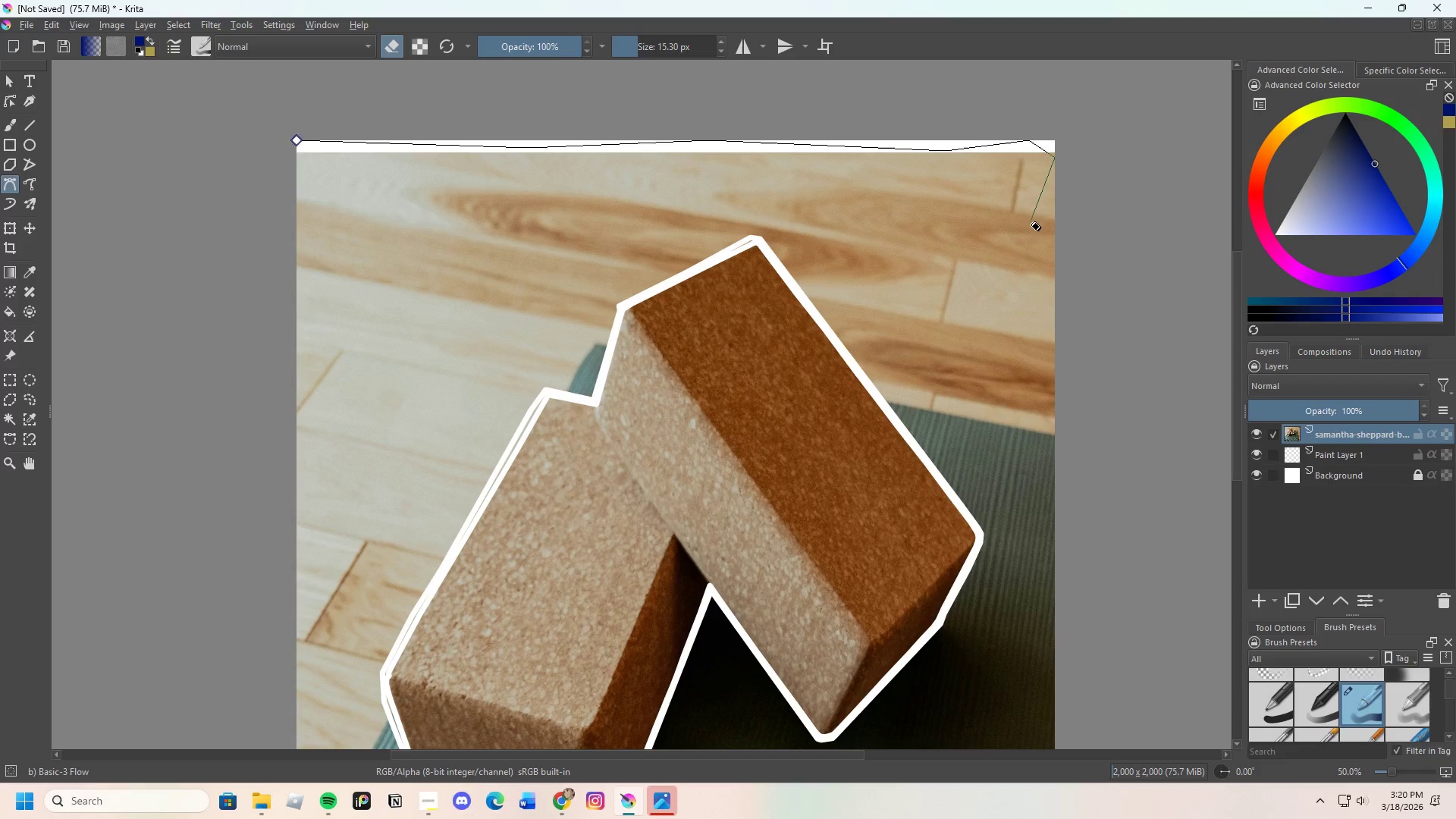 
scroll: coordinate [1037, 211], scroll_direction: down, amount: 1.0
 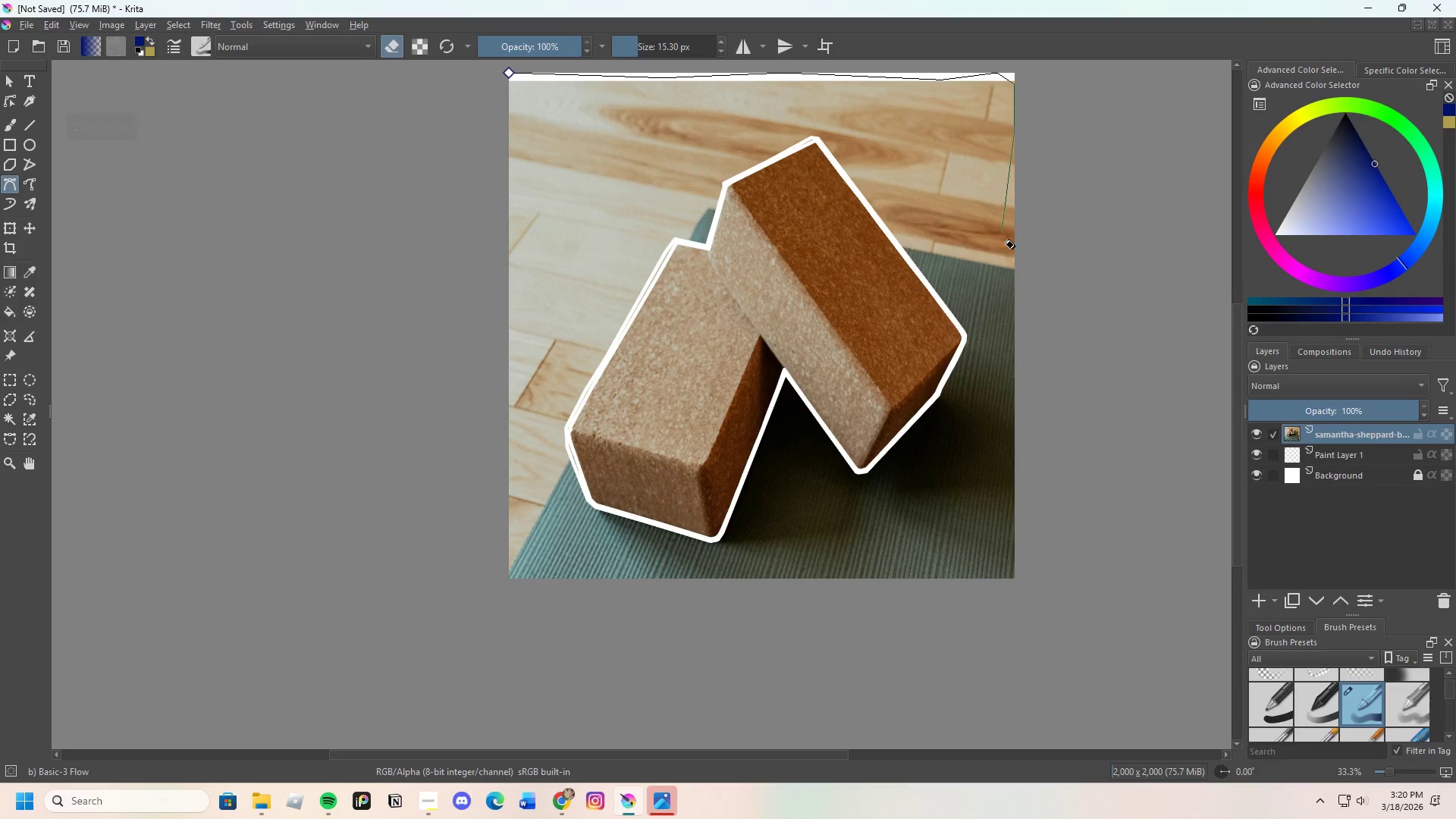 
left_click([1006, 265])
 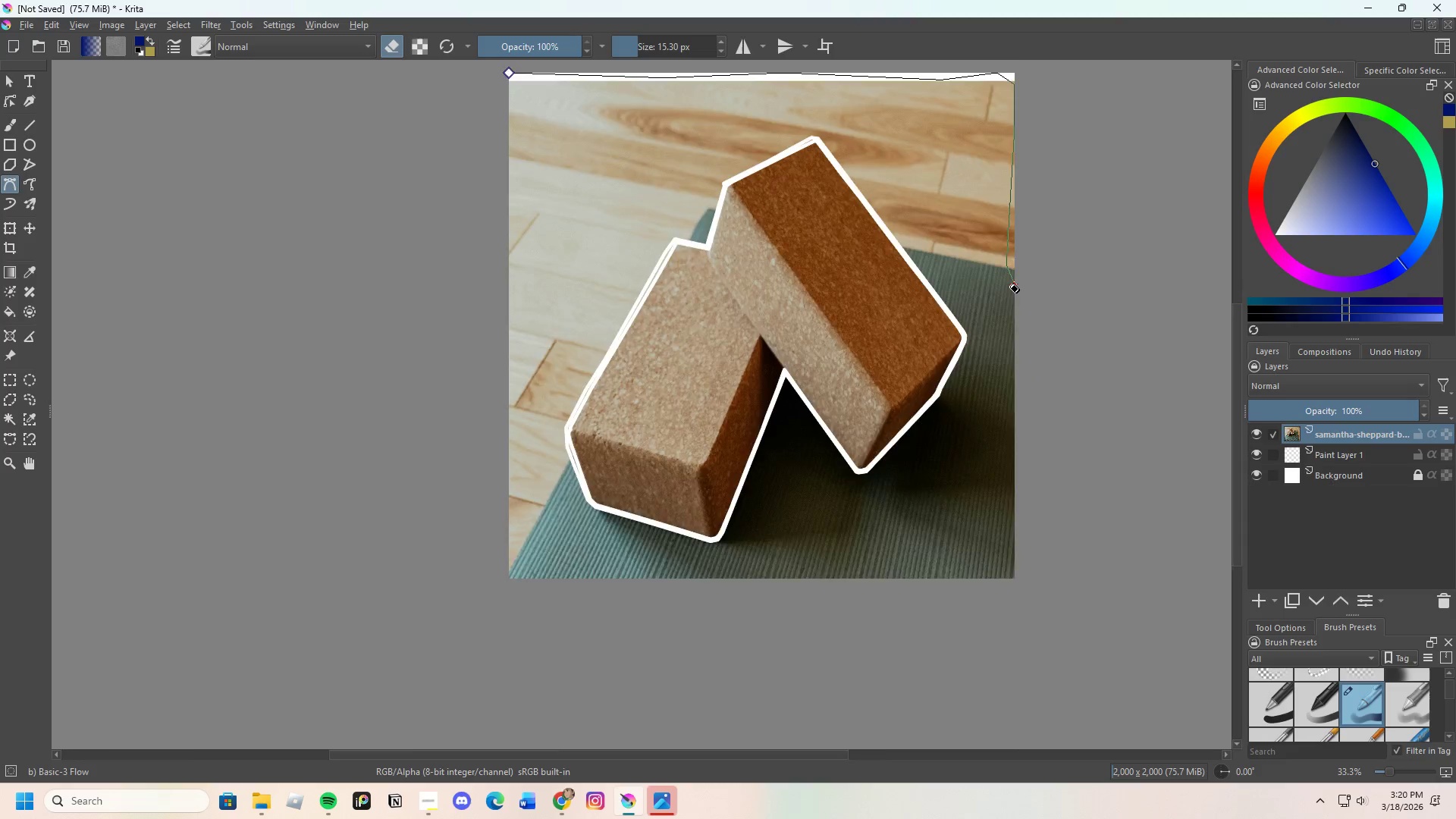 
scroll: coordinate [1009, 284], scroll_direction: up, amount: 2.0
 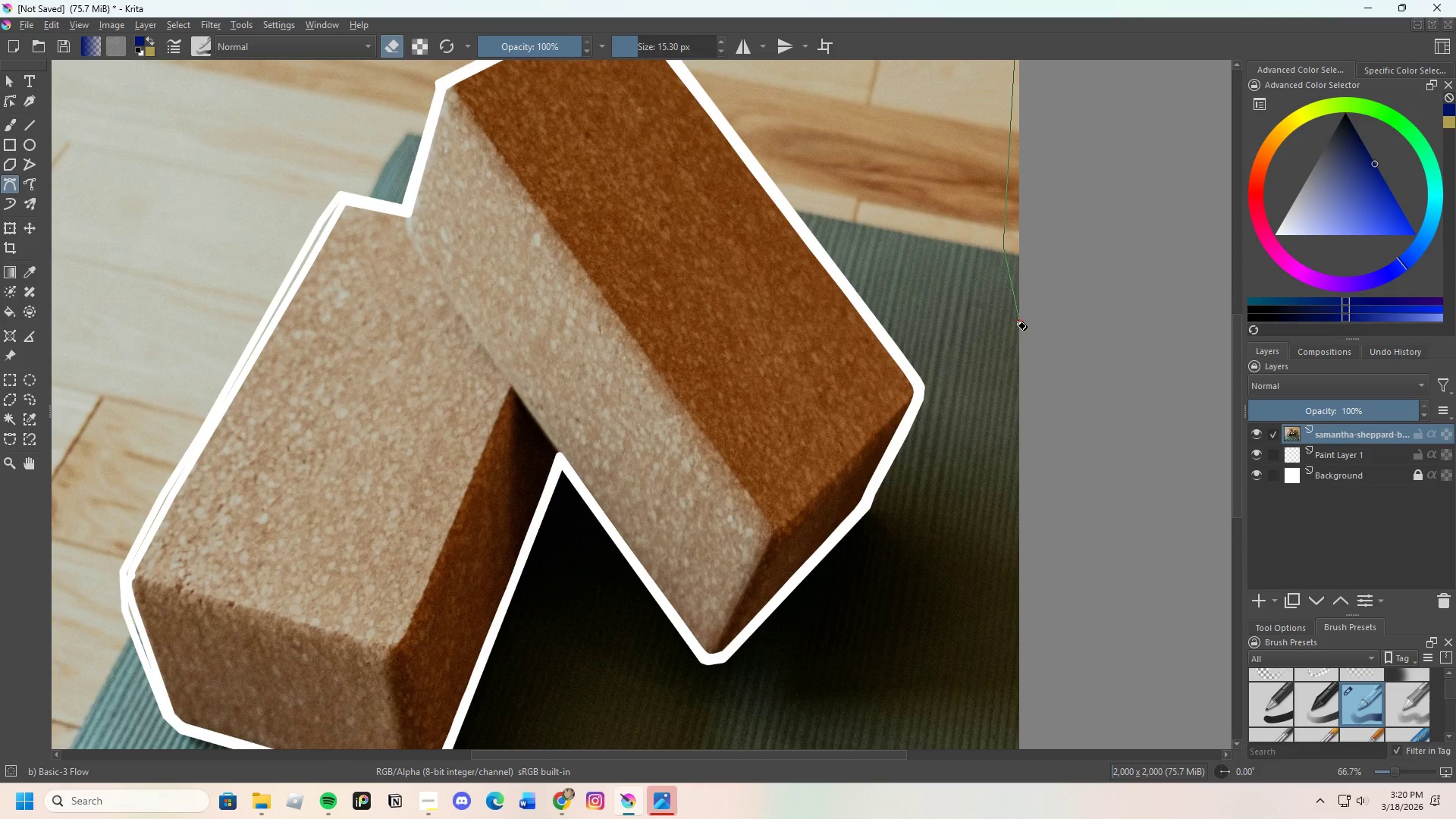 
double_click([1018, 382])
 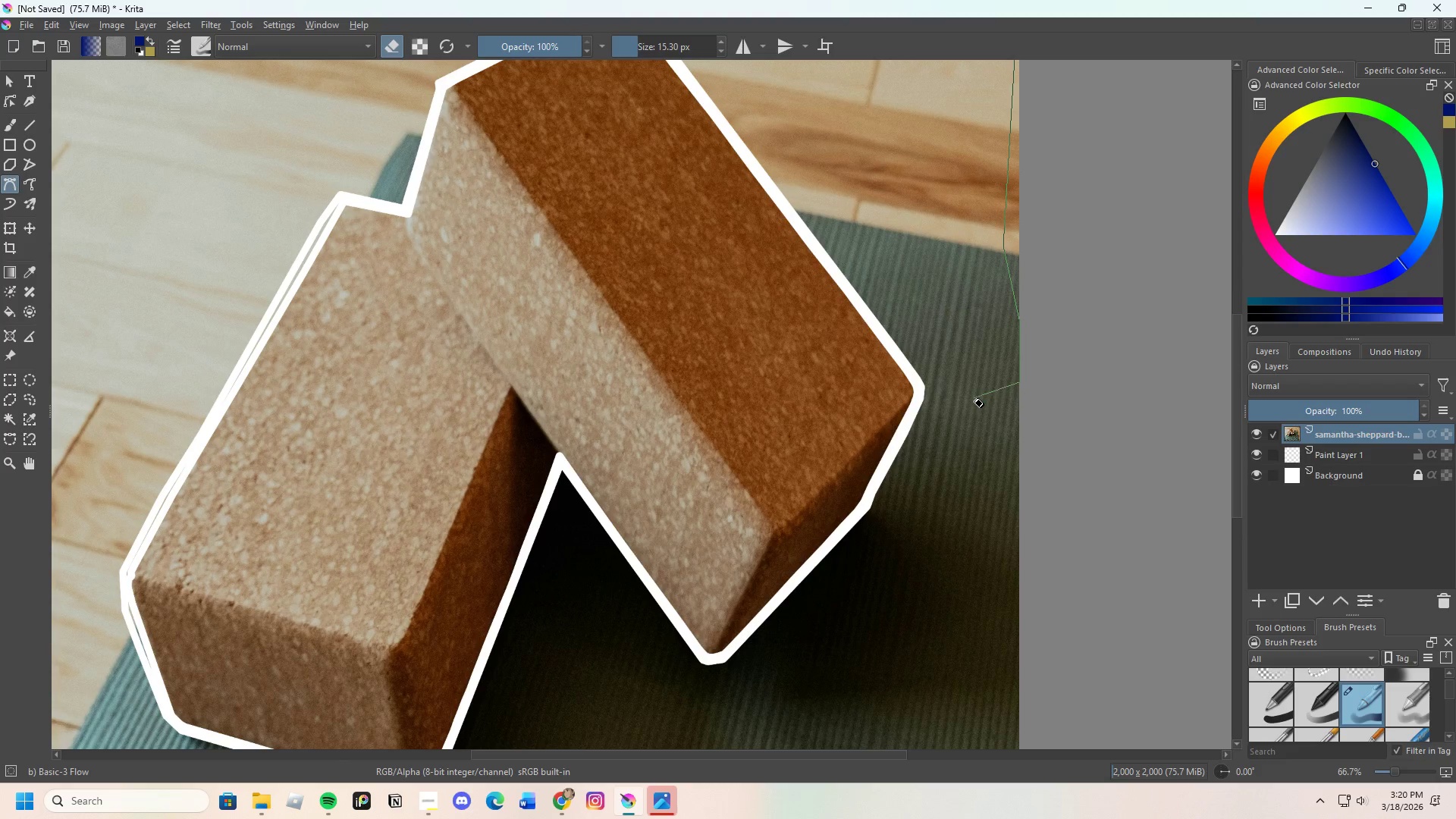 
left_click([974, 399])
 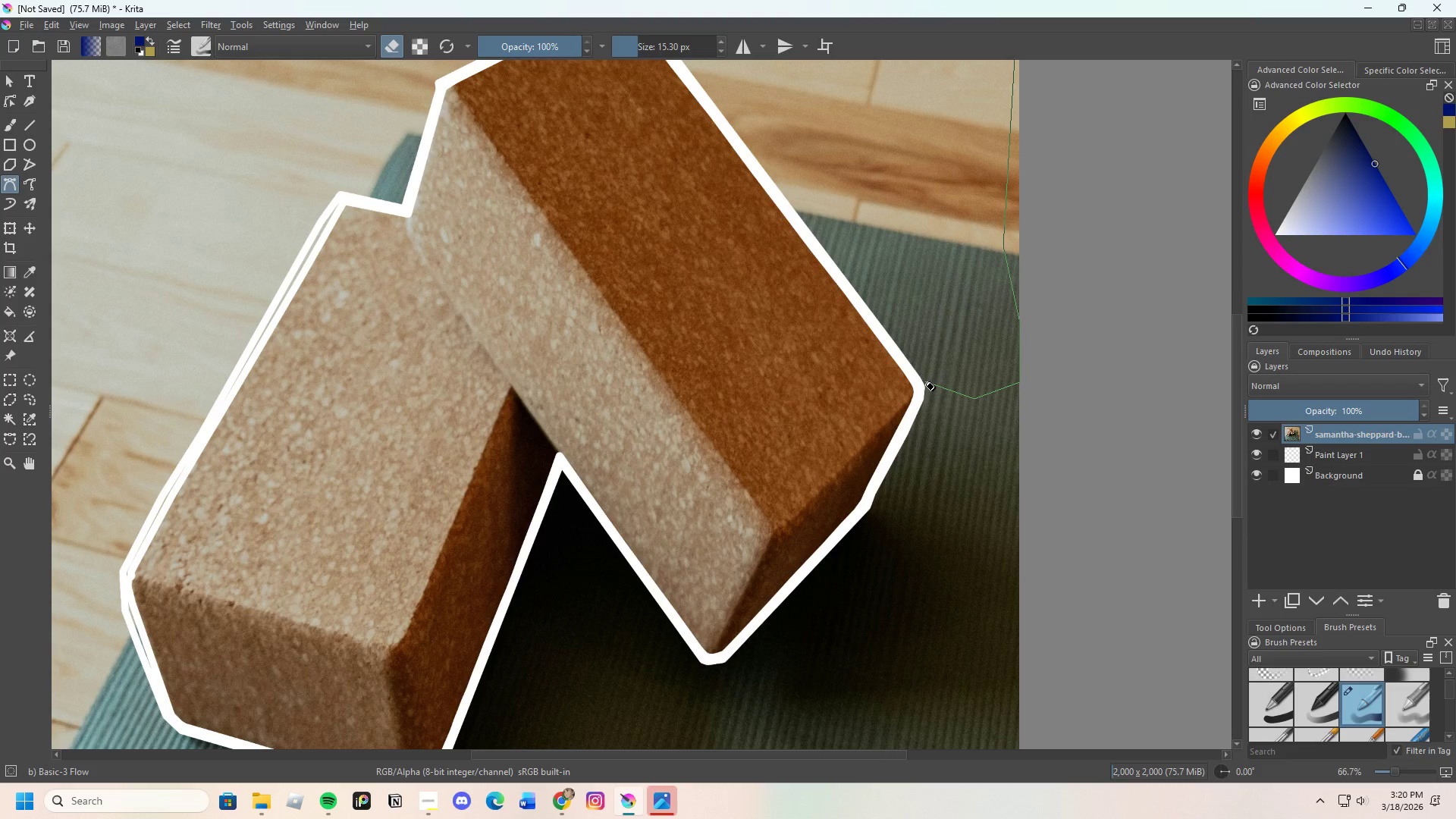 
left_click_drag(start_coordinate=[921, 379], to_coordinate=[921, 372])
 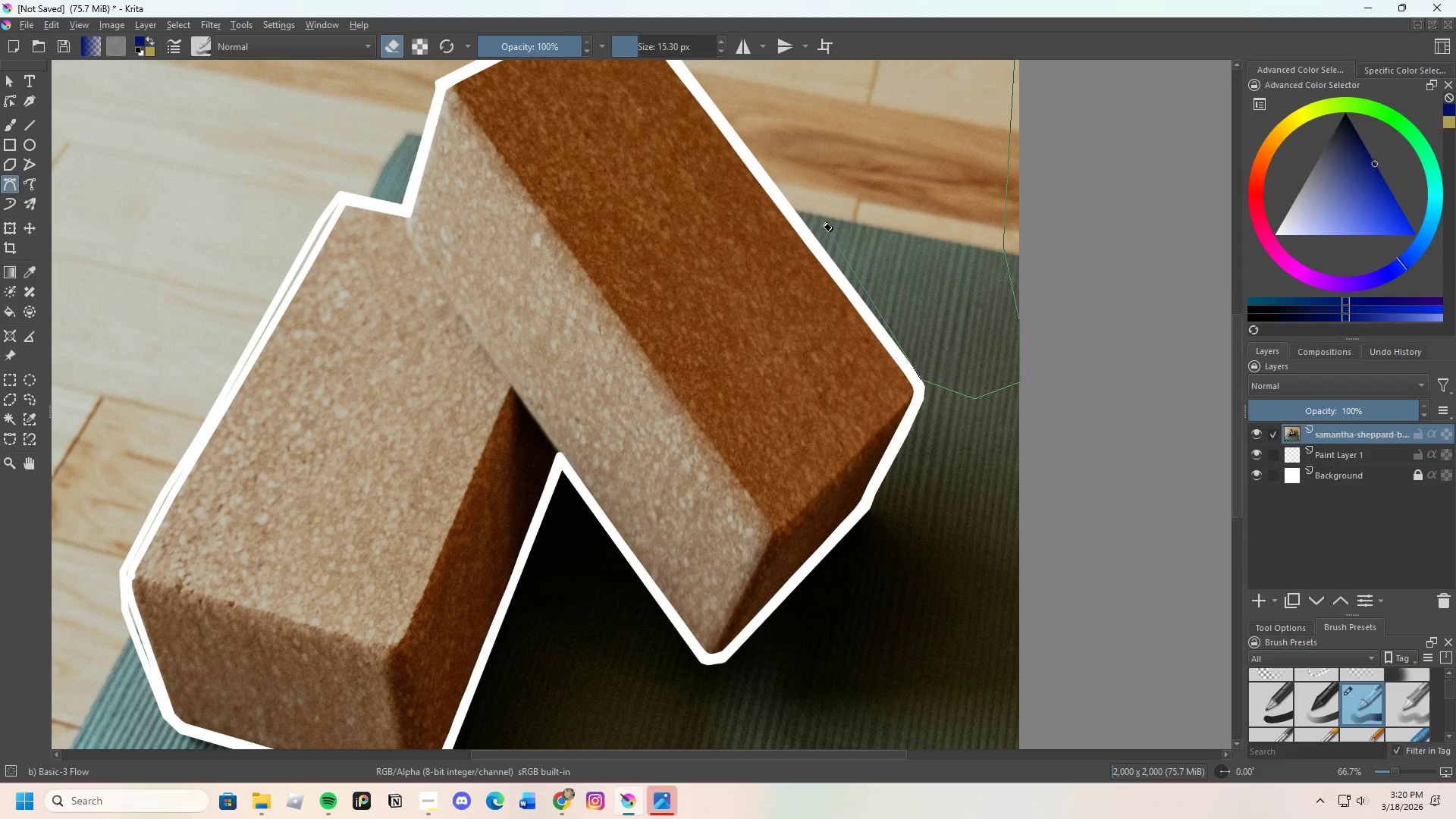 
scroll: coordinate [843, 244], scroll_direction: none, amount: 0.0
 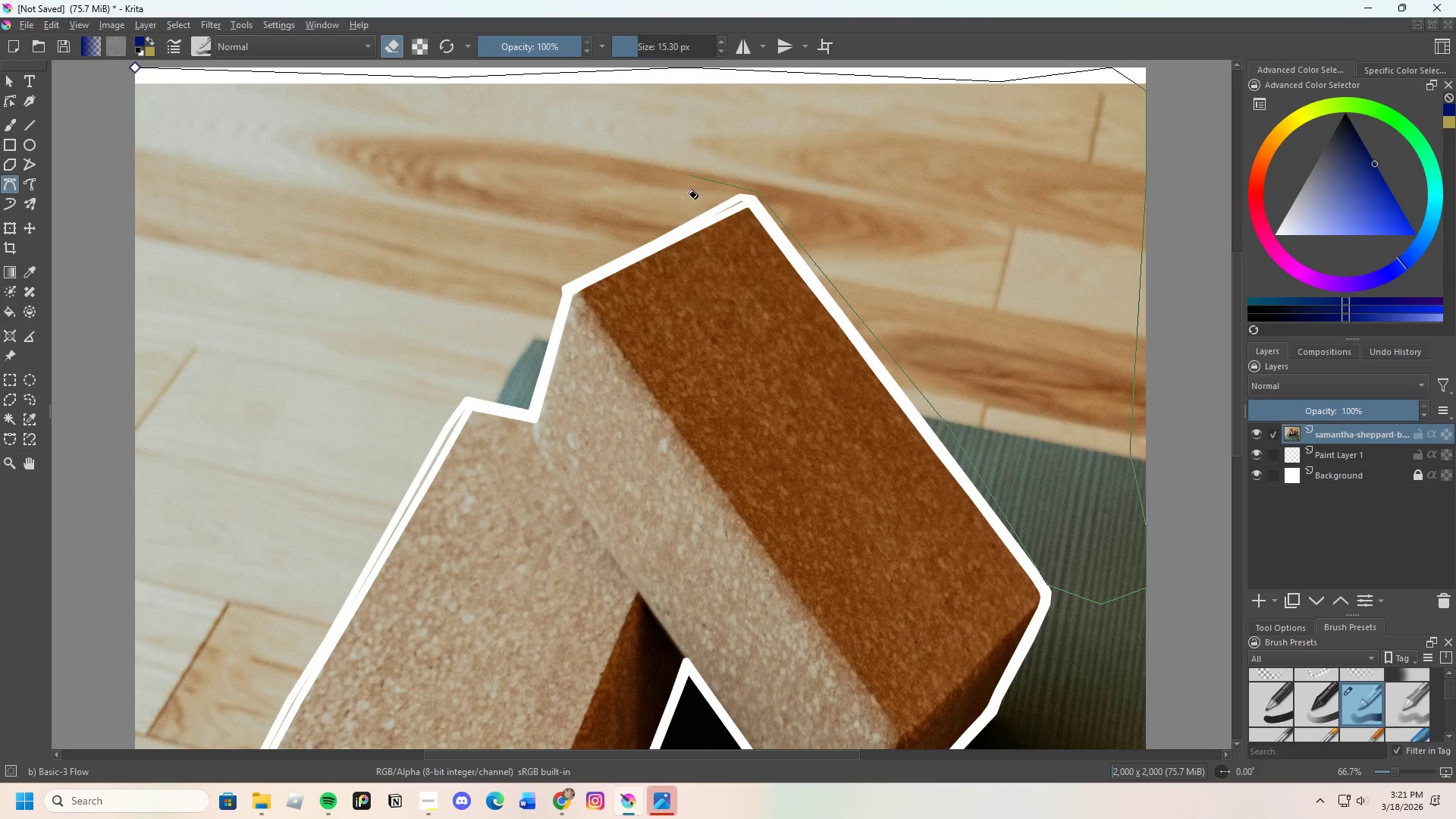 
left_click([723, 197])
 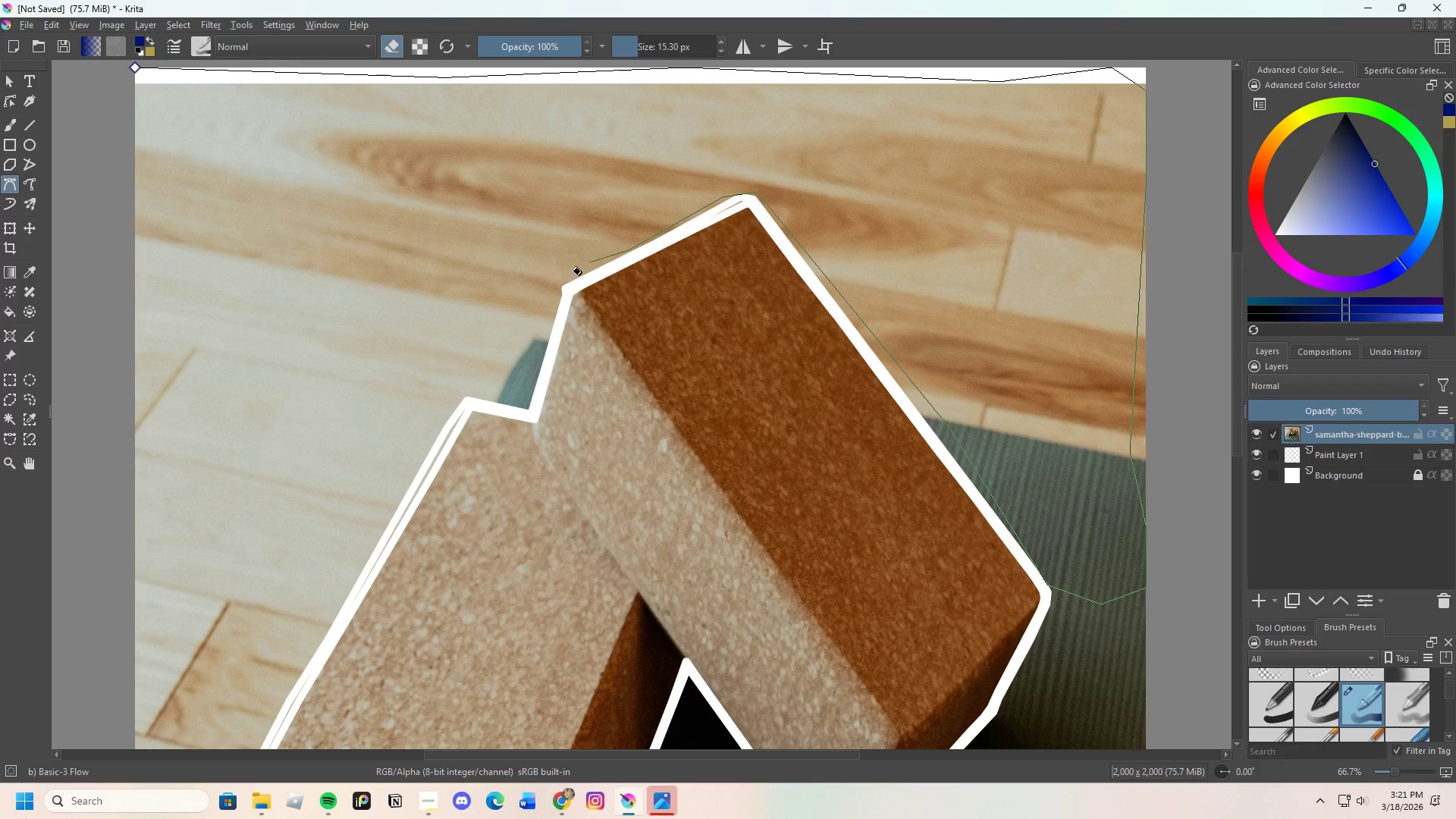 
left_click([561, 287])
 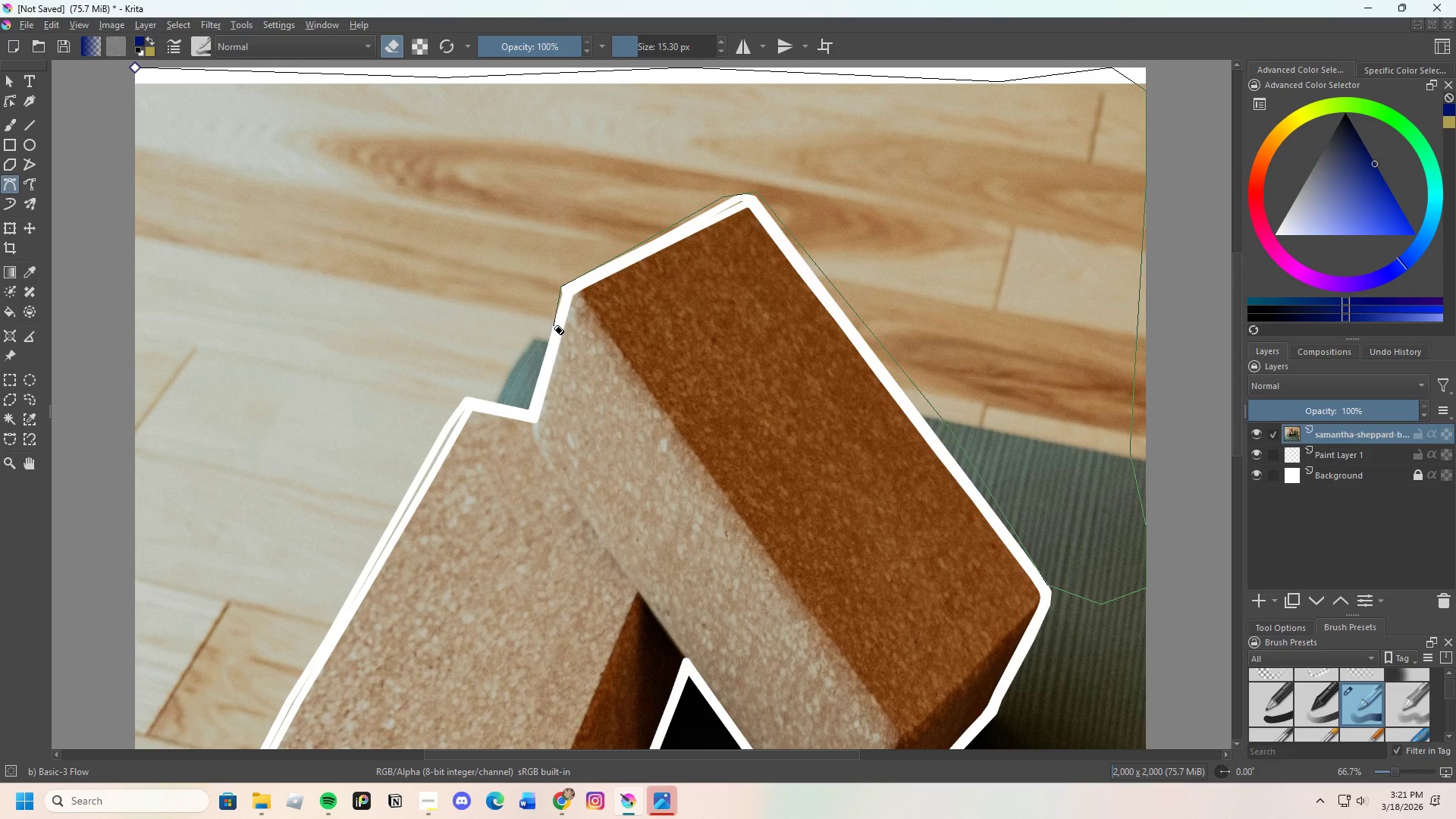 
left_click([554, 305])
 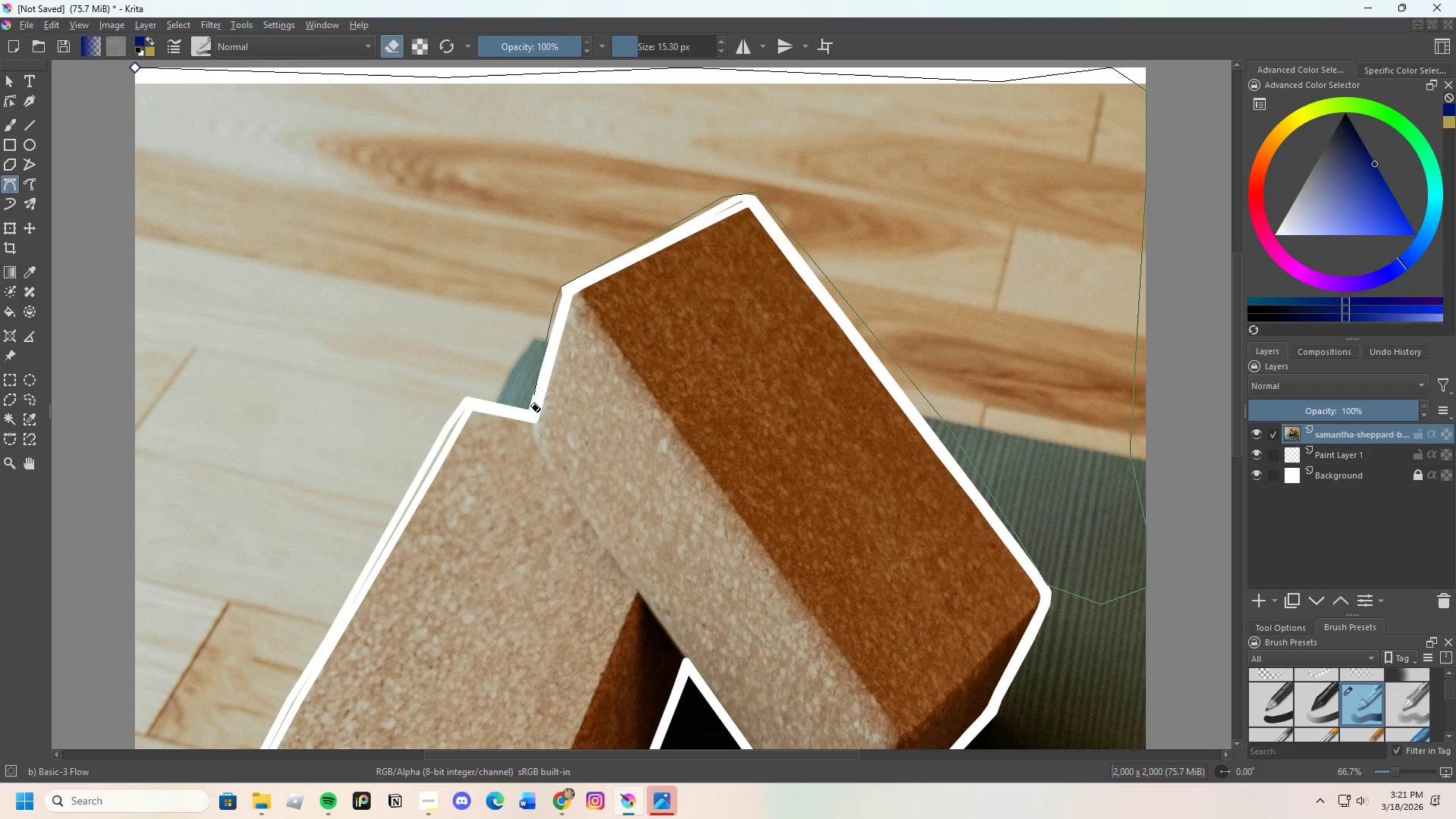 
left_click([527, 406])
 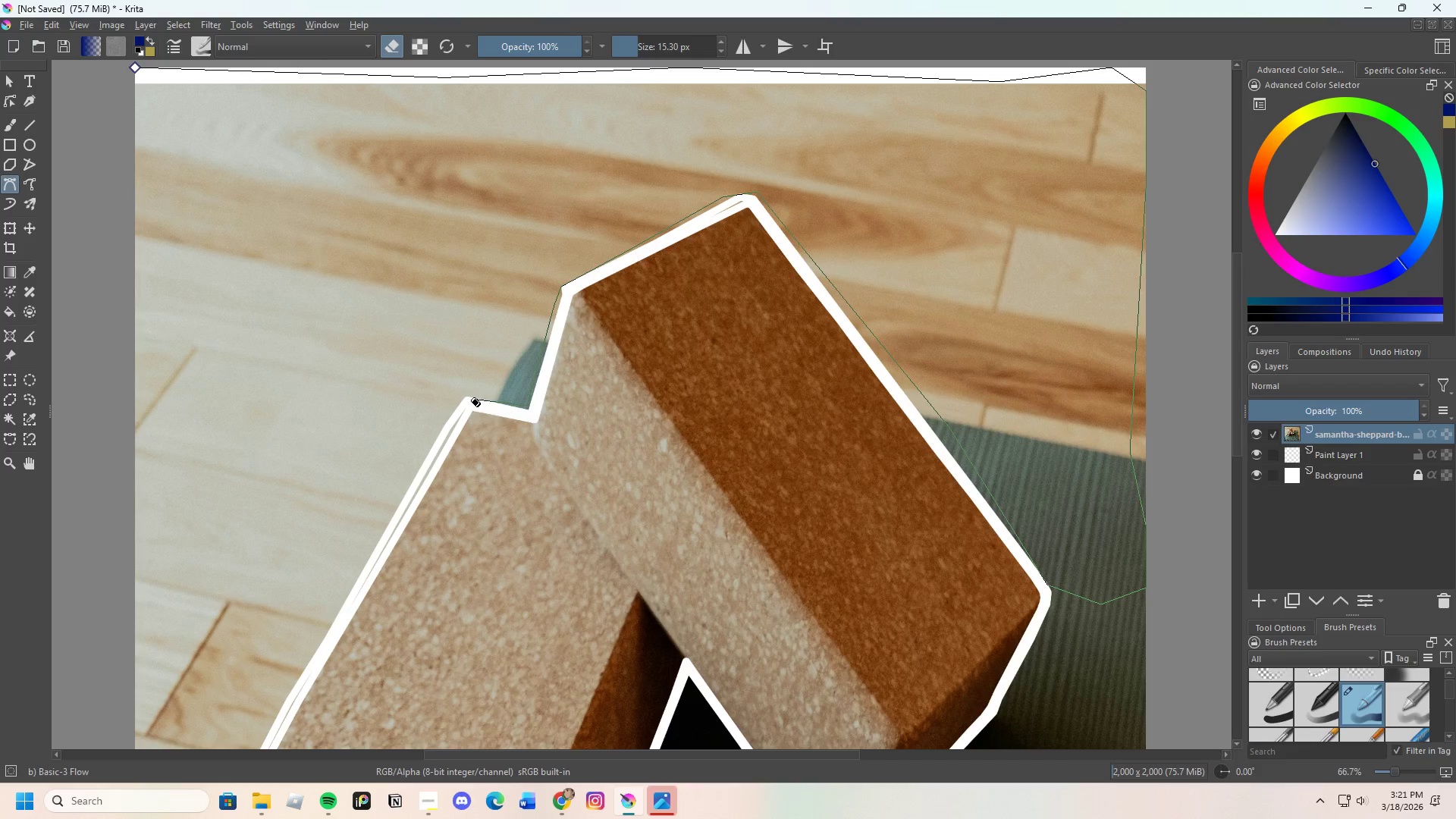 
left_click([469, 395])
 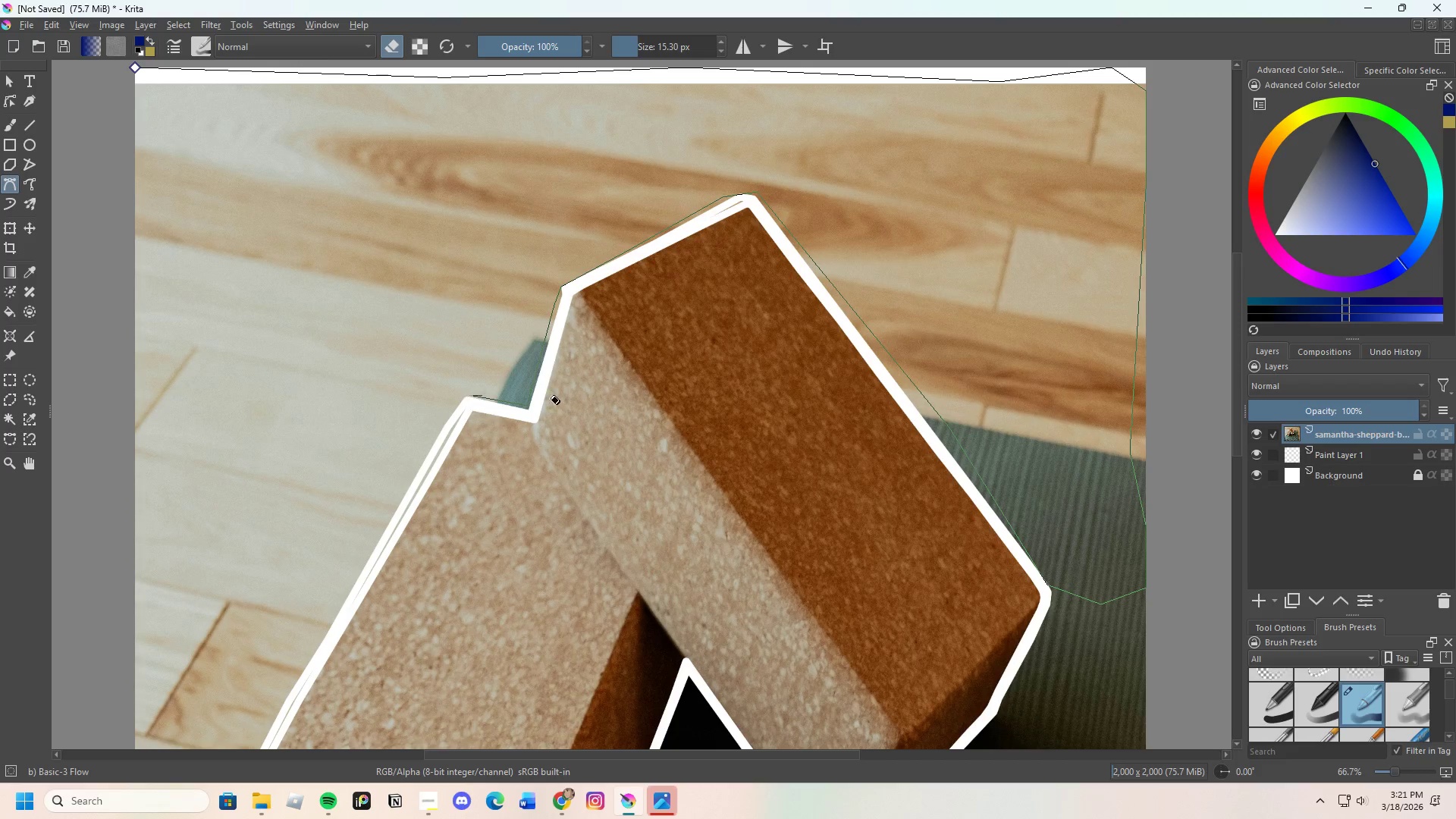 
scroll: coordinate [542, 362], scroll_direction: none, amount: 0.0
 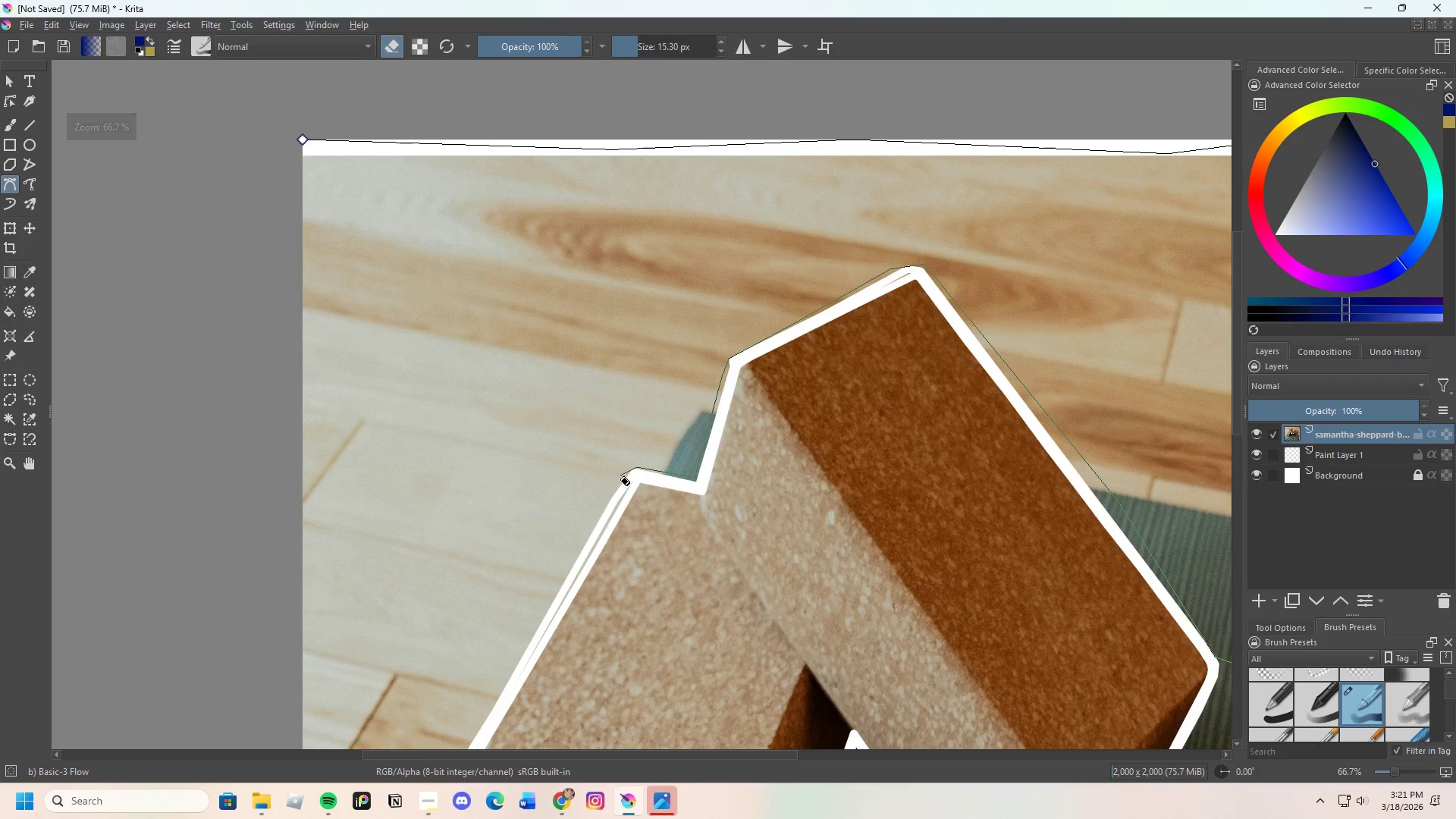 
left_click([620, 479])
 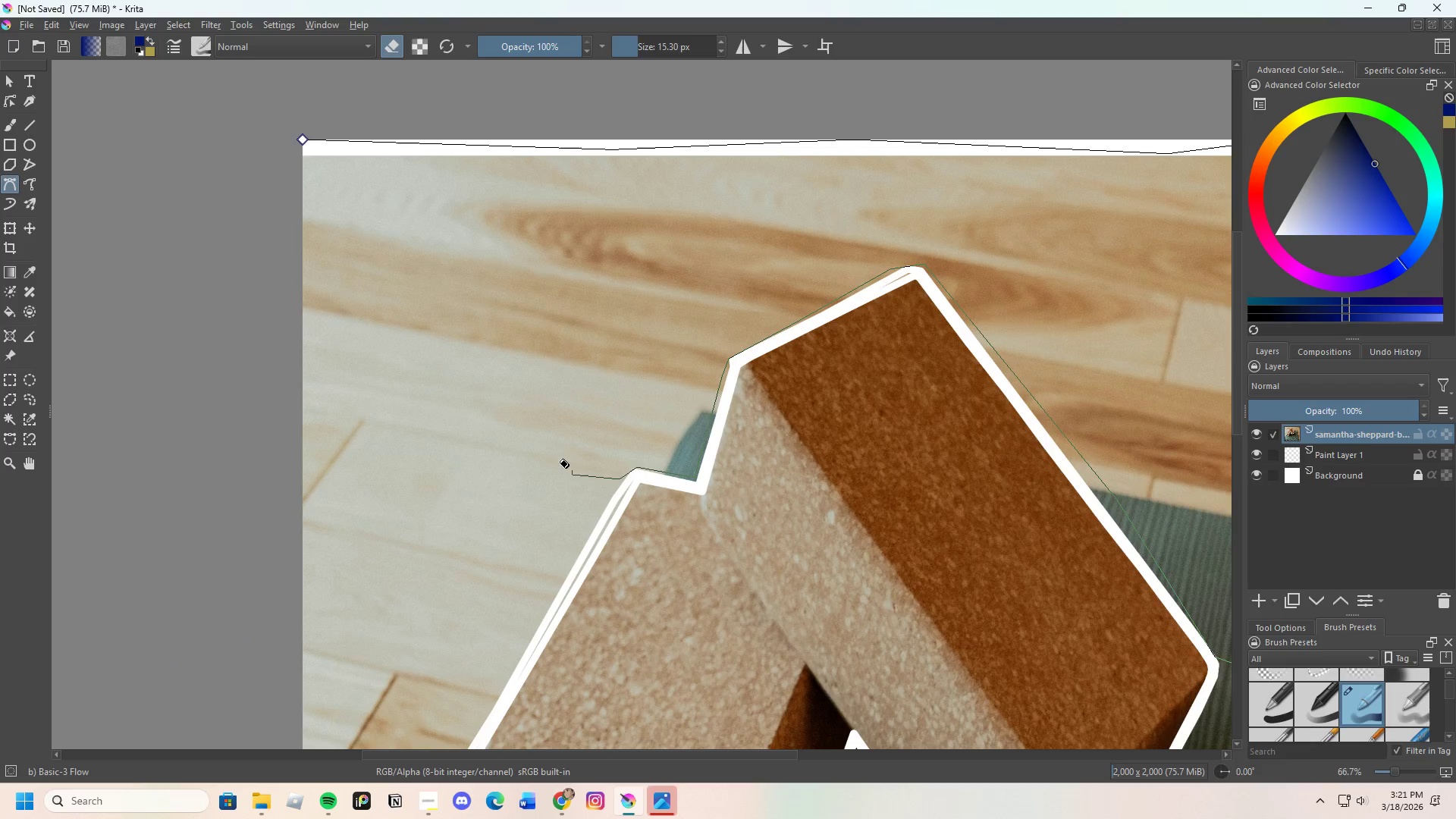 
left_click_drag(start_coordinate=[484, 405], to_coordinate=[484, 400])
 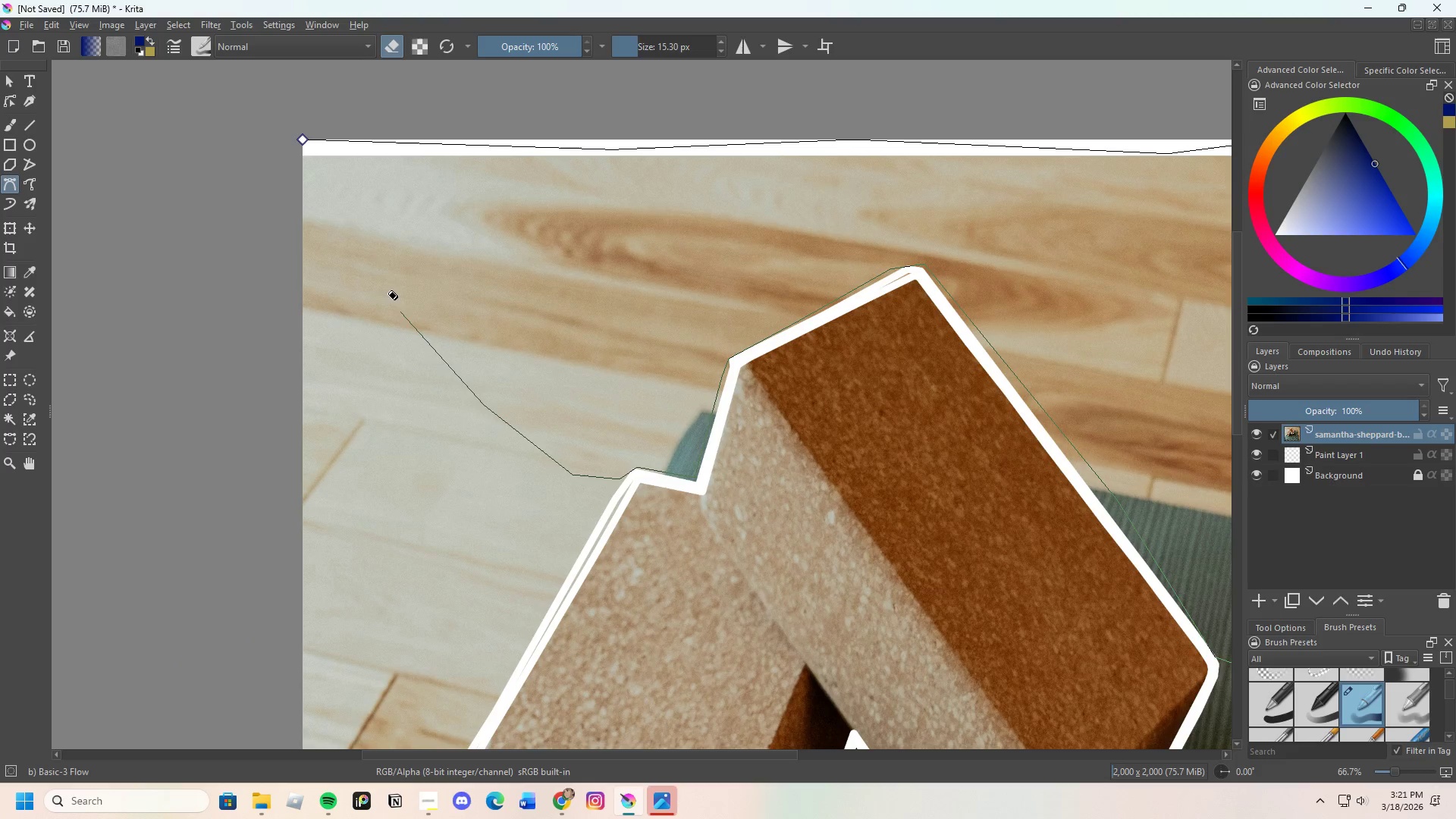 
left_click_drag(start_coordinate=[388, 290], to_coordinate=[378, 271])
 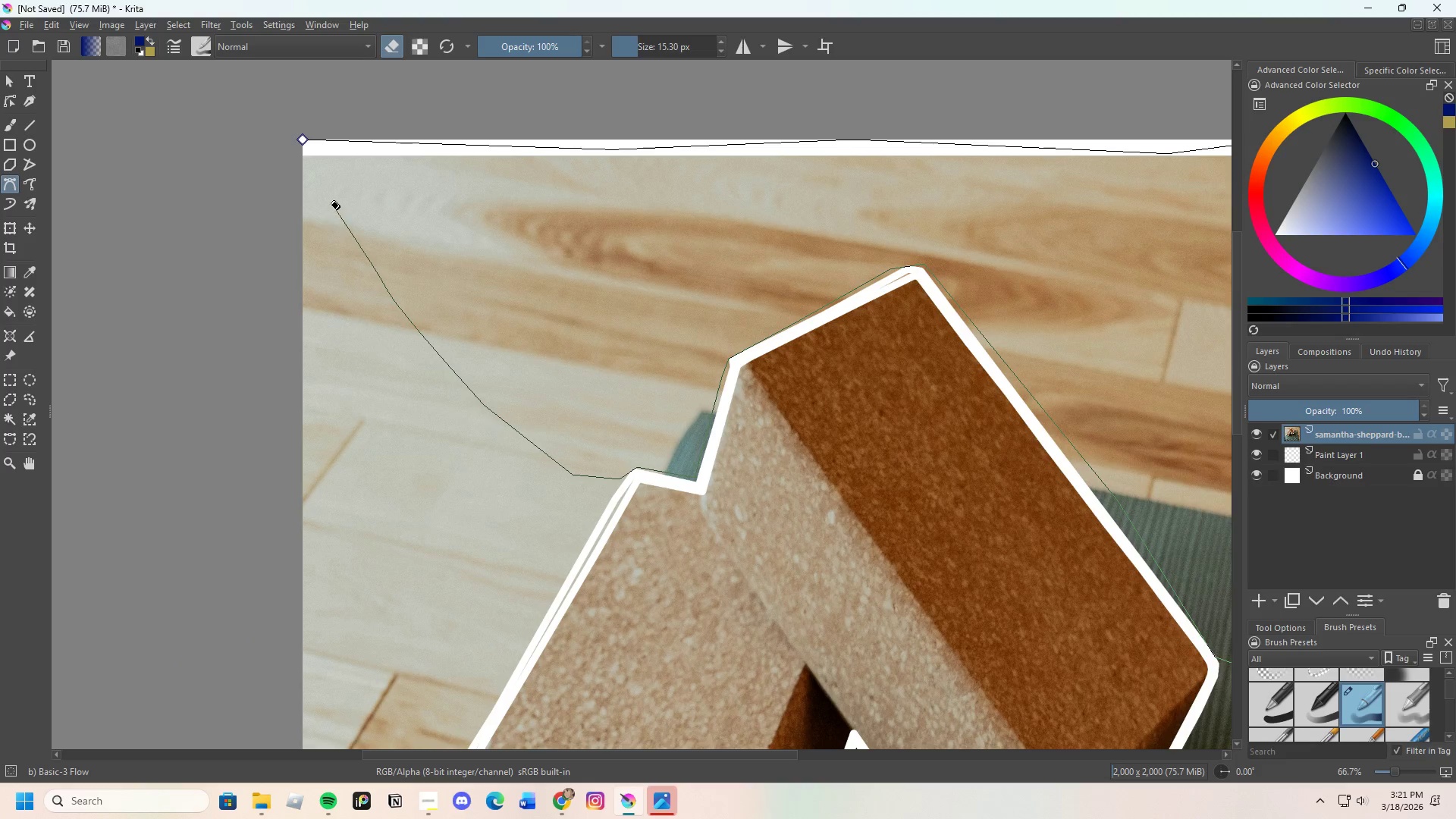 
left_click_drag(start_coordinate=[330, 200], to_coordinate=[329, 193])
 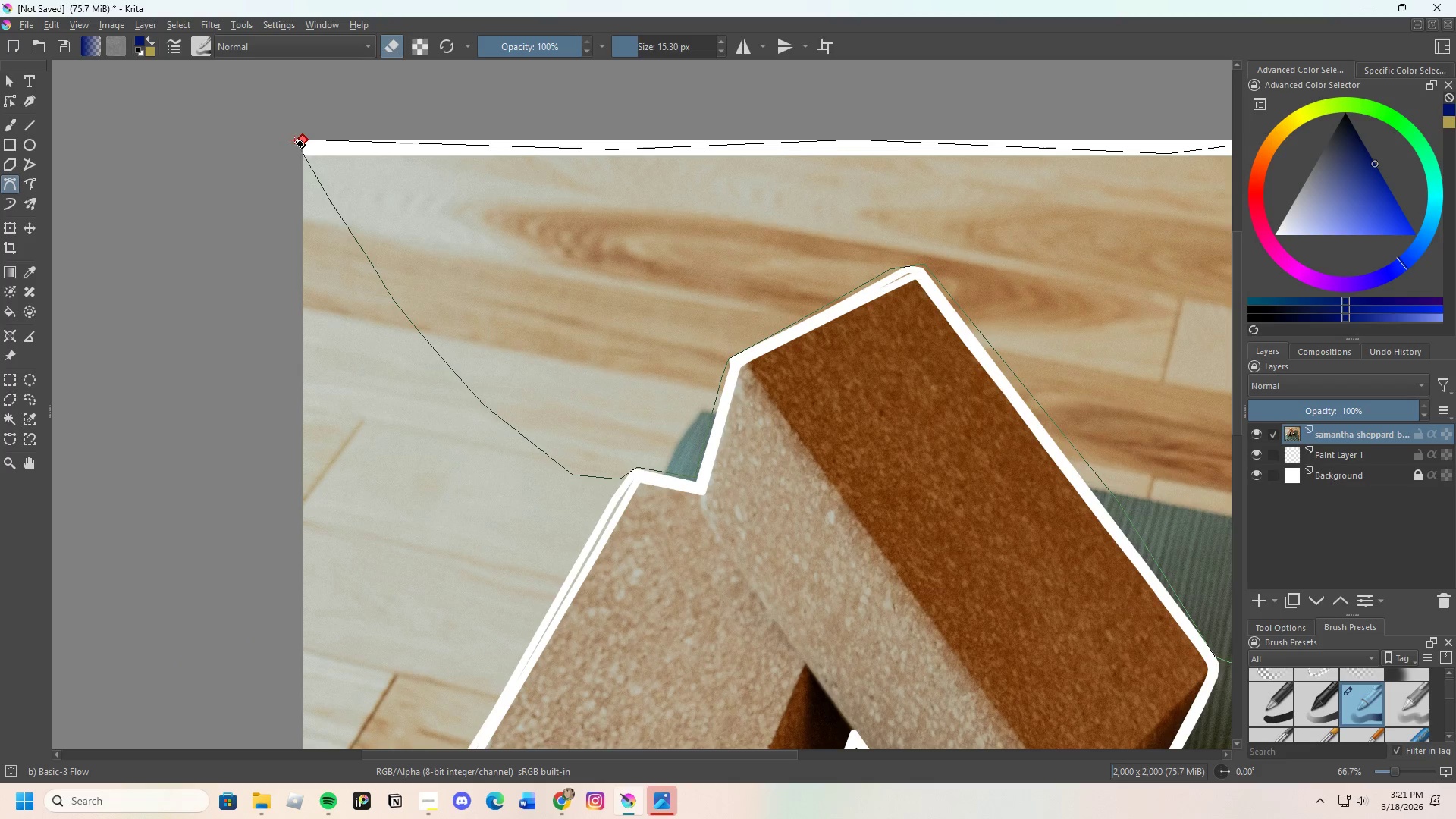 
left_click([295, 137])
 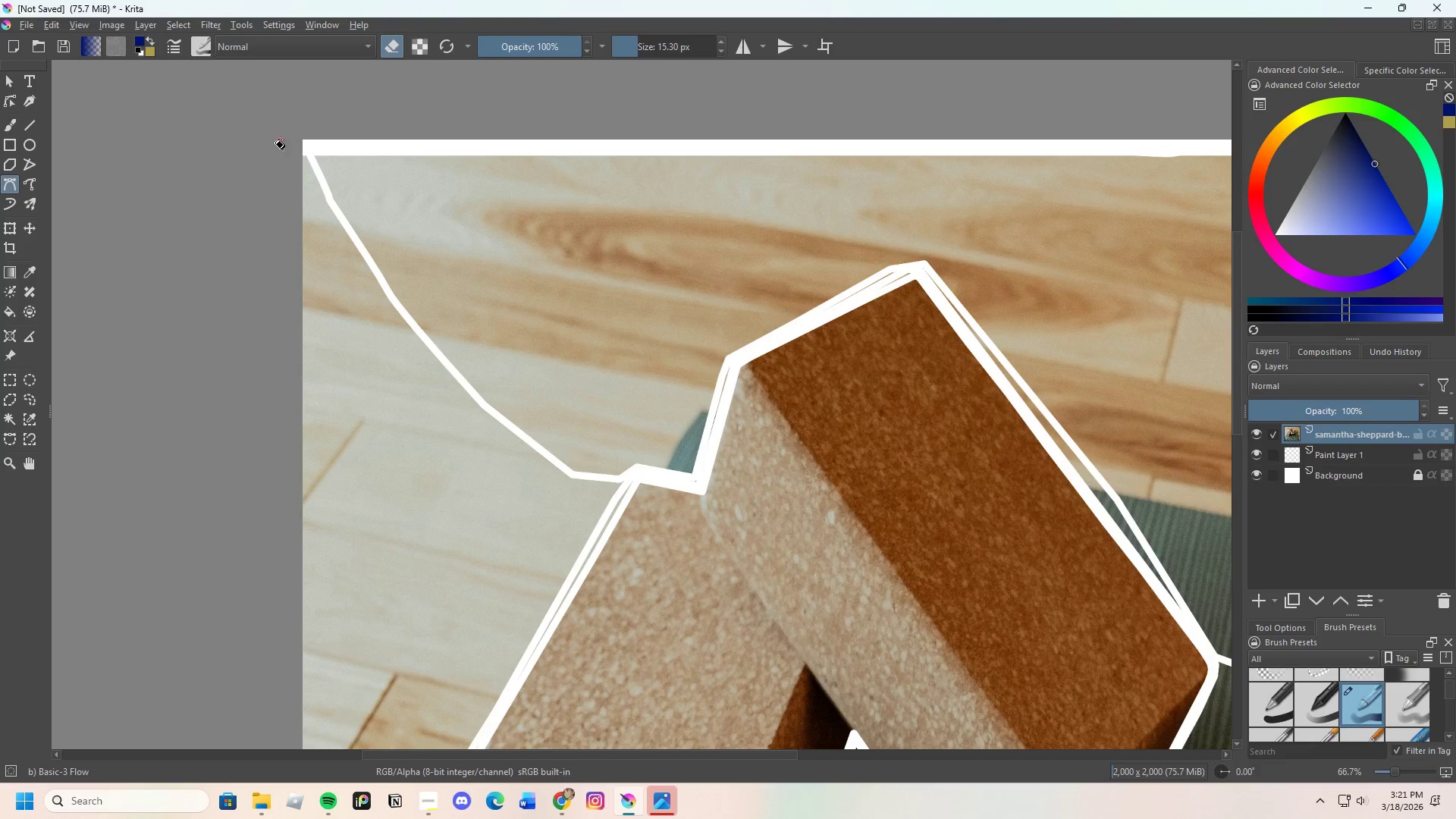 
scroll: coordinate [271, 157], scroll_direction: none, amount: 0.0
 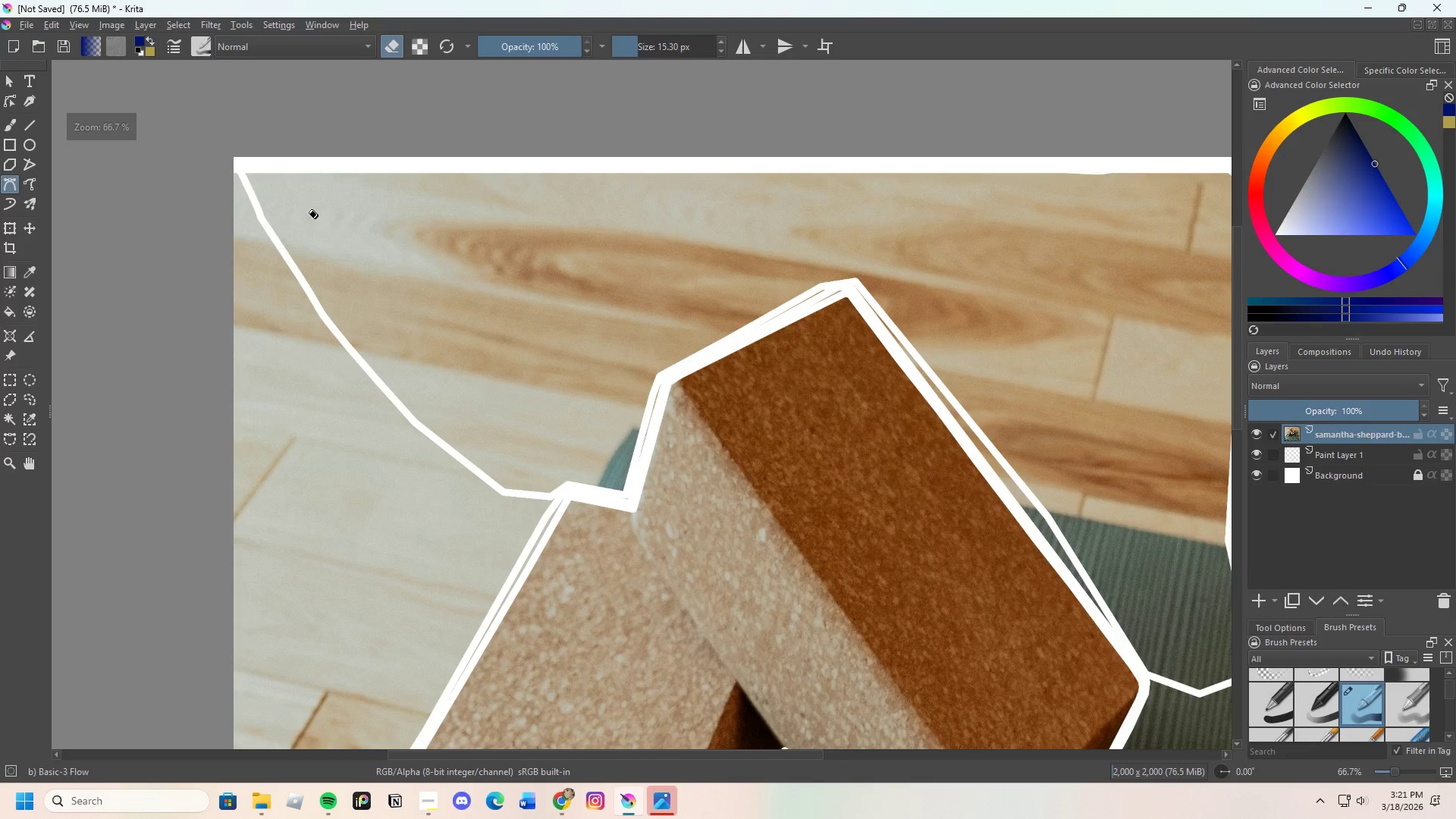 
scroll: coordinate [308, 209], scroll_direction: down, amount: 1.0
 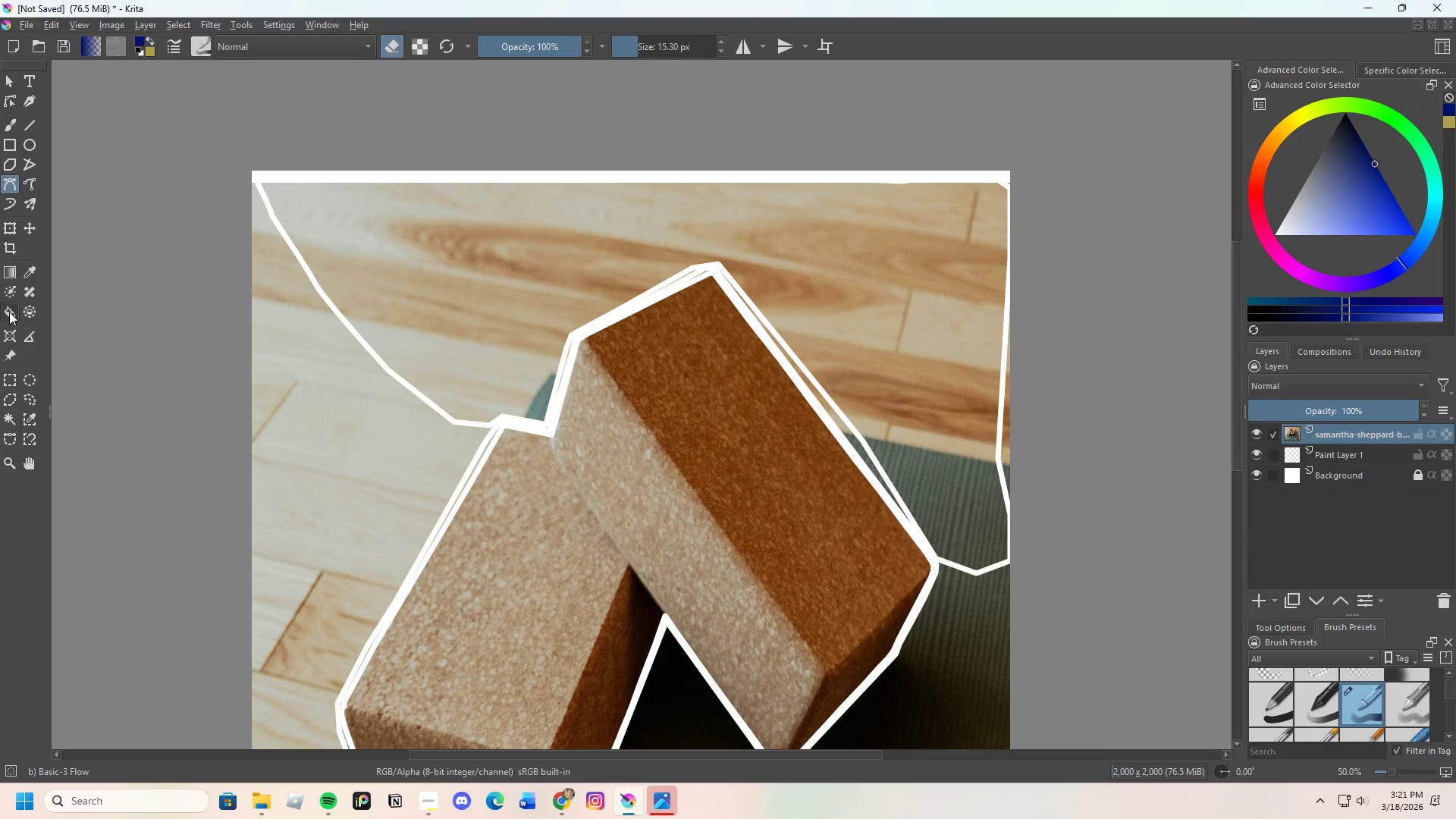 
left_click([470, 237])
 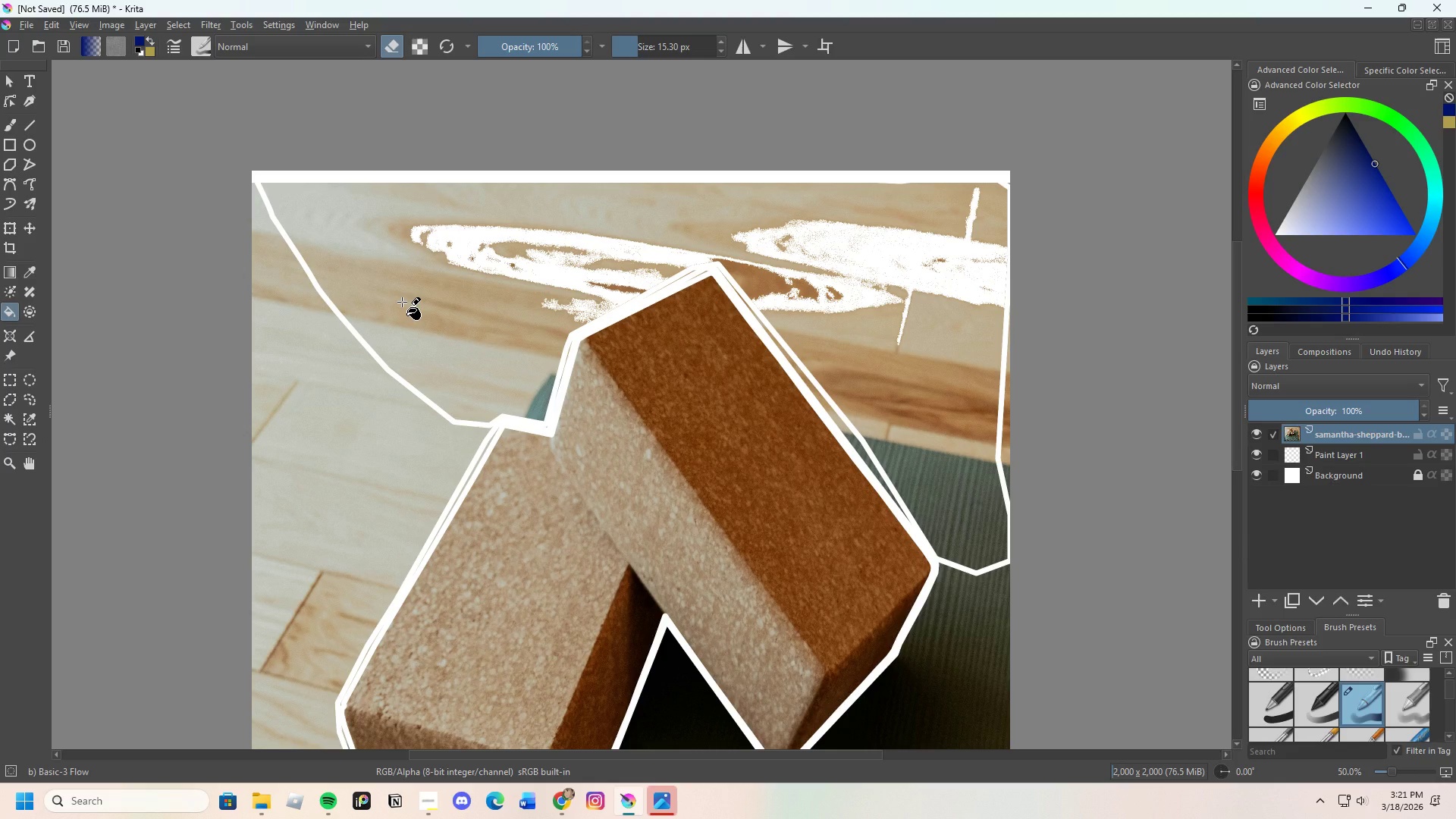 
left_click([402, 302])
 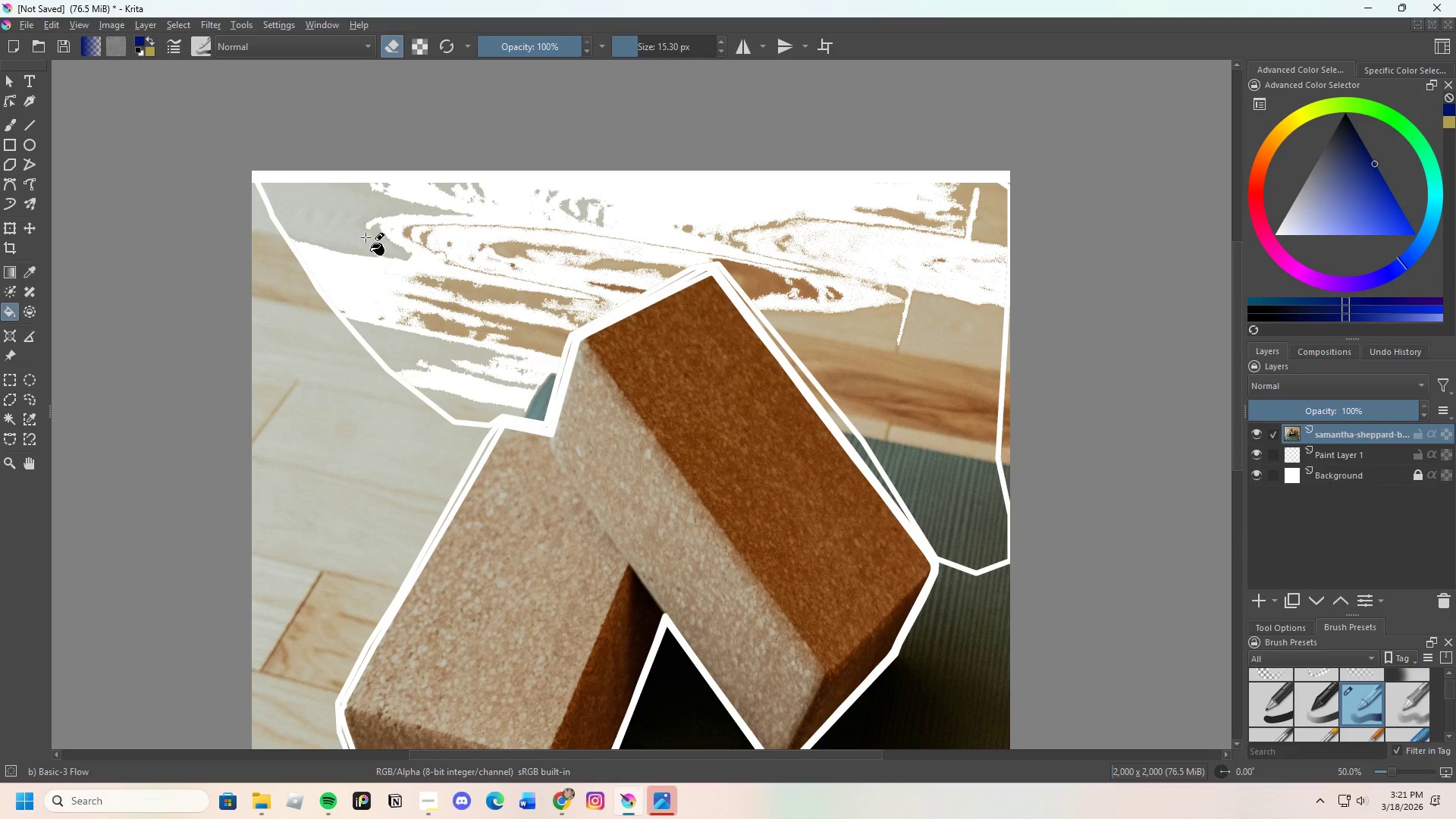 
left_click([328, 215])
 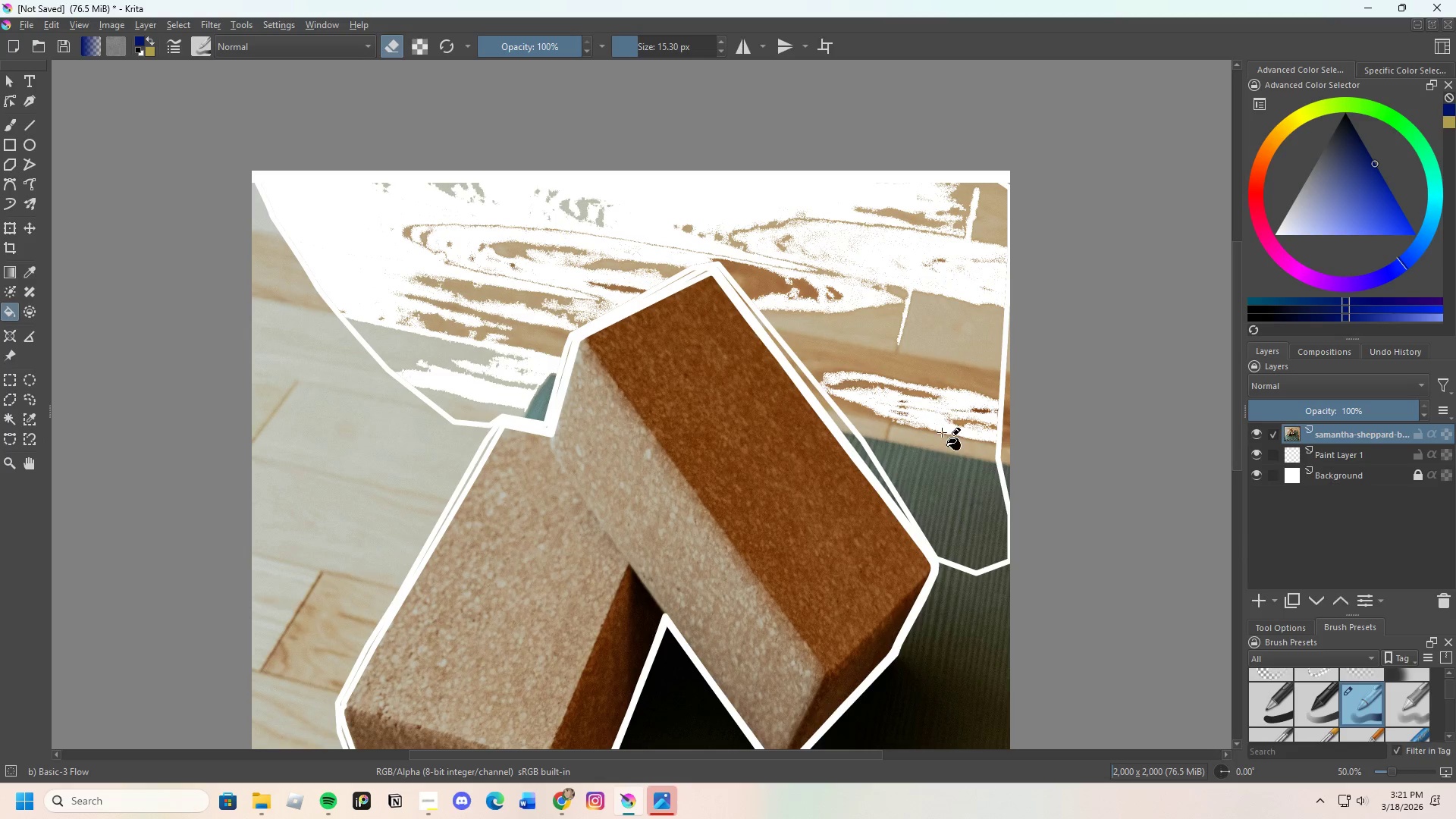 
left_click([975, 517])
 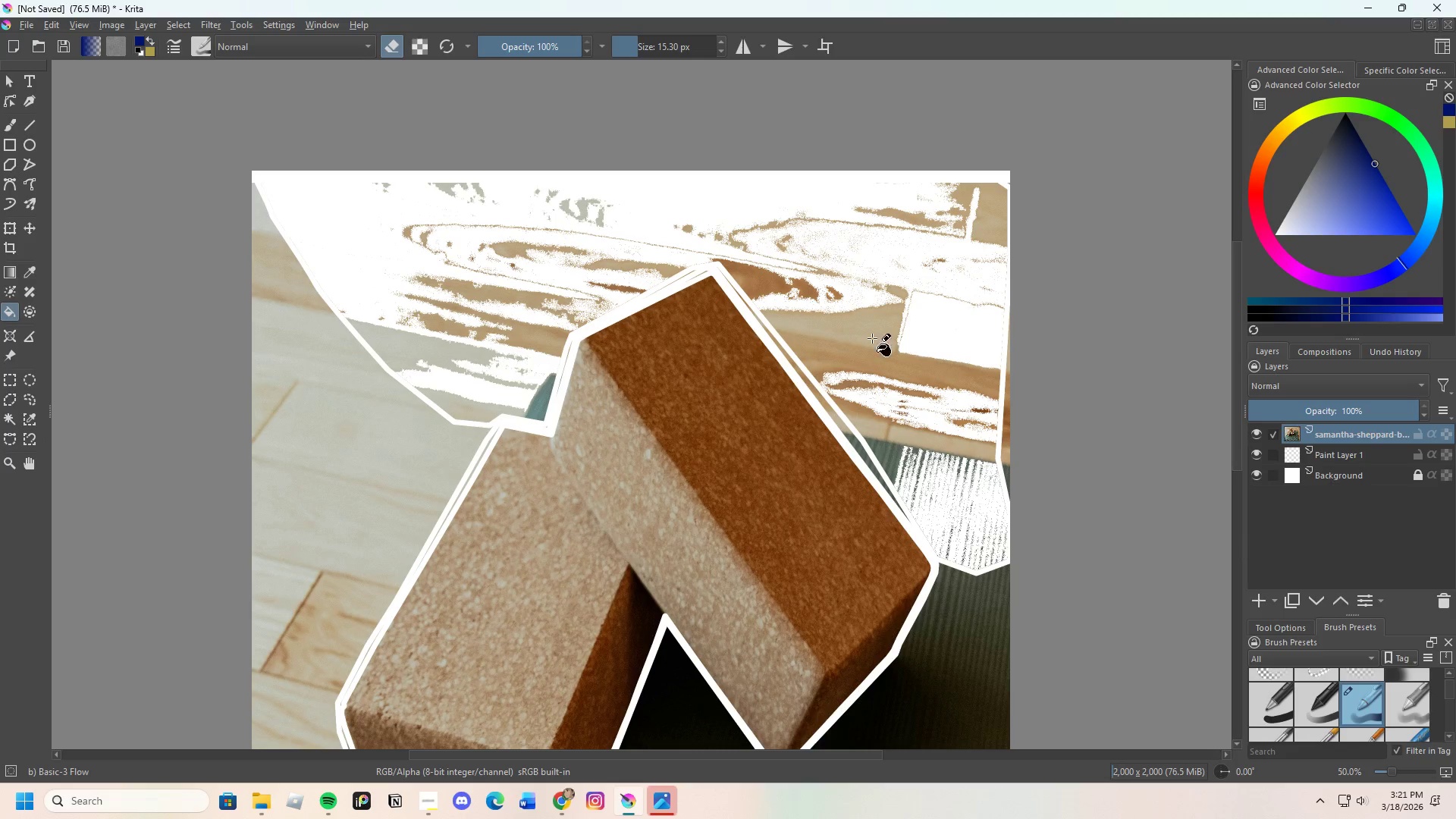 
left_click([837, 351])
 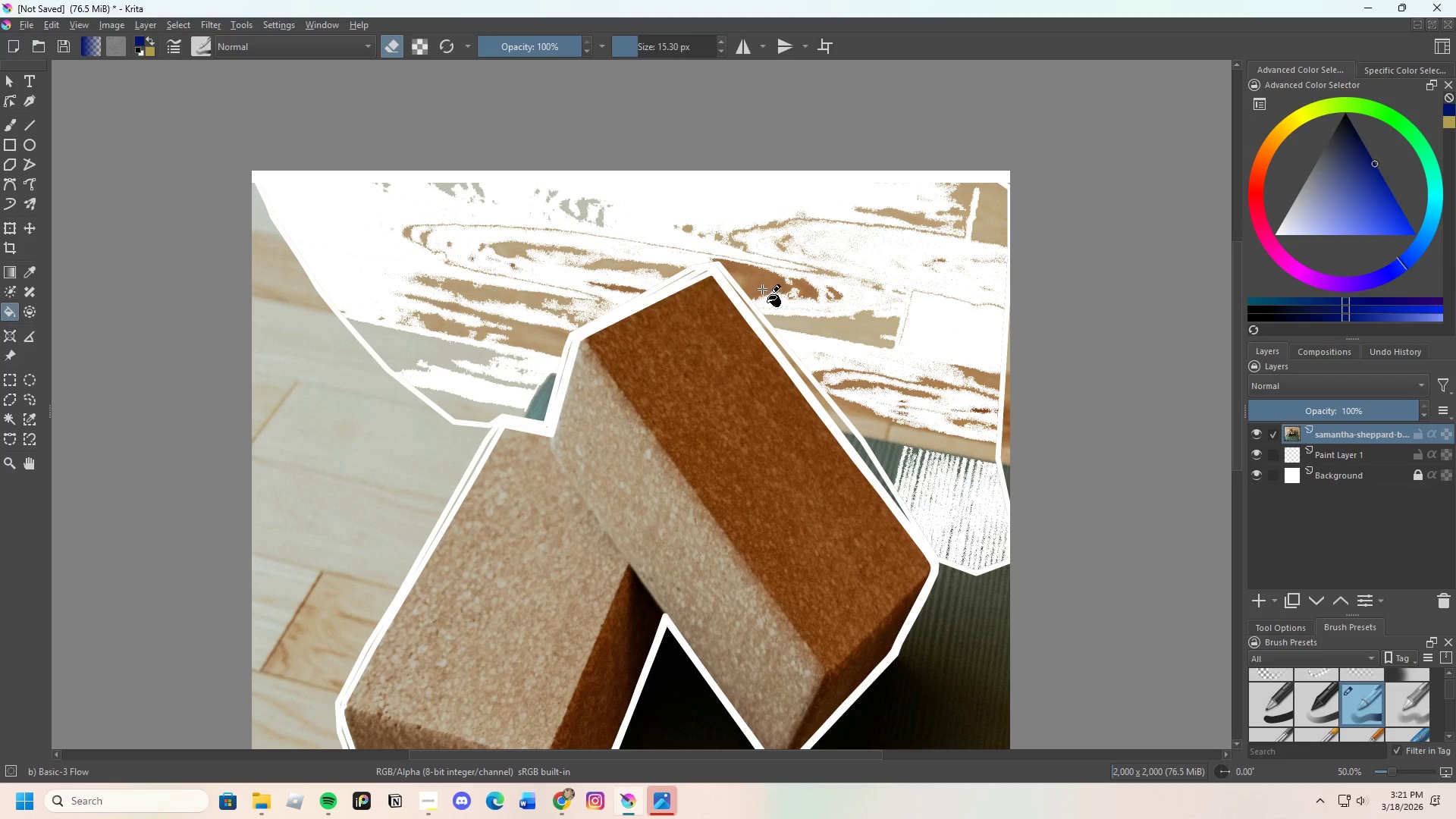 
left_click([762, 289])
 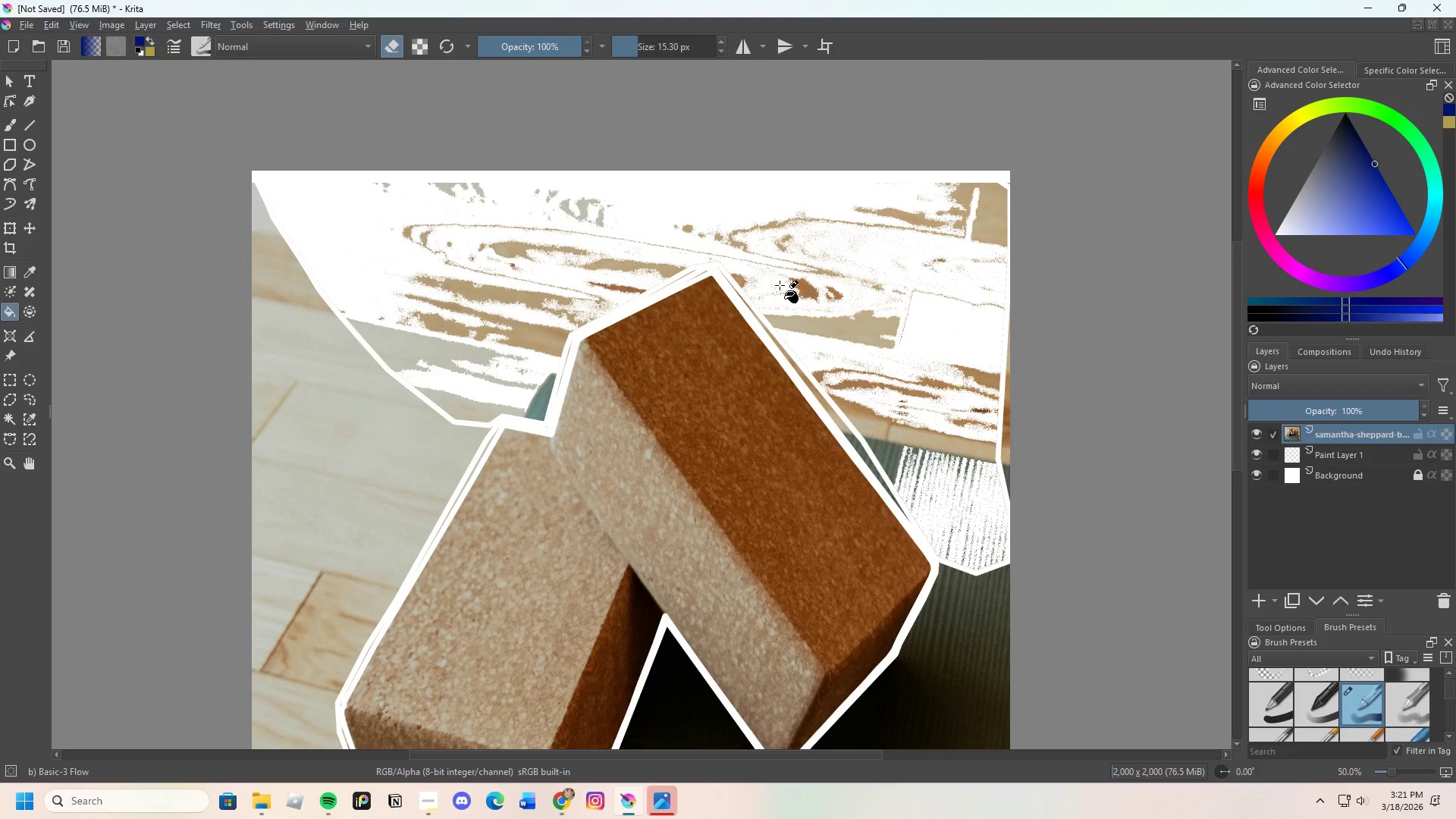 
scroll: coordinate [569, 415], scroll_direction: none, amount: 0.0
 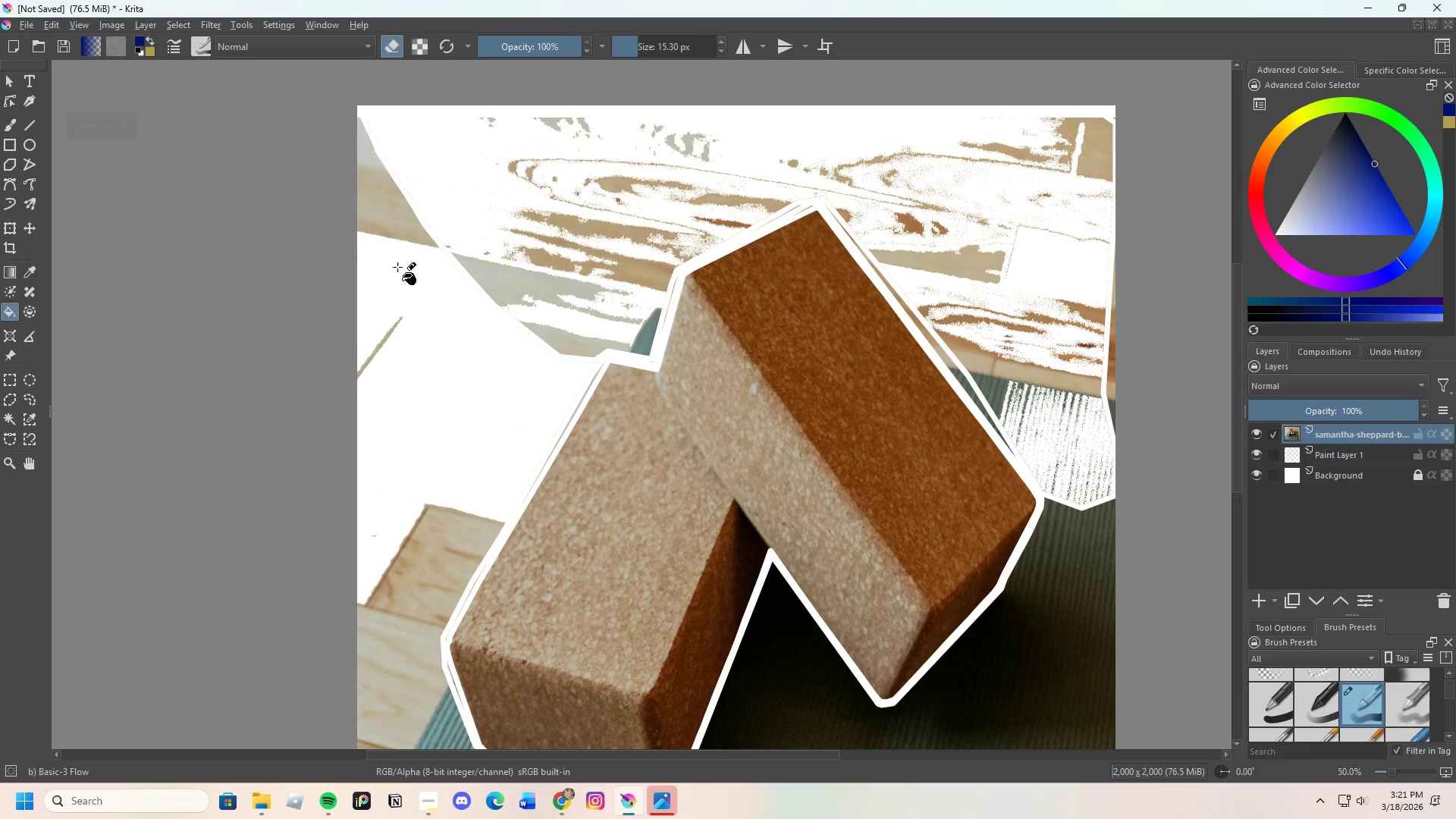 
left_click([394, 216])
 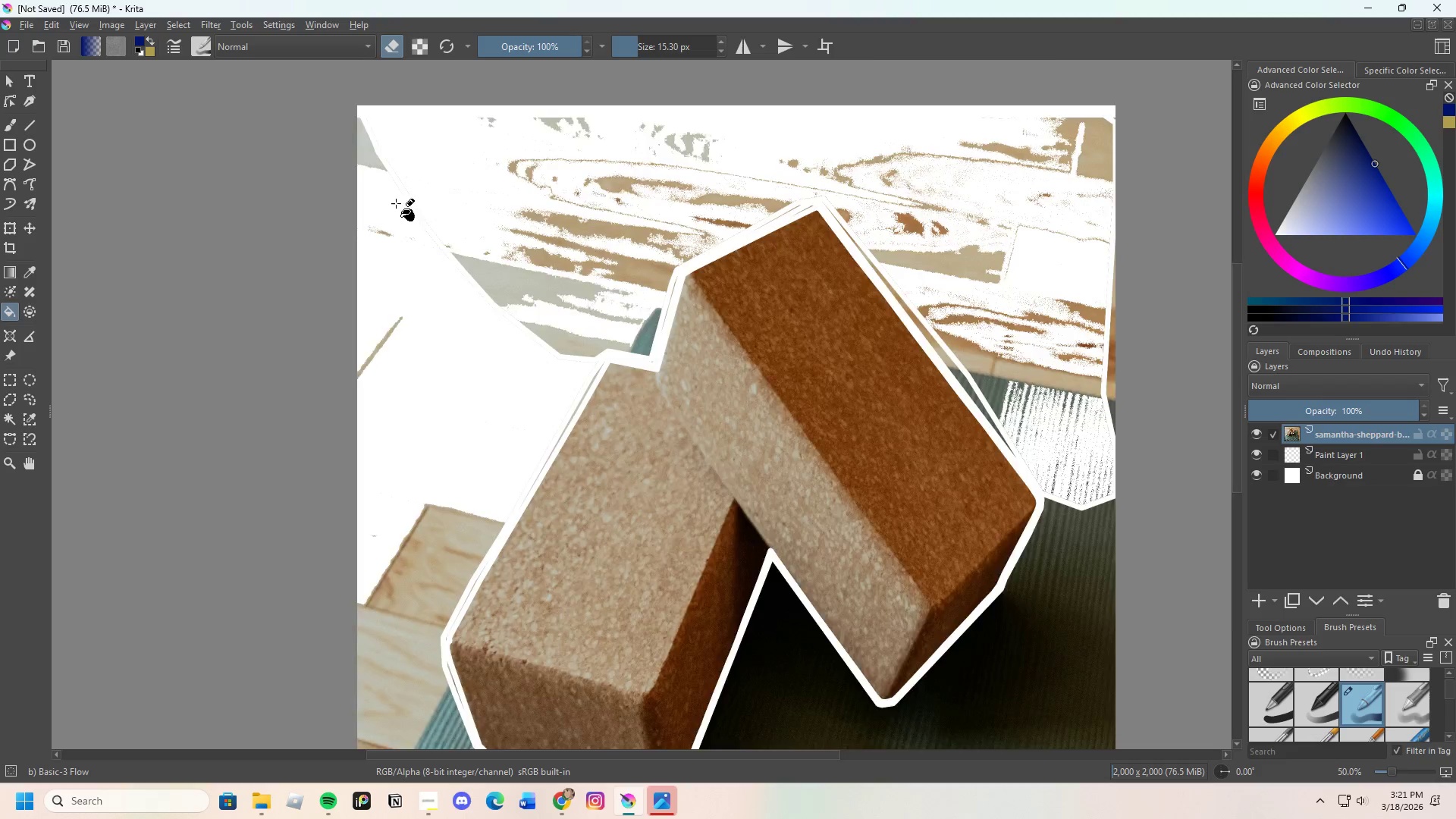 
scroll: coordinate [419, 360], scroll_direction: down, amount: 1.0
 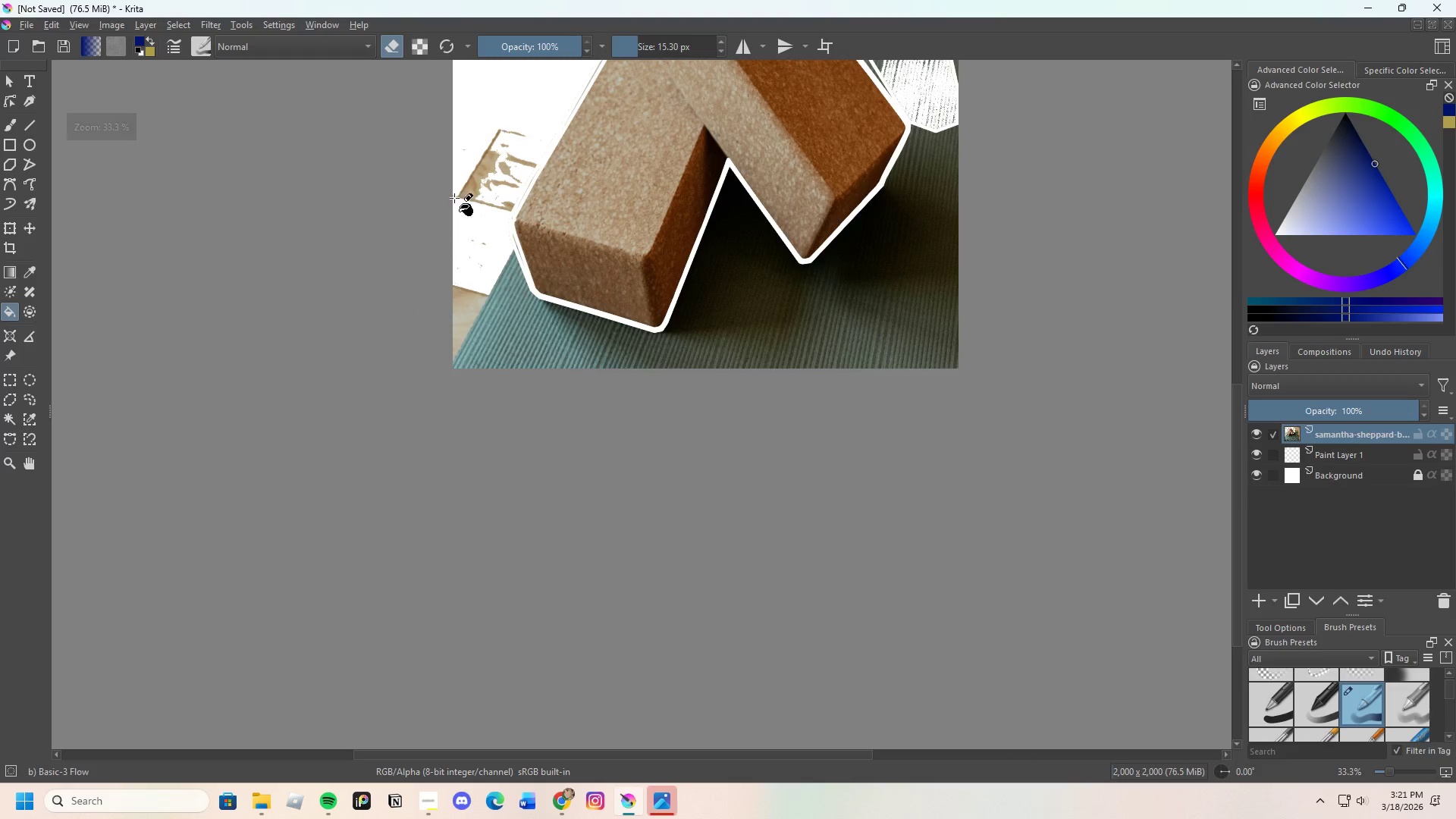 
left_click([473, 177])
 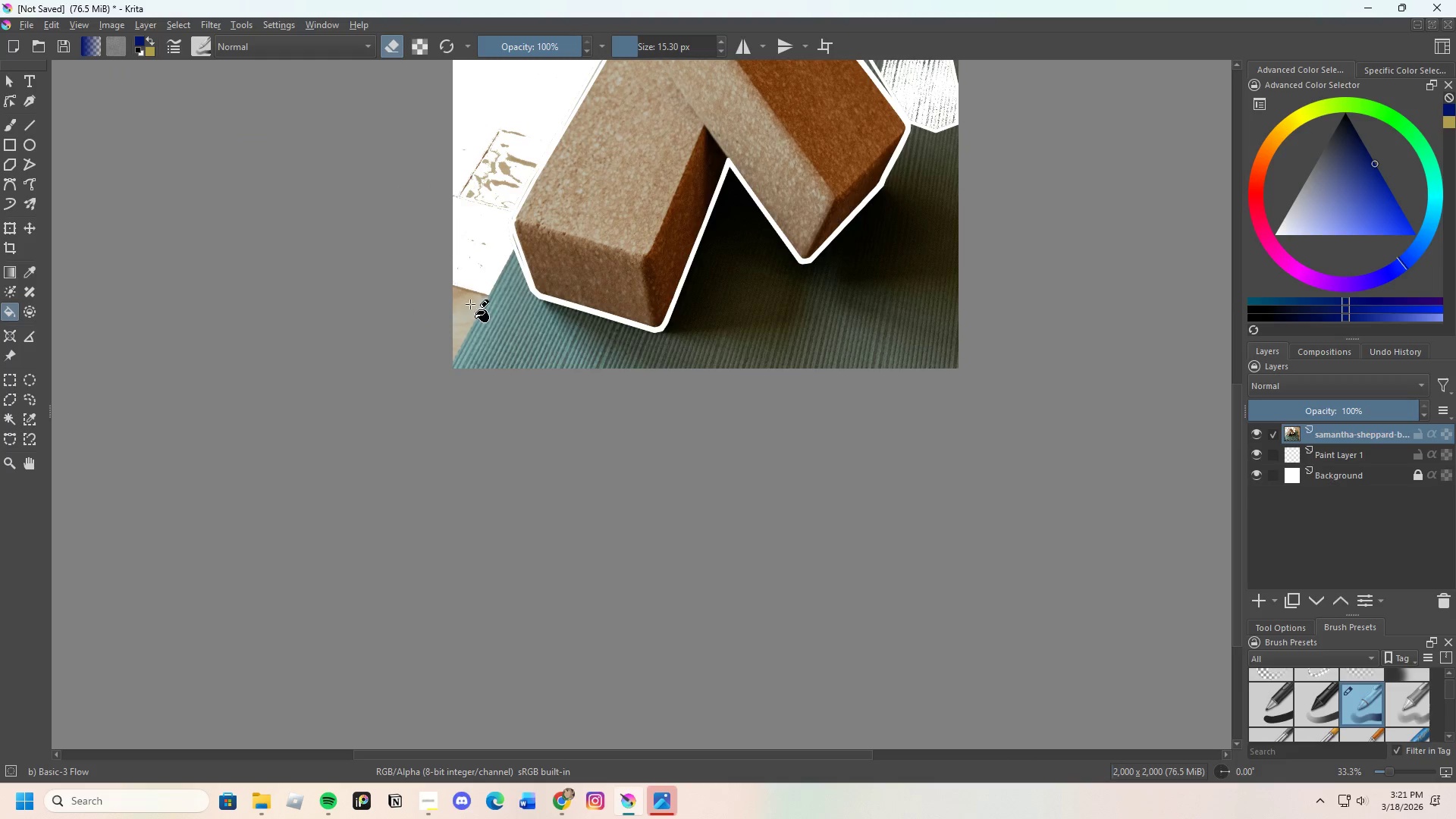 
left_click([466, 308])
 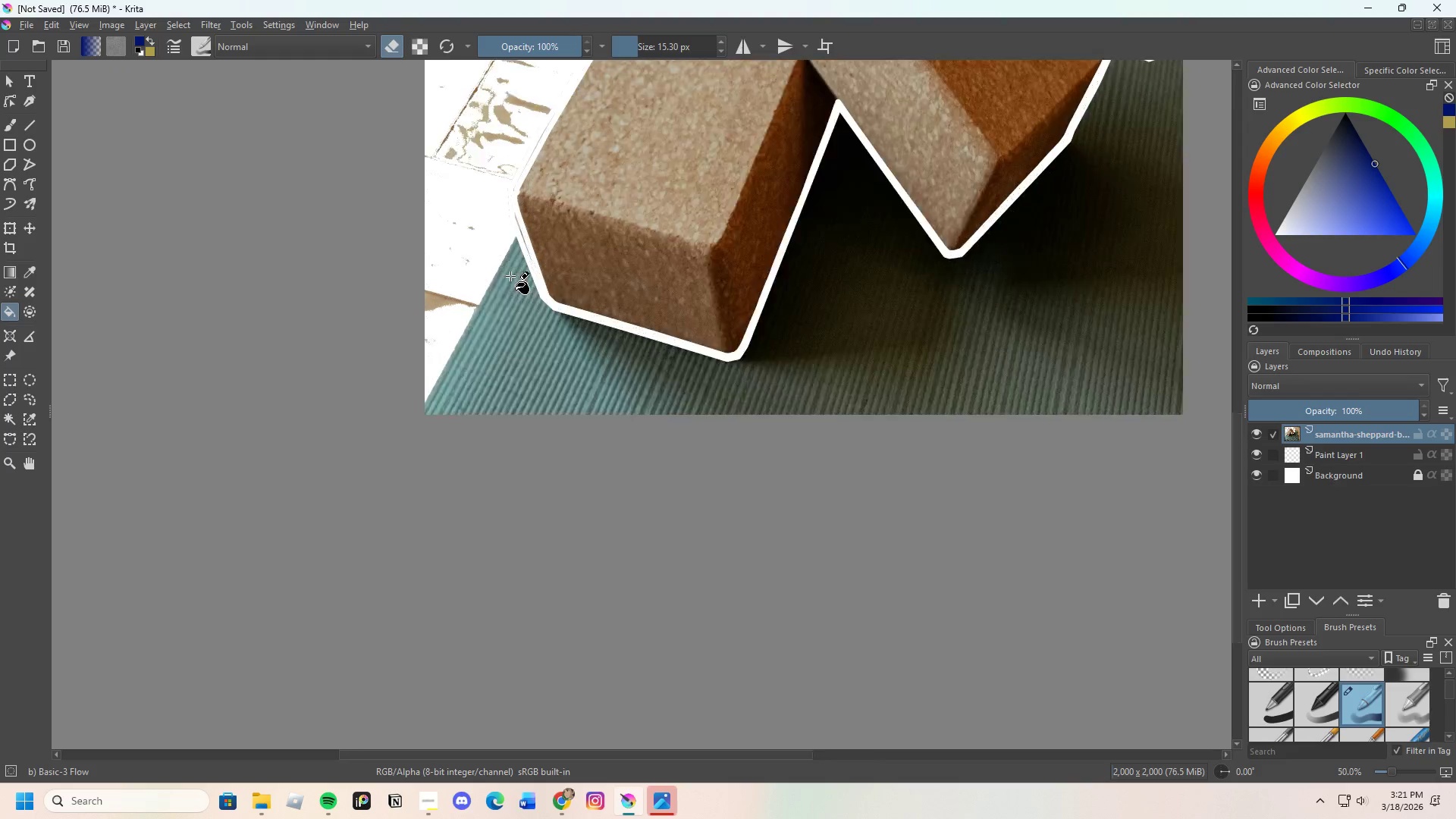 
left_click([505, 316])
 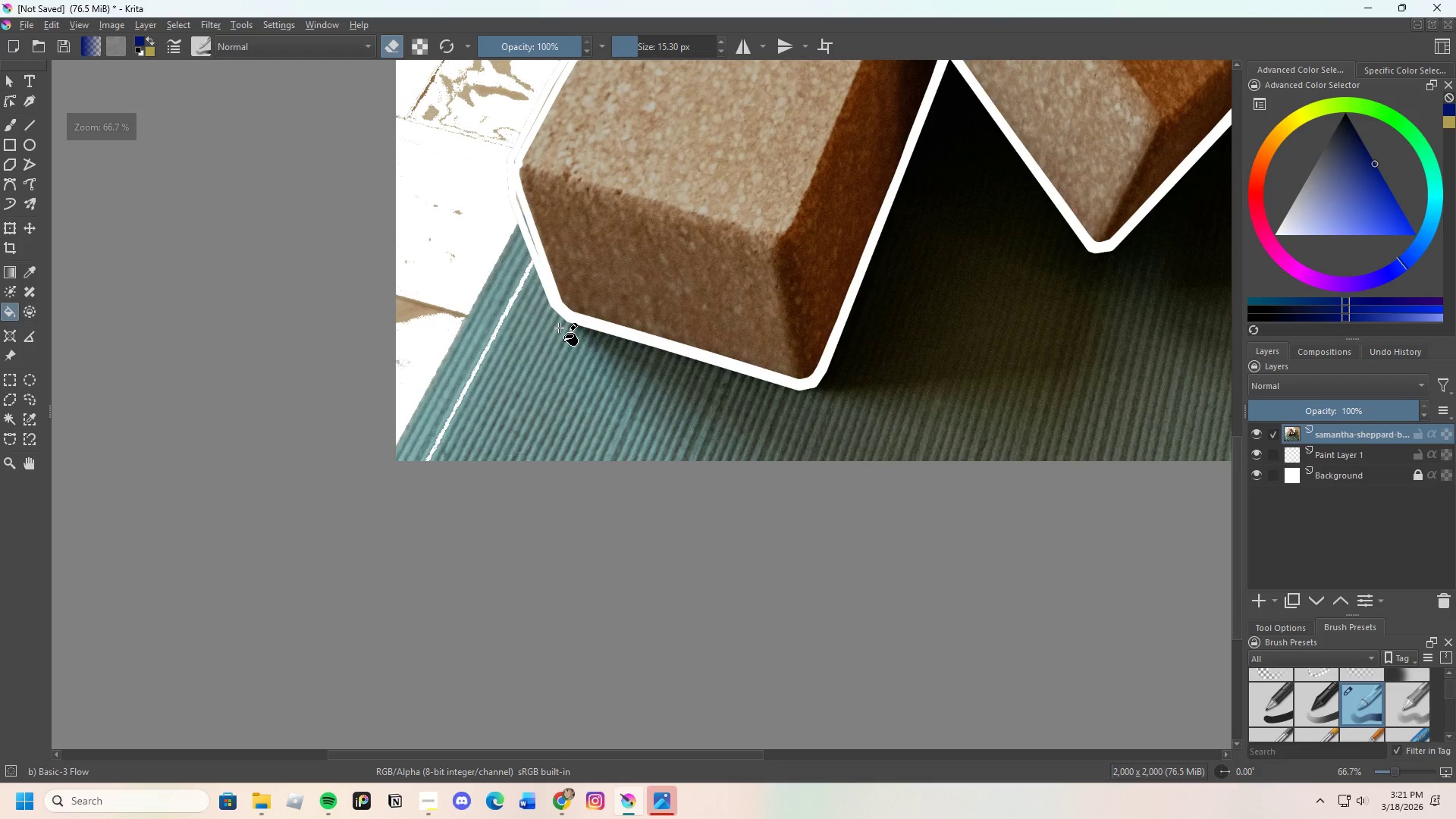 
scroll: coordinate [510, 275], scroll_direction: up, amount: 2.0
 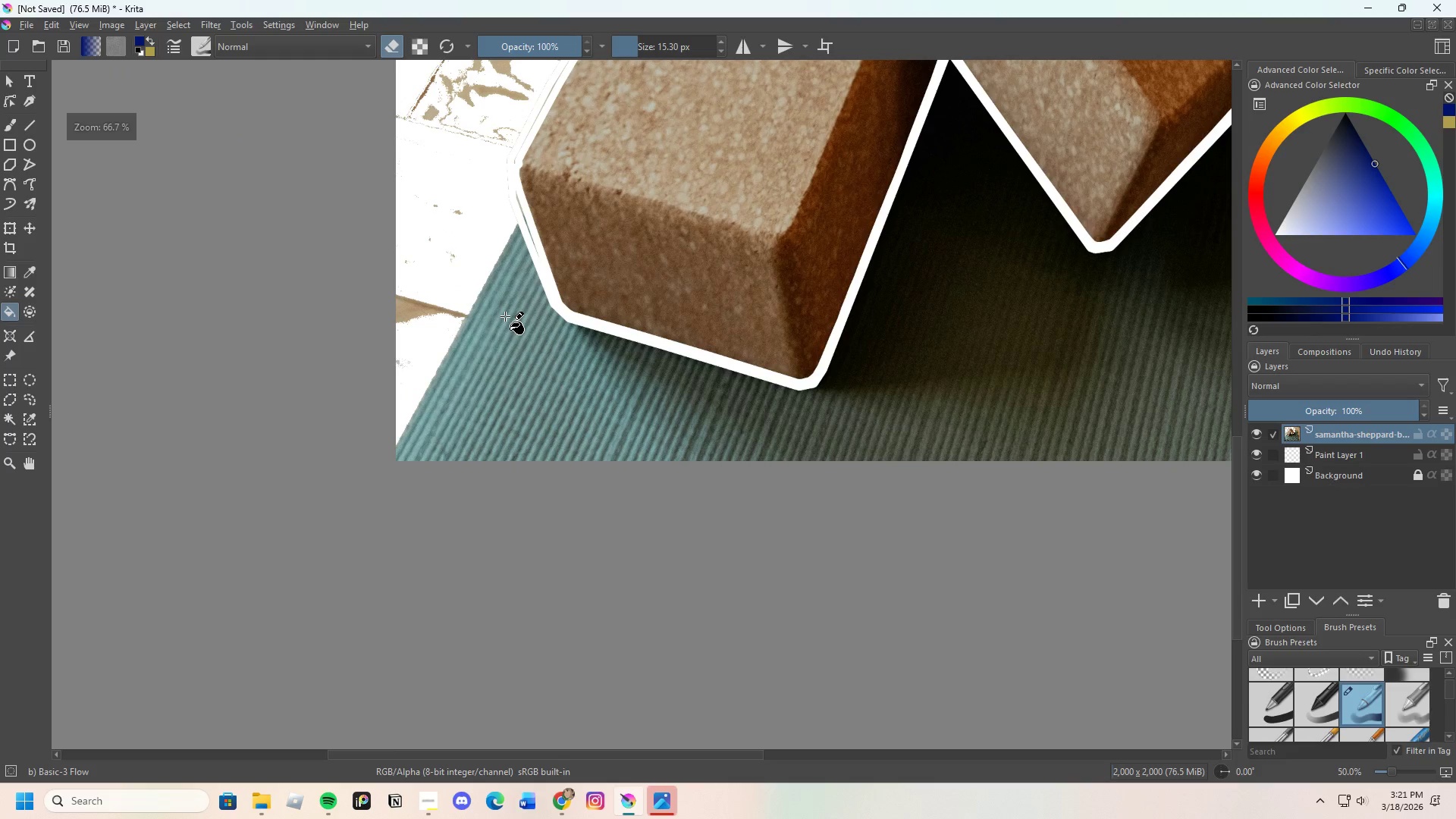 
left_click([554, 324])
 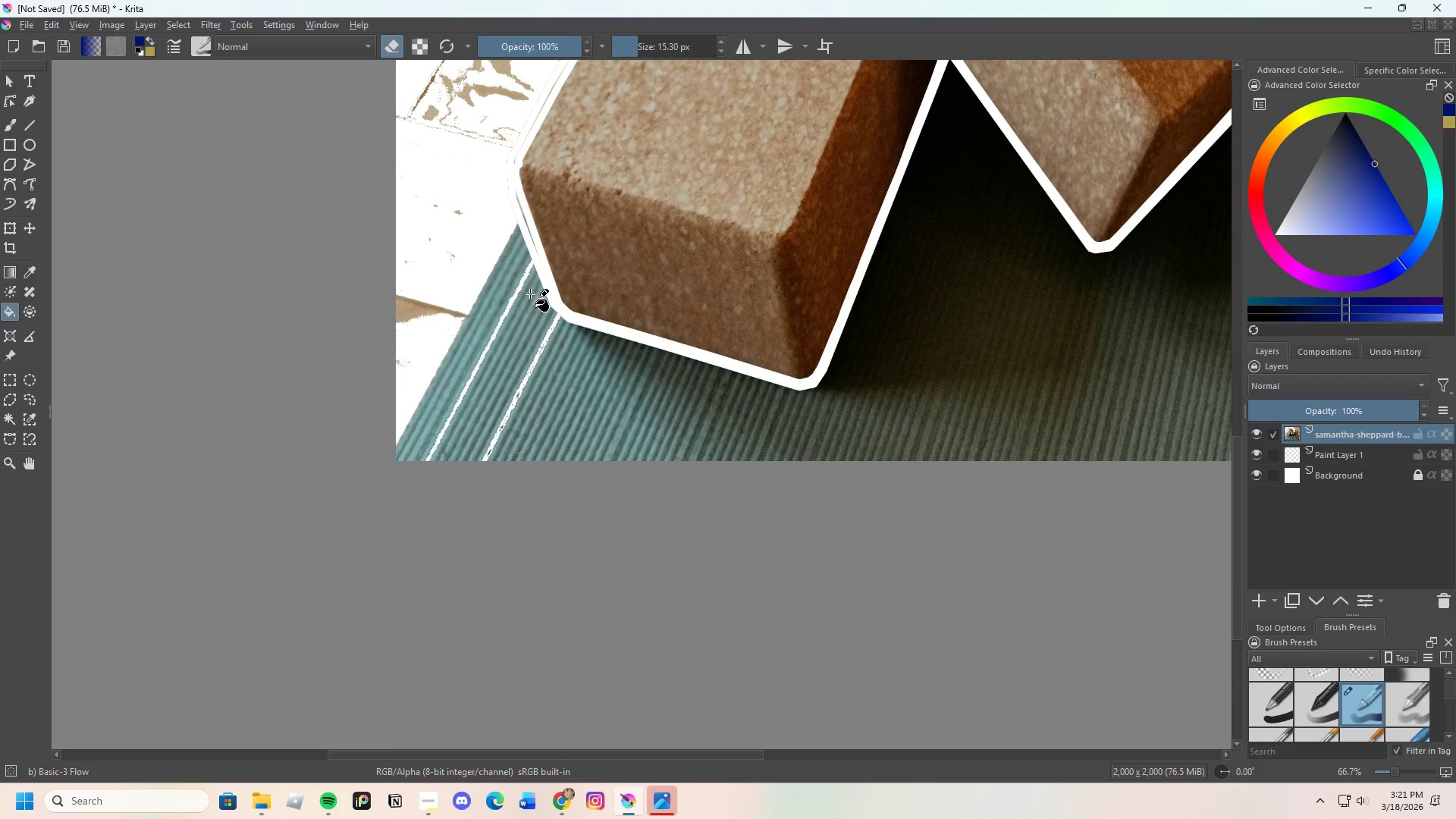 
left_click([516, 278])
 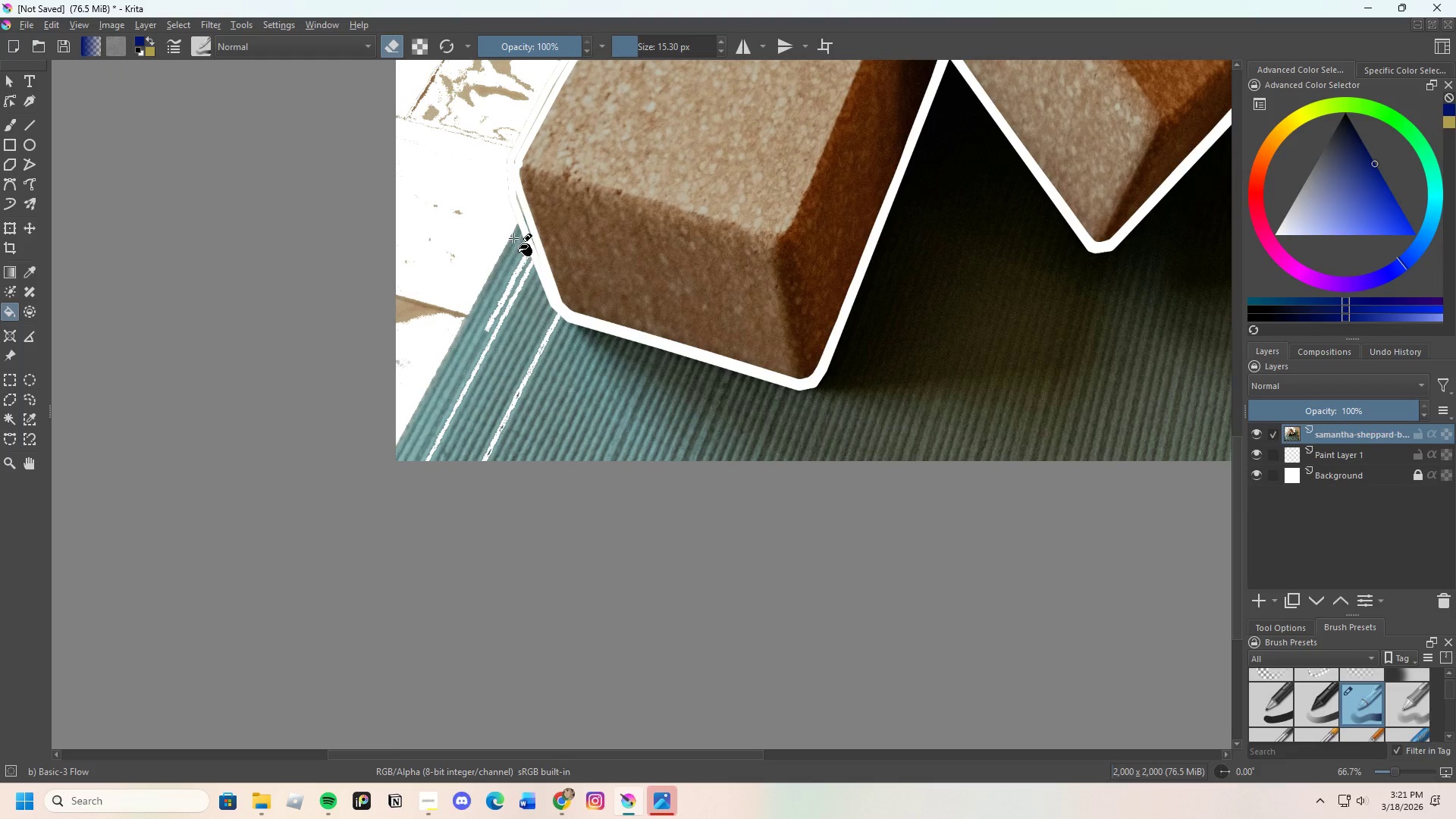 
left_click([513, 238])
 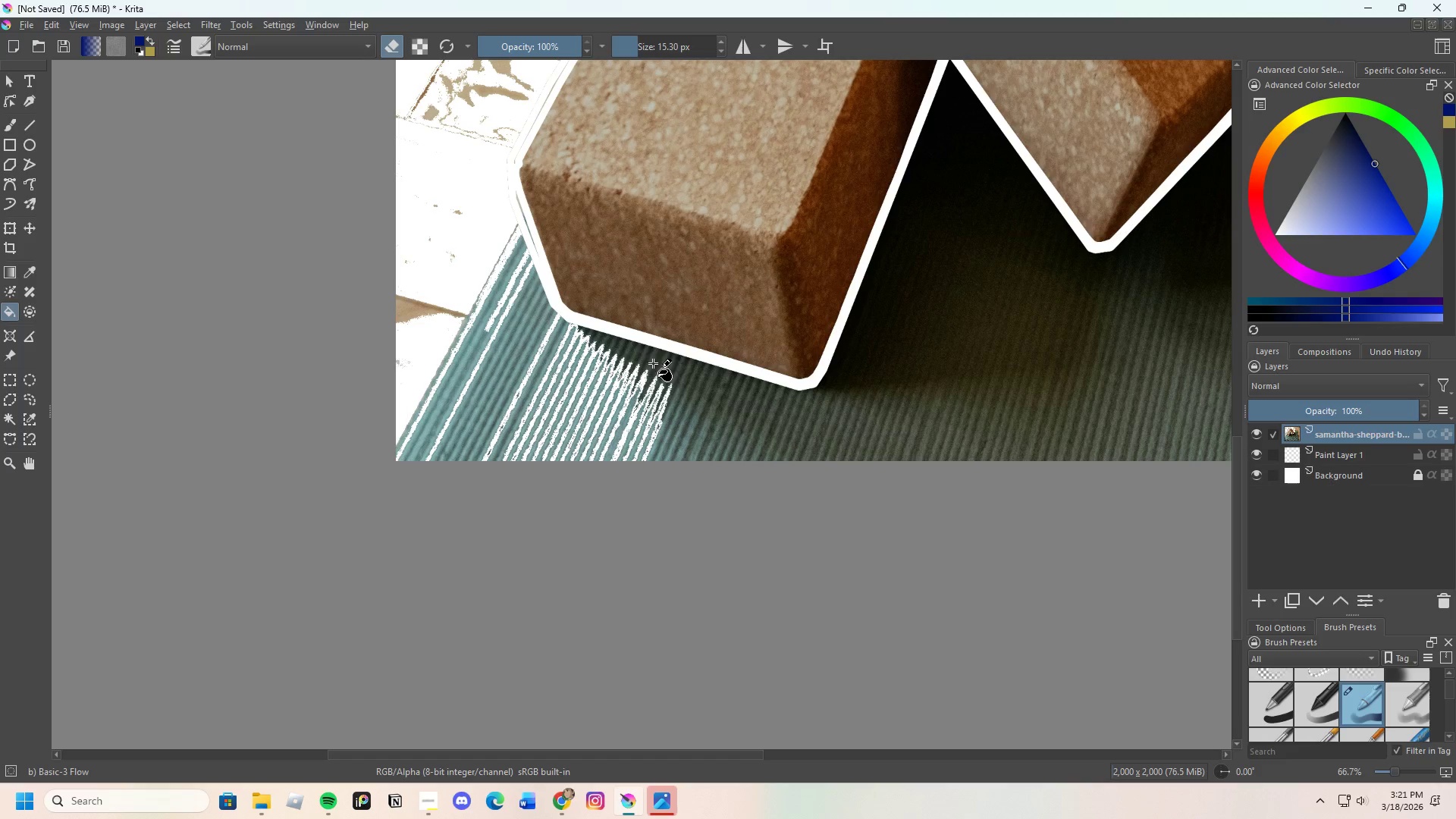 
double_click([672, 365])
 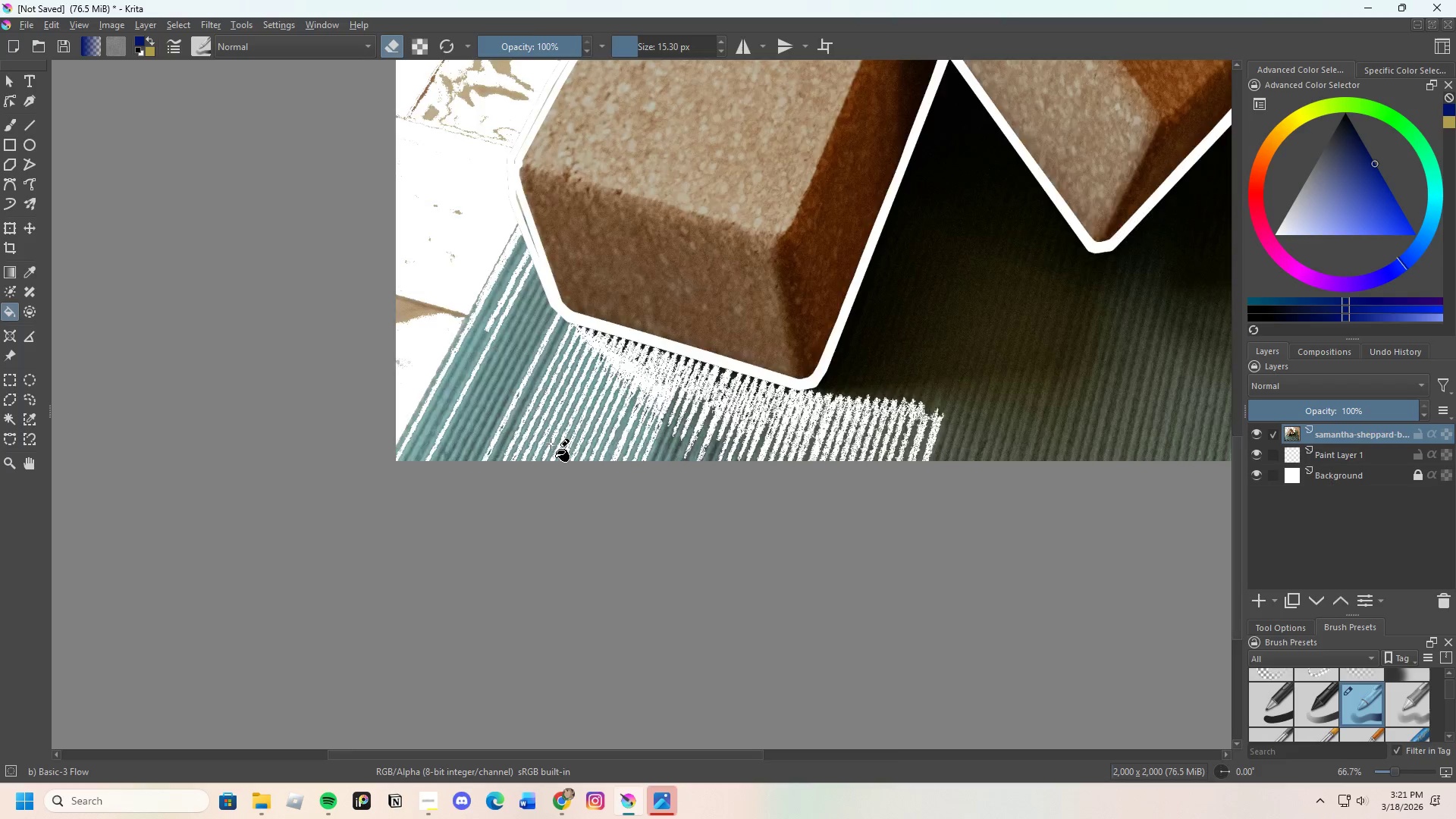 
left_click([676, 375])
 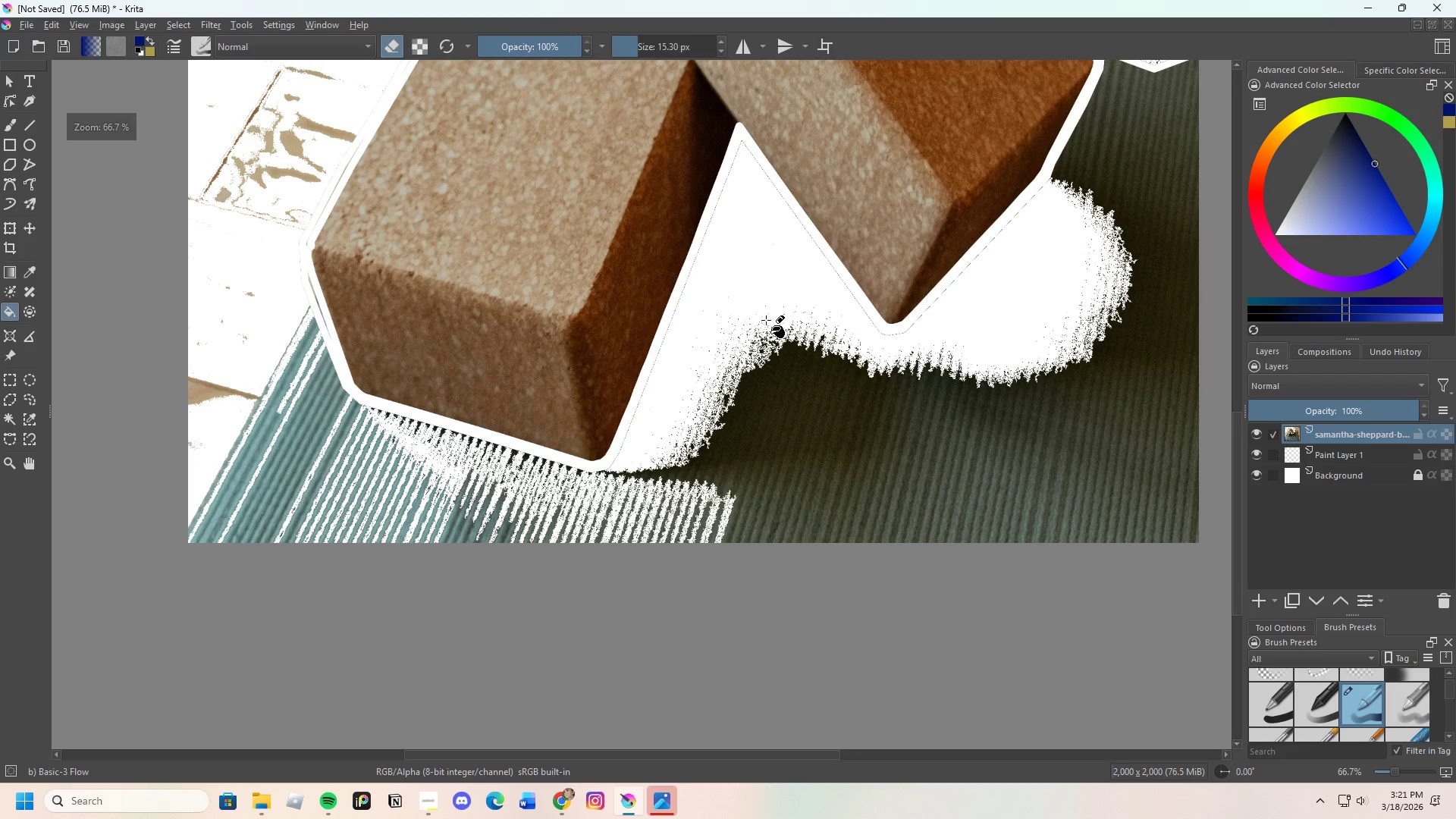 
scroll: coordinate [663, 399], scroll_direction: none, amount: 0.0
 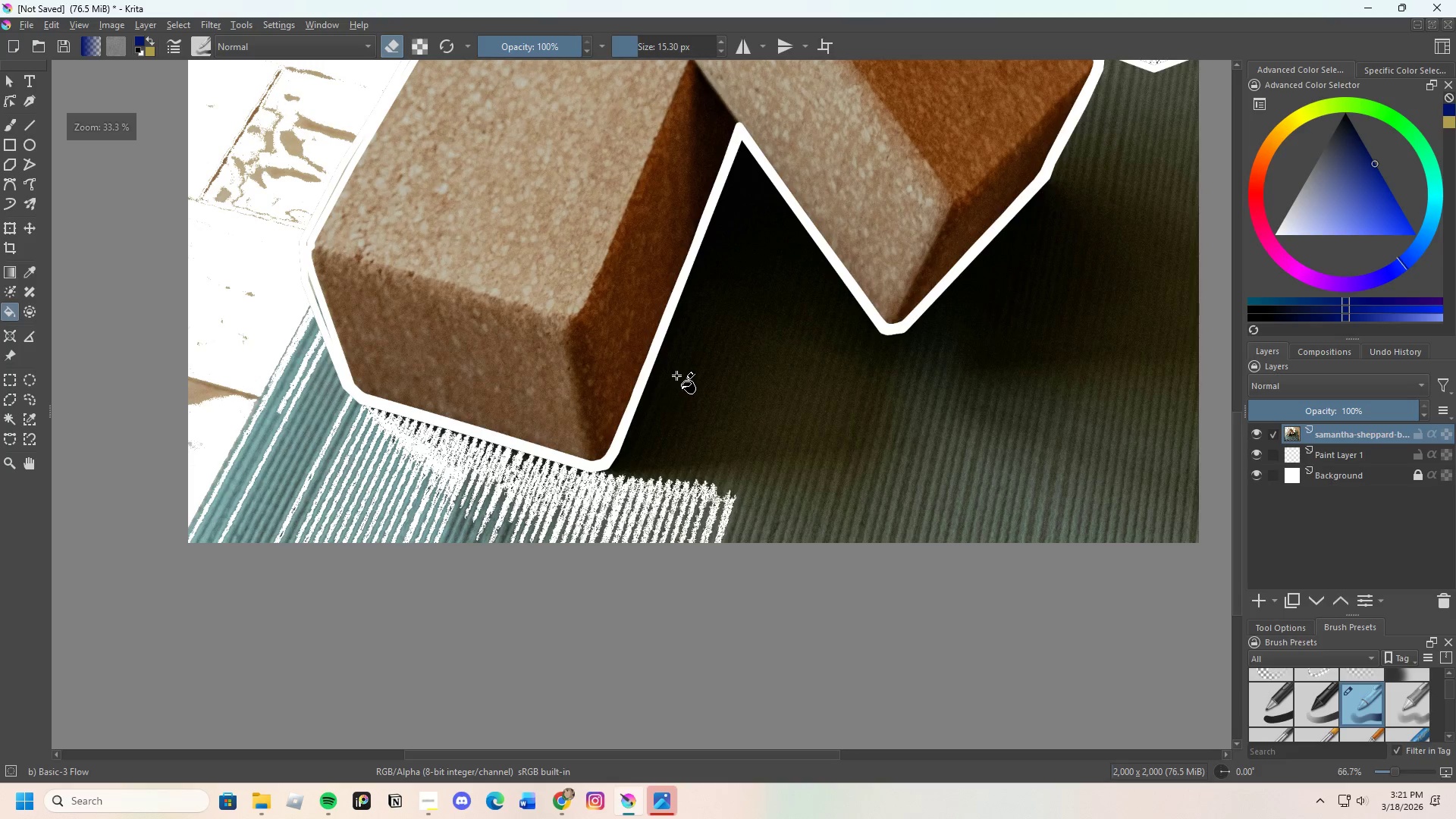 
scroll: coordinate [623, 481], scroll_direction: down, amount: 2.0
 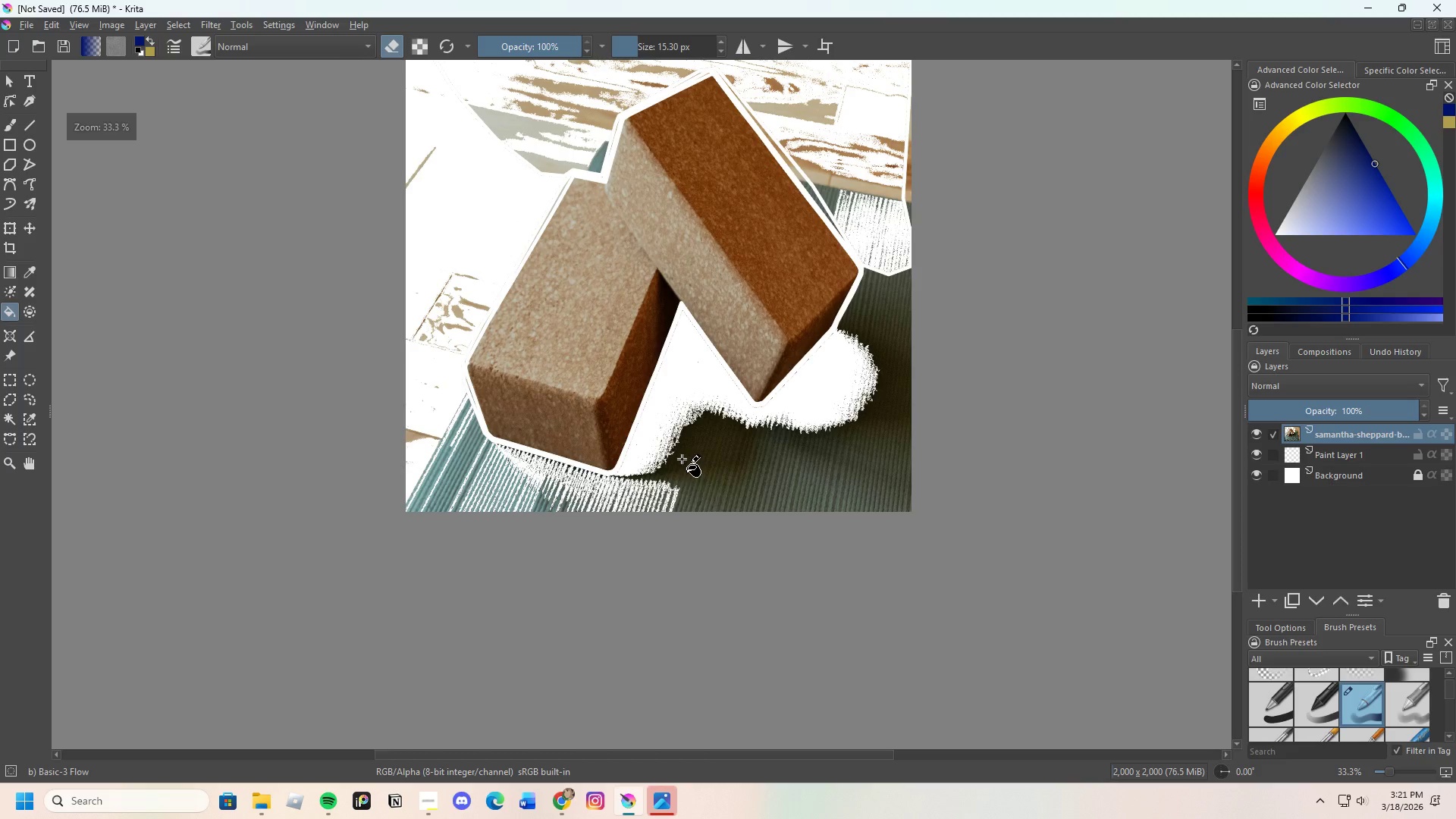 
left_click([682, 458])
 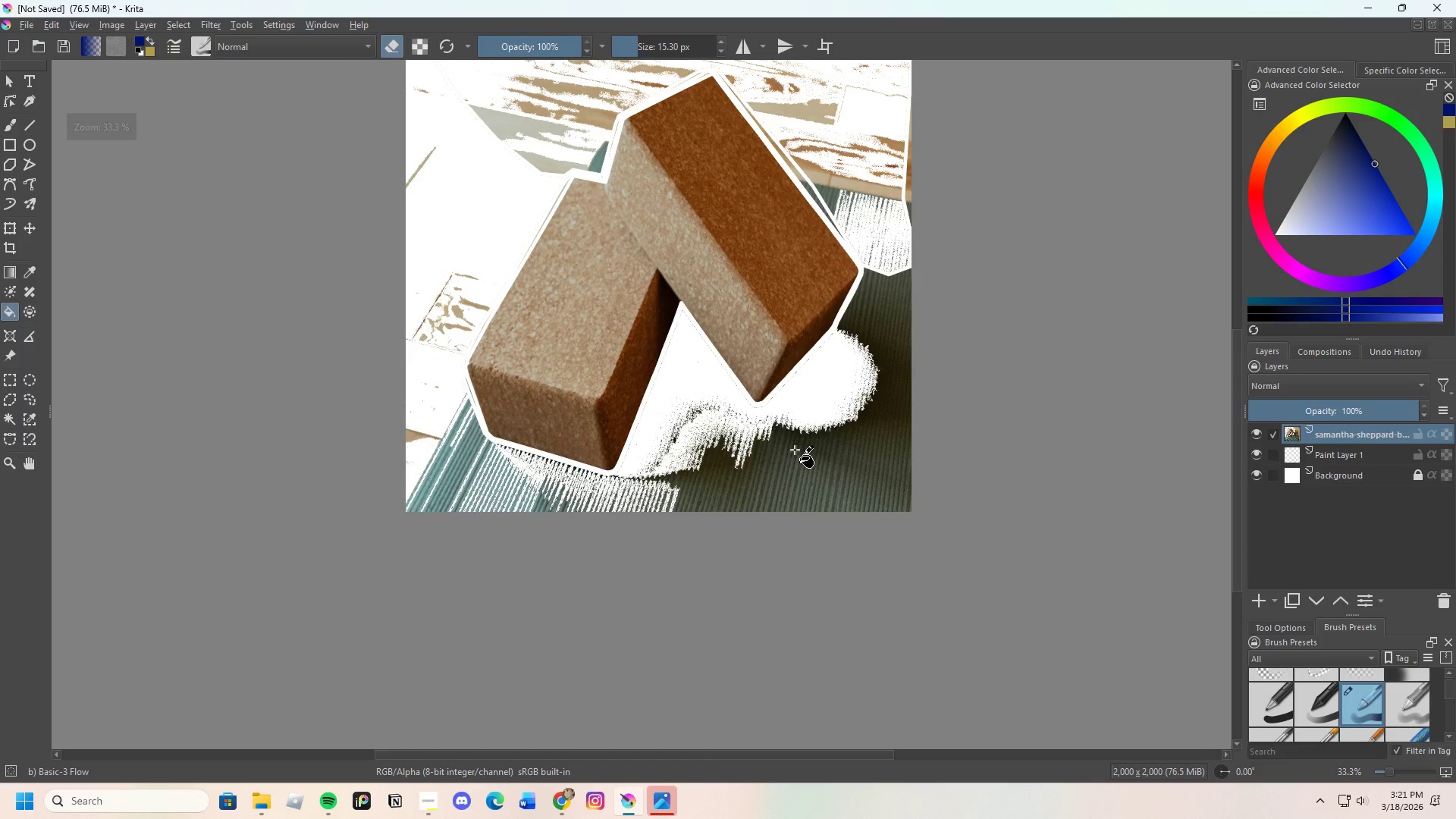 
left_click_drag(start_coordinate=[812, 448], to_coordinate=[817, 445])
 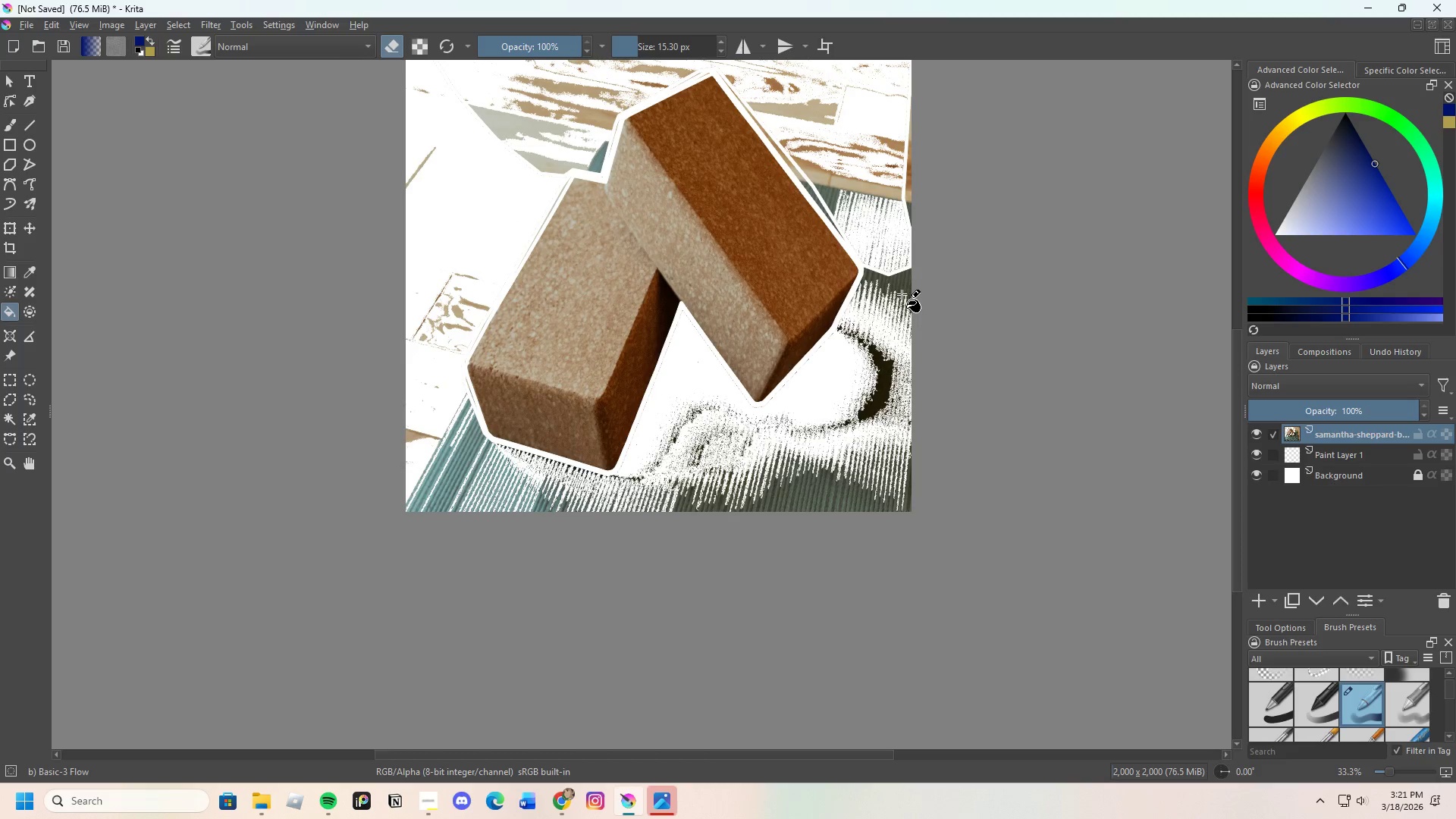 
left_click_drag(start_coordinate=[902, 287], to_coordinate=[902, 277])
 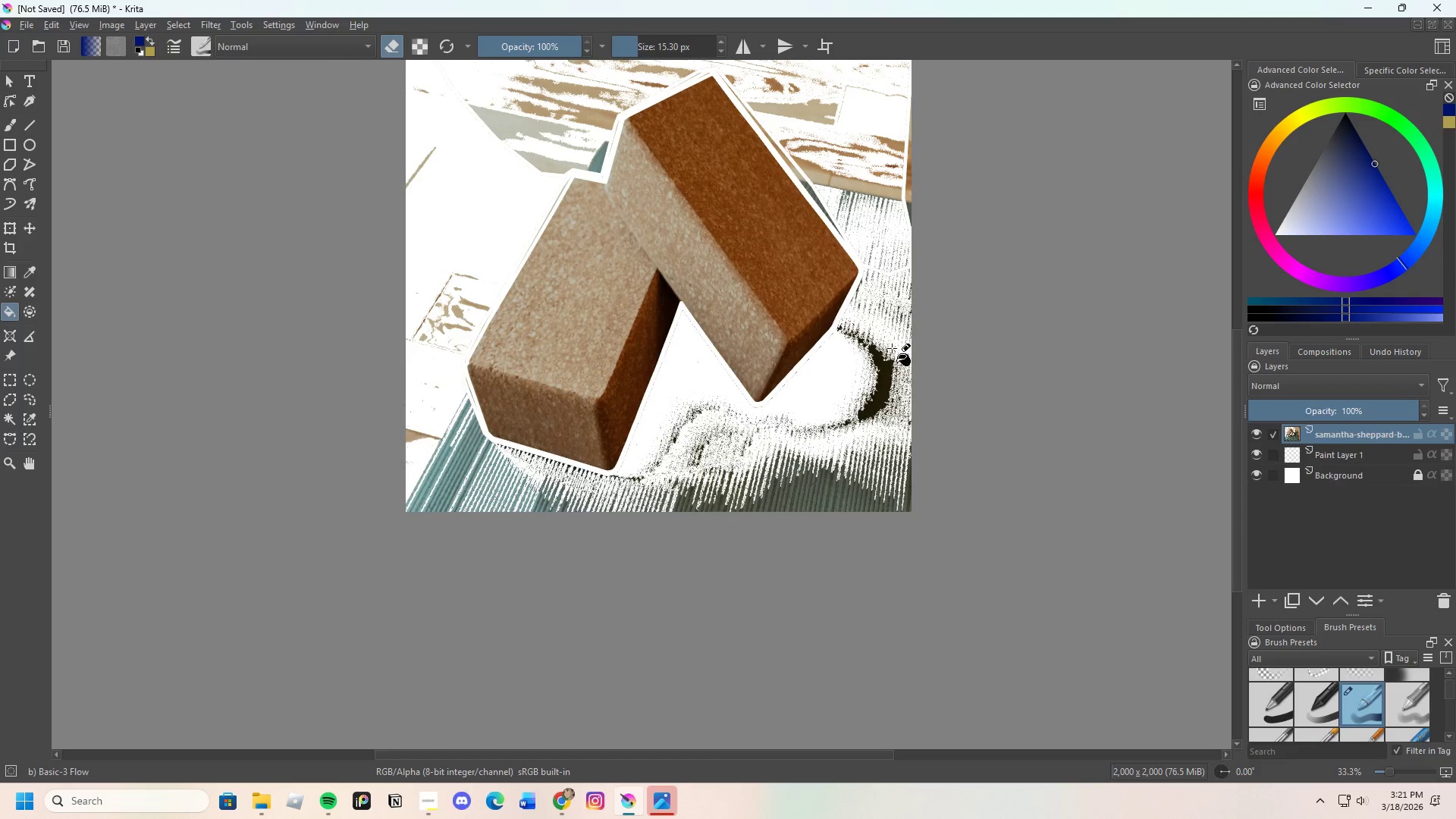 
scroll: coordinate [853, 305], scroll_direction: none, amount: 0.0
 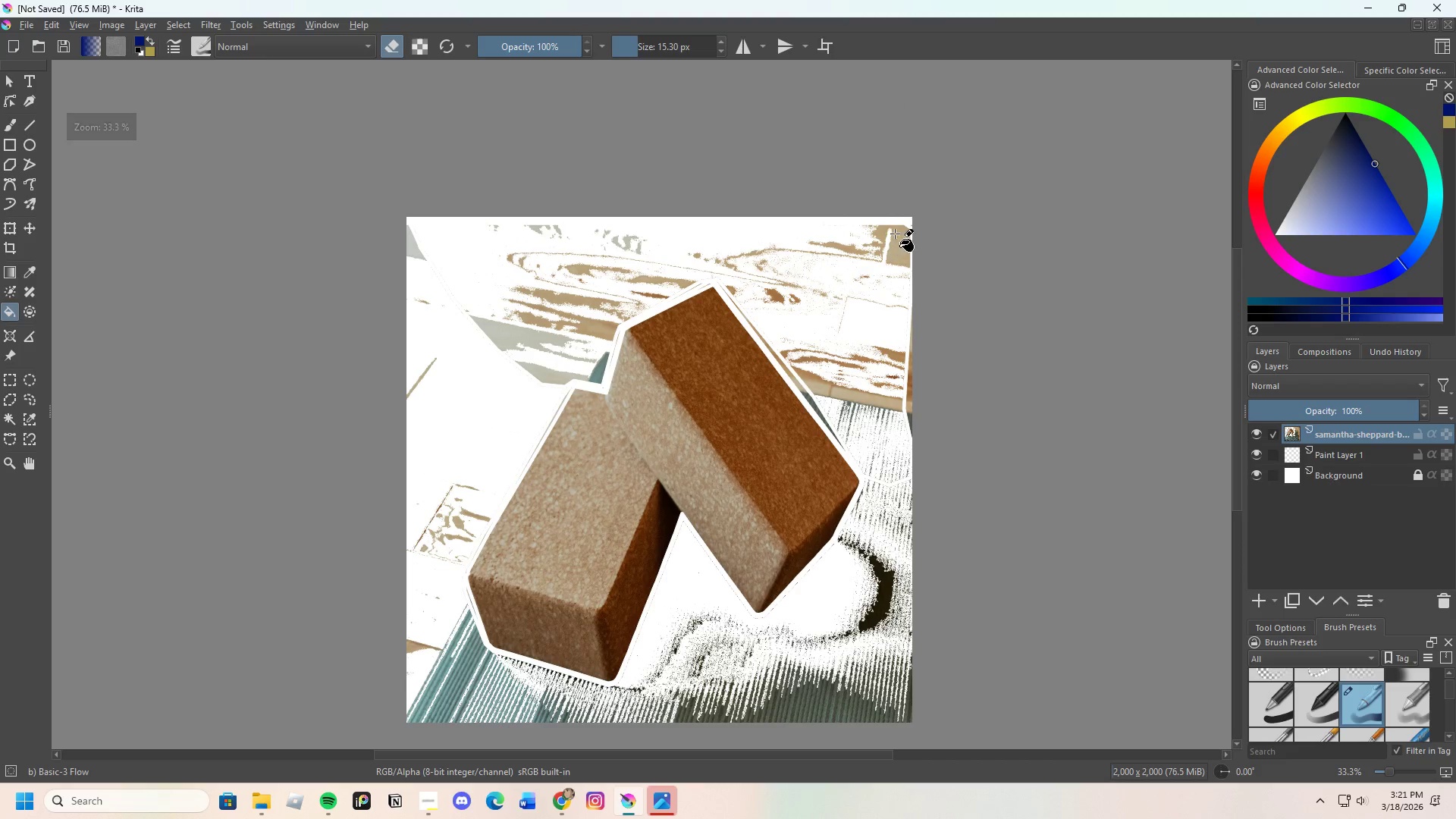 
left_click_drag(start_coordinate=[893, 255], to_coordinate=[902, 254])
 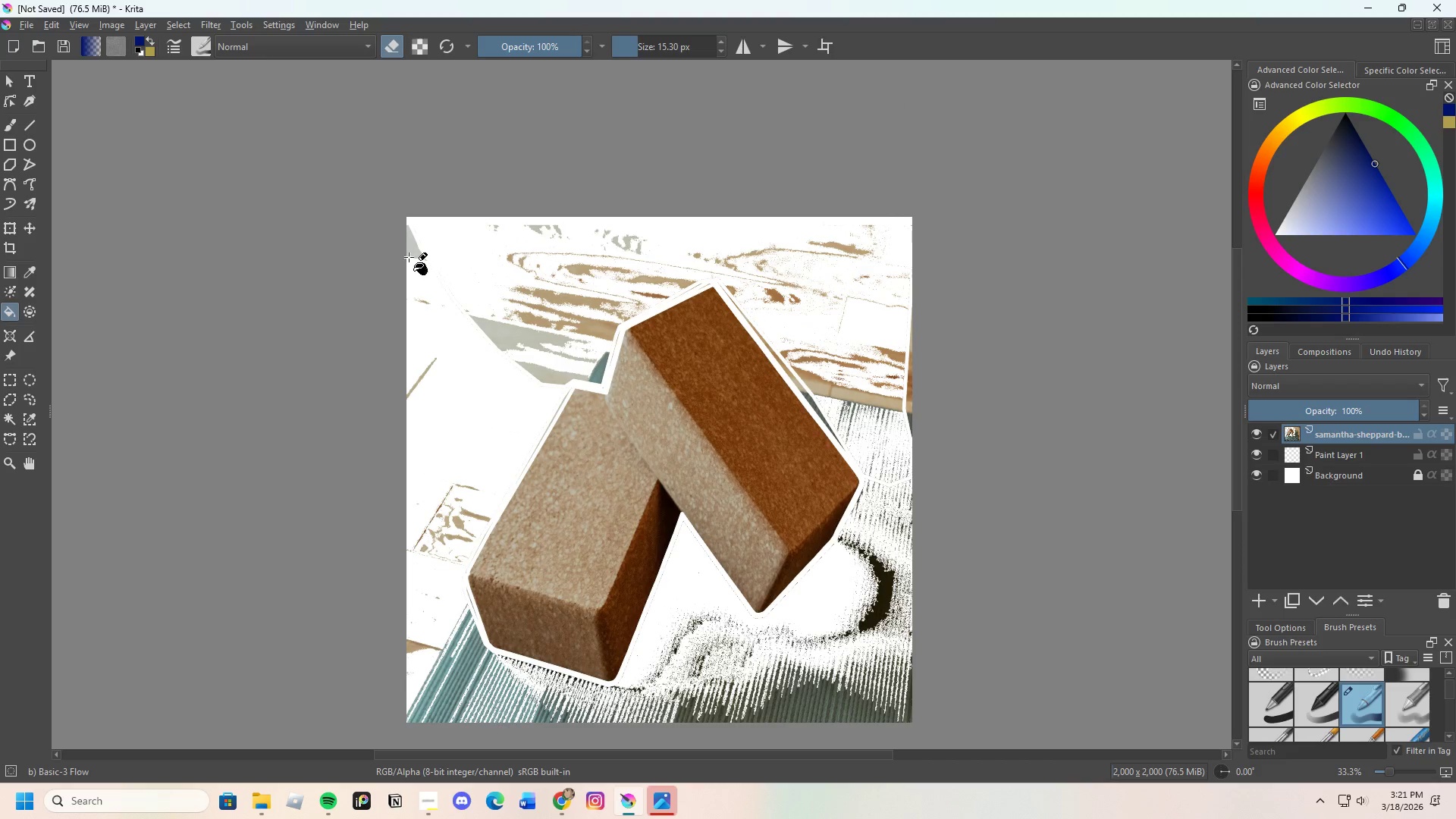 
left_click([419, 248])
 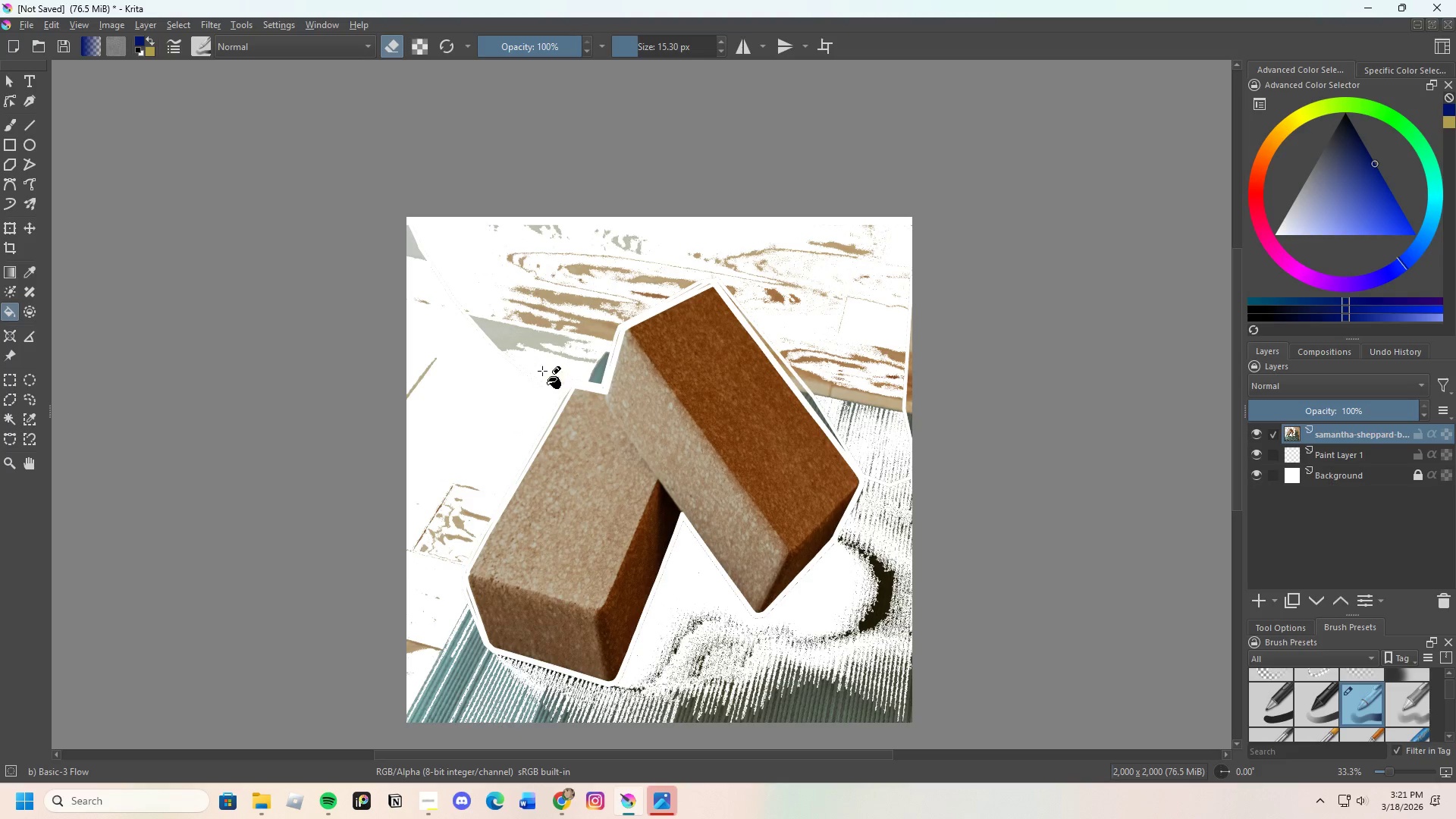 
left_click([522, 335])
 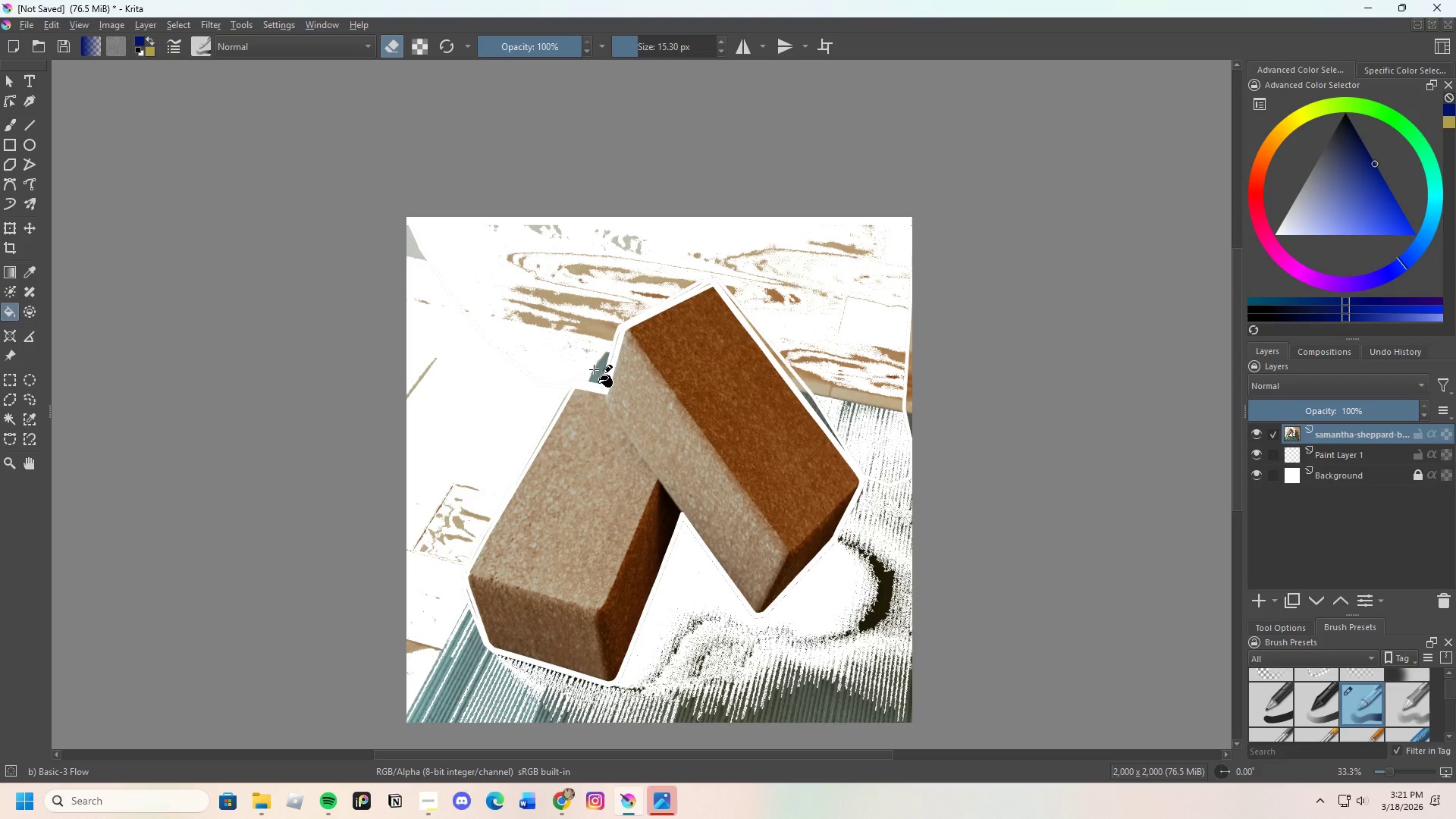 
left_click([598, 369])
 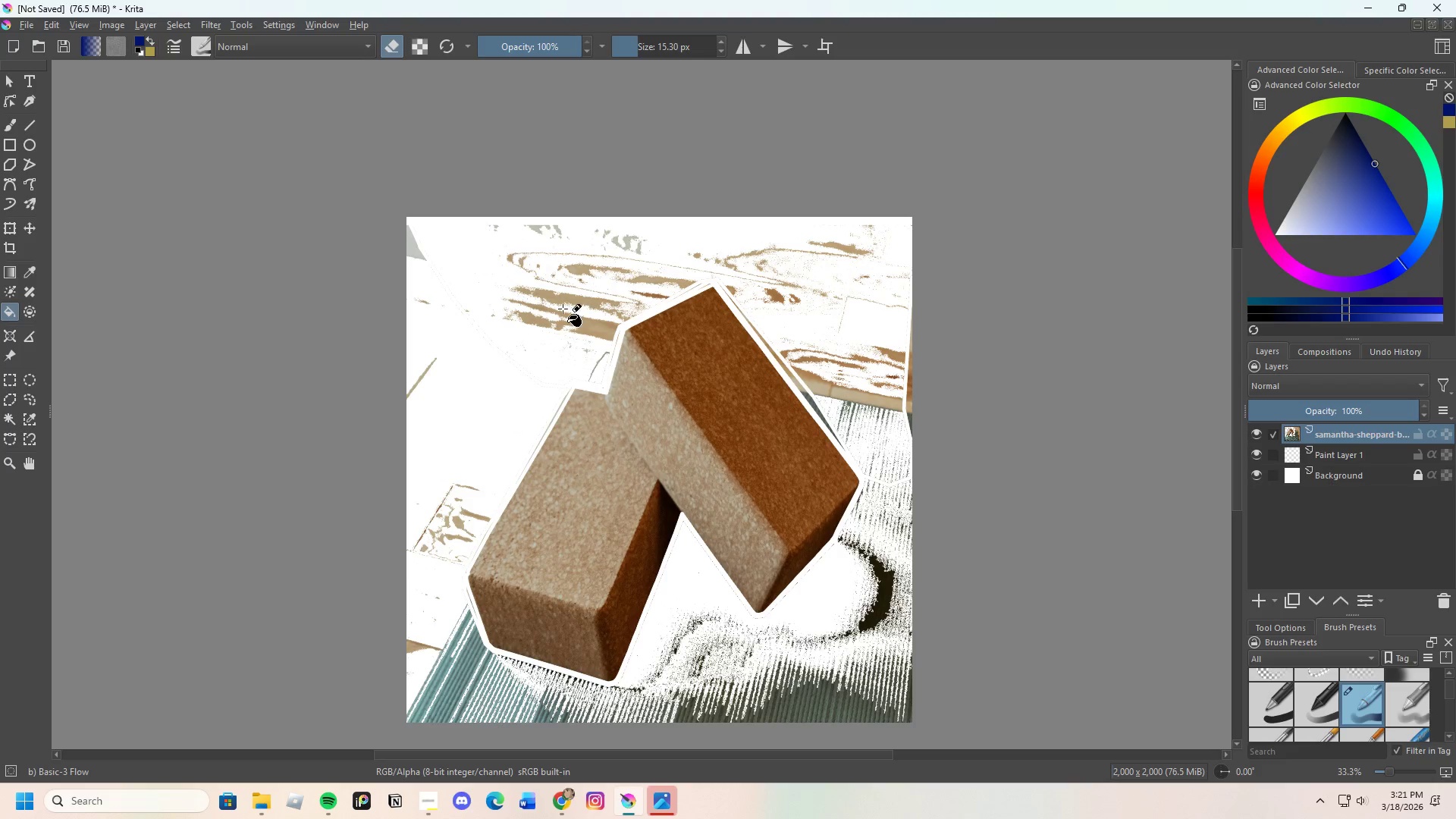 
left_click([815, 581])
 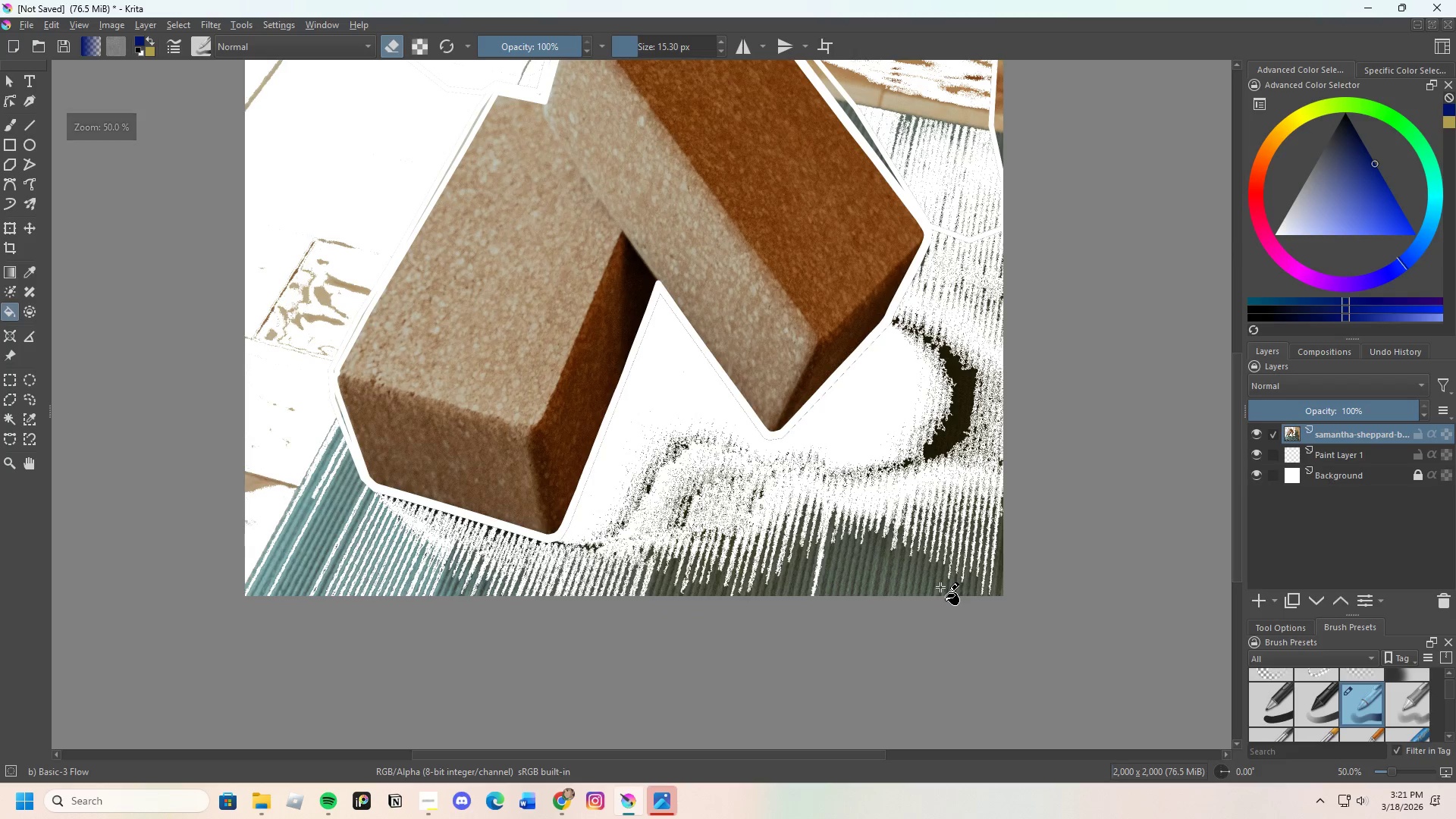 
scroll: coordinate [677, 626], scroll_direction: up, amount: 1.0
 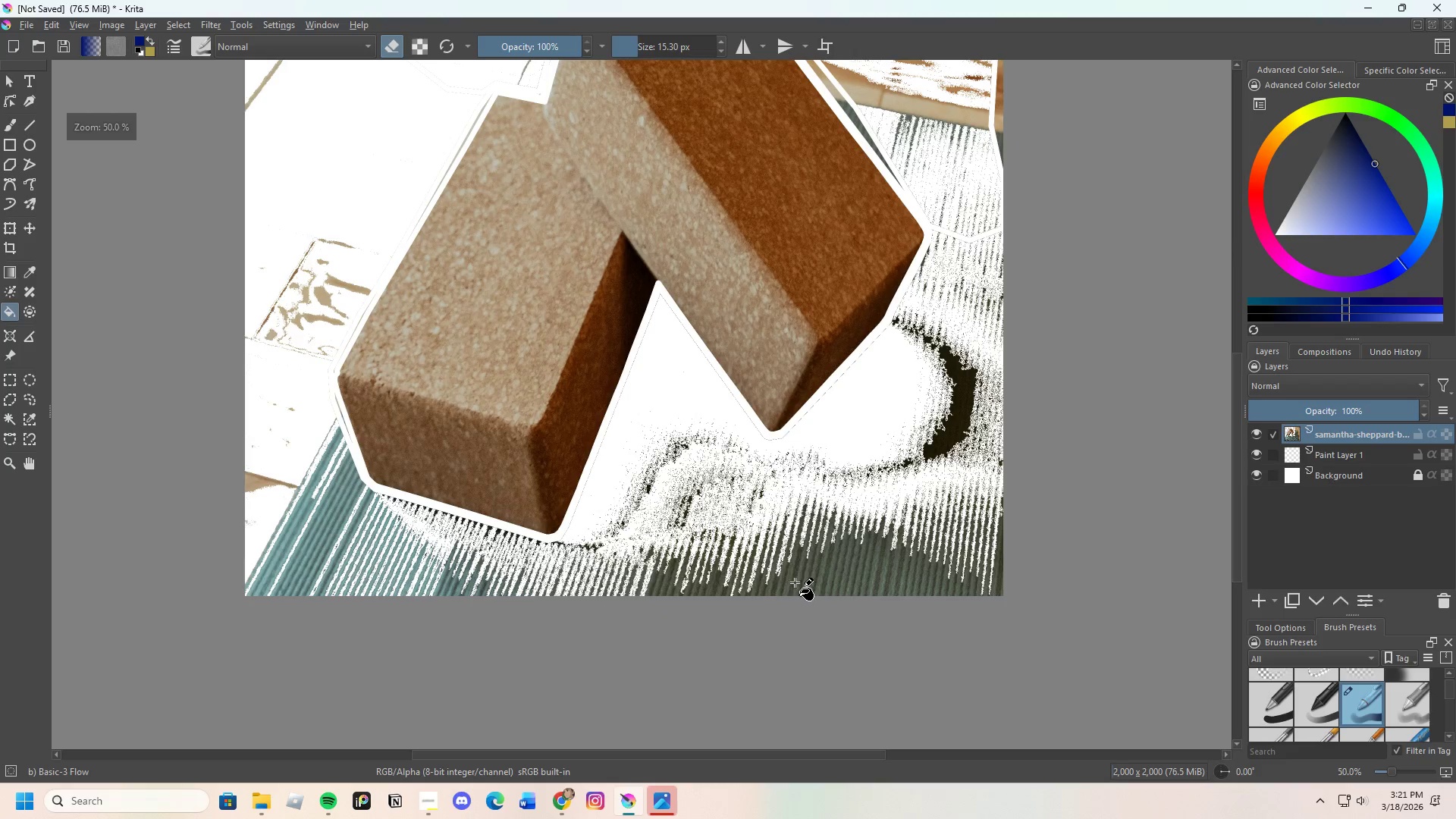 
double_click([940, 587])
 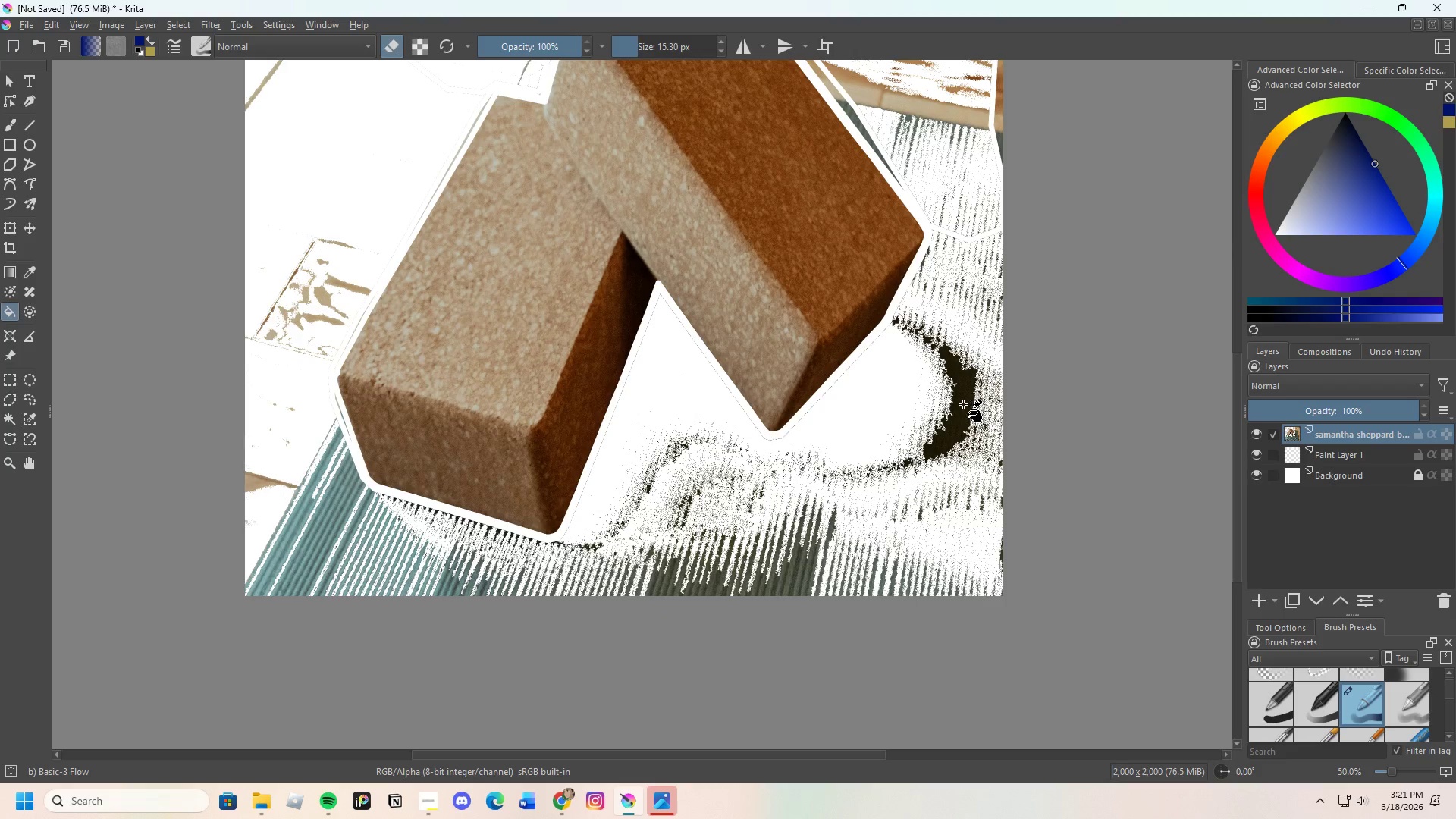 
left_click([958, 404])
 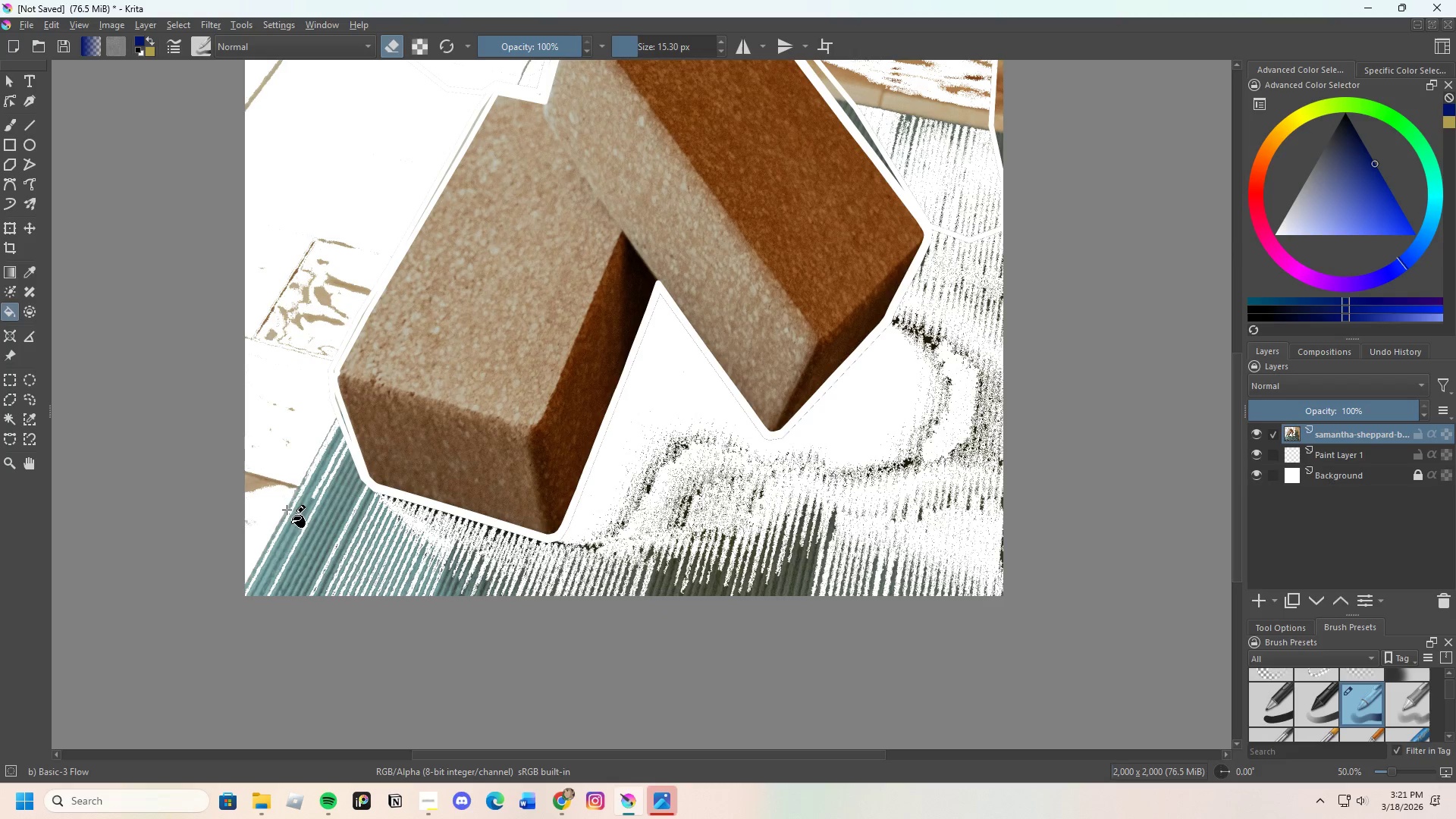 
left_click([259, 479])
 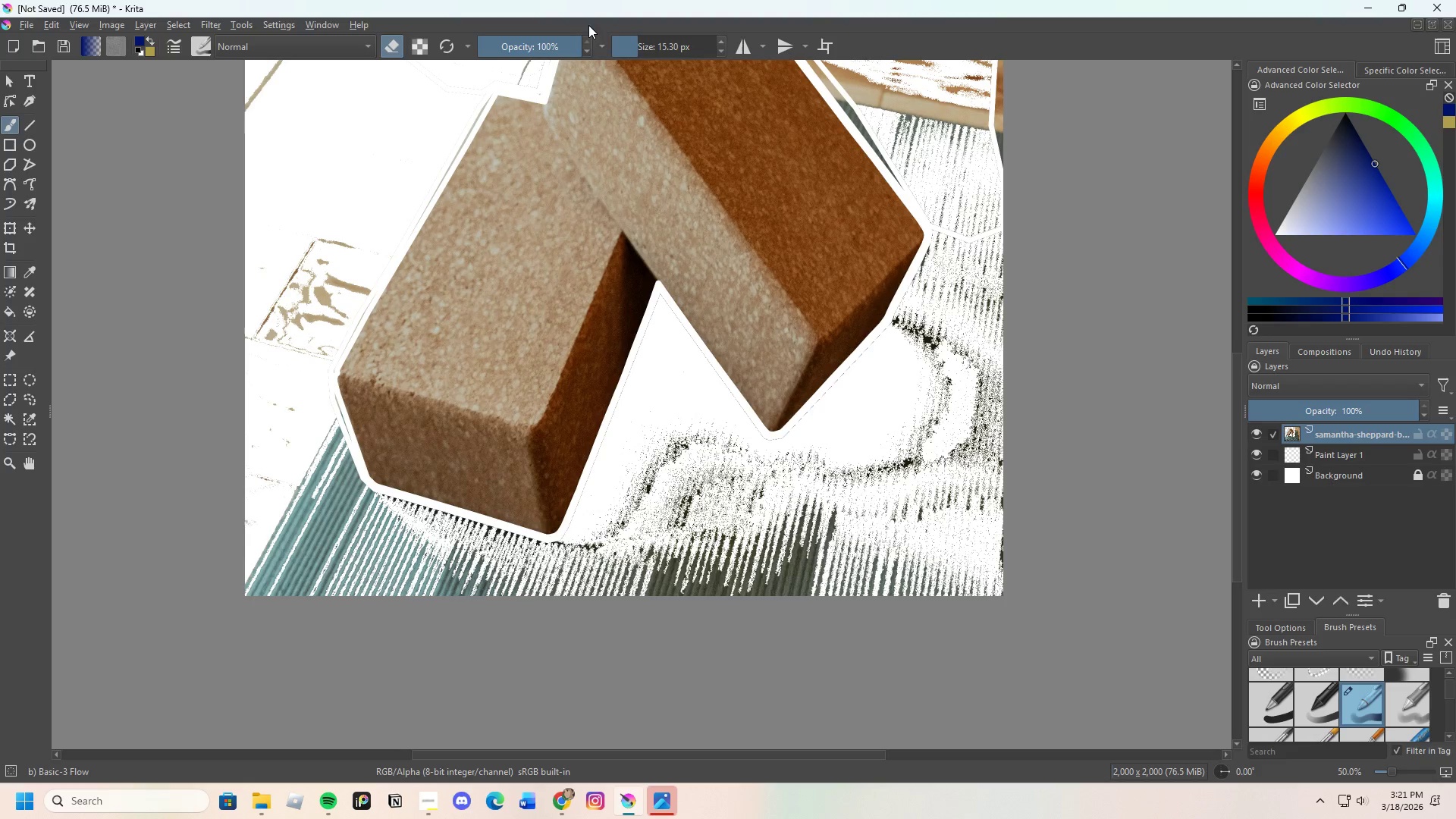 
left_click_drag(start_coordinate=[639, 42], to_coordinate=[657, 38])
 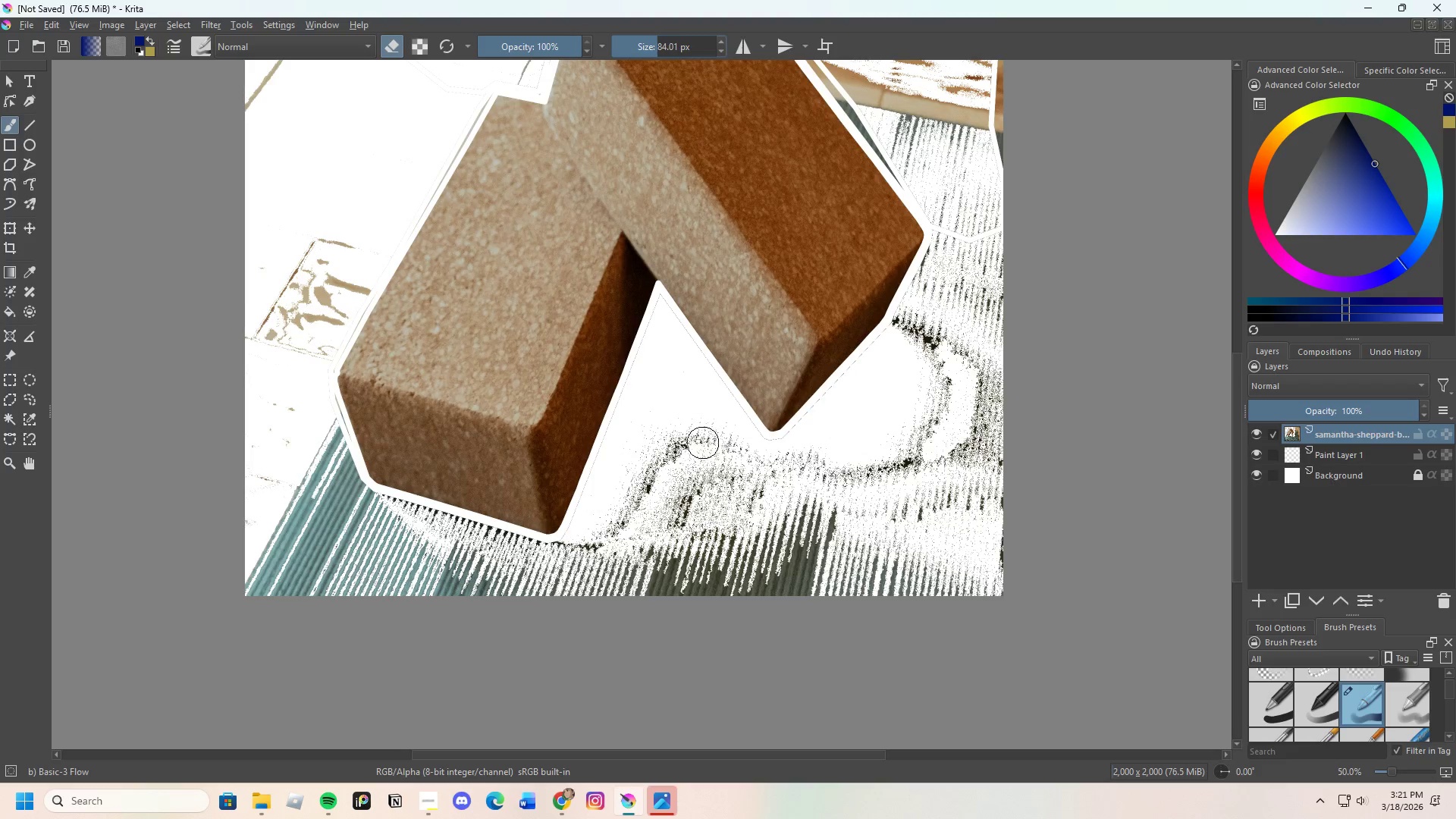 
scroll: coordinate [704, 478], scroll_direction: up, amount: 1.0
 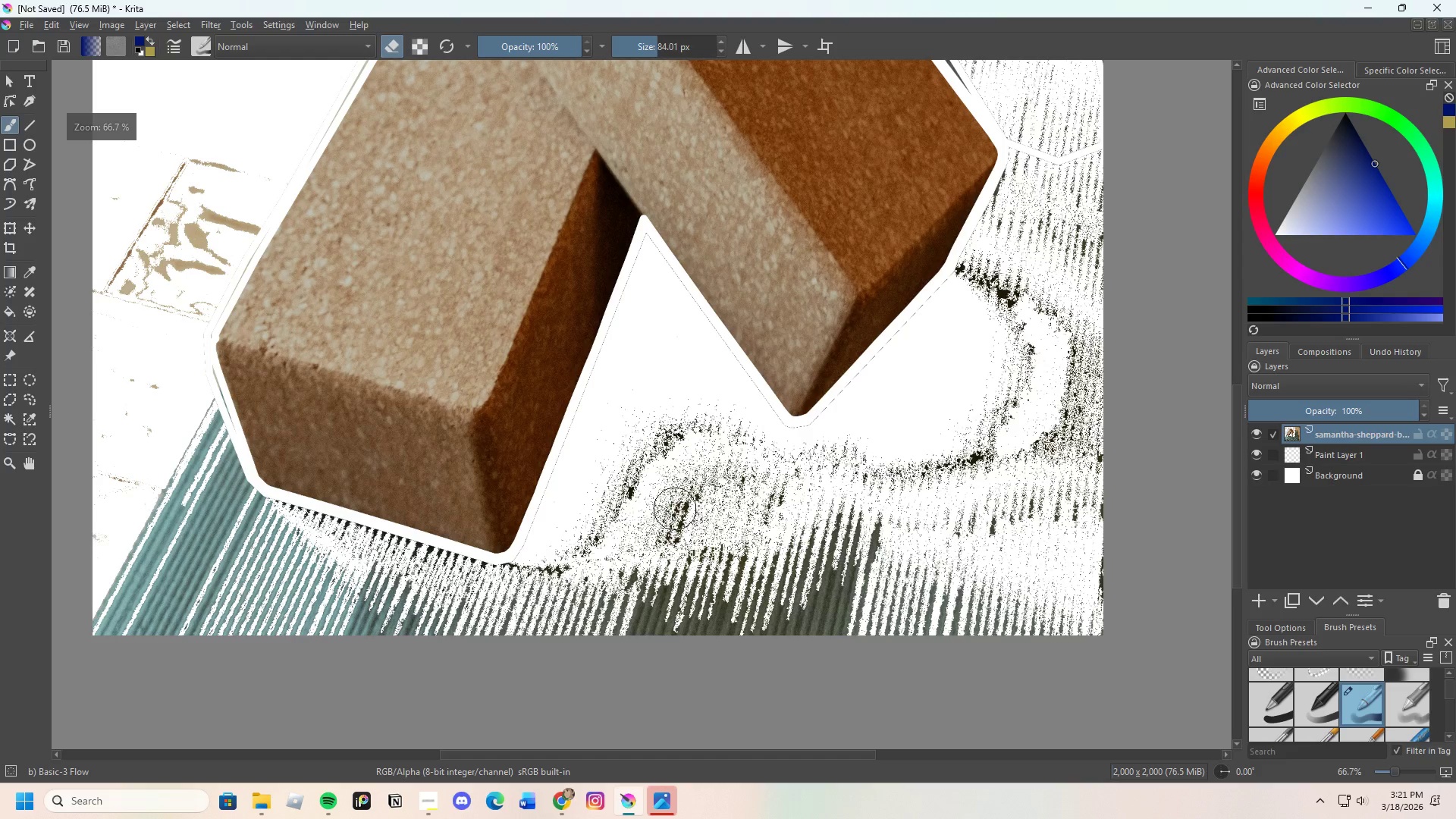 
left_click_drag(start_coordinate=[661, 497], to_coordinate=[559, 600])
 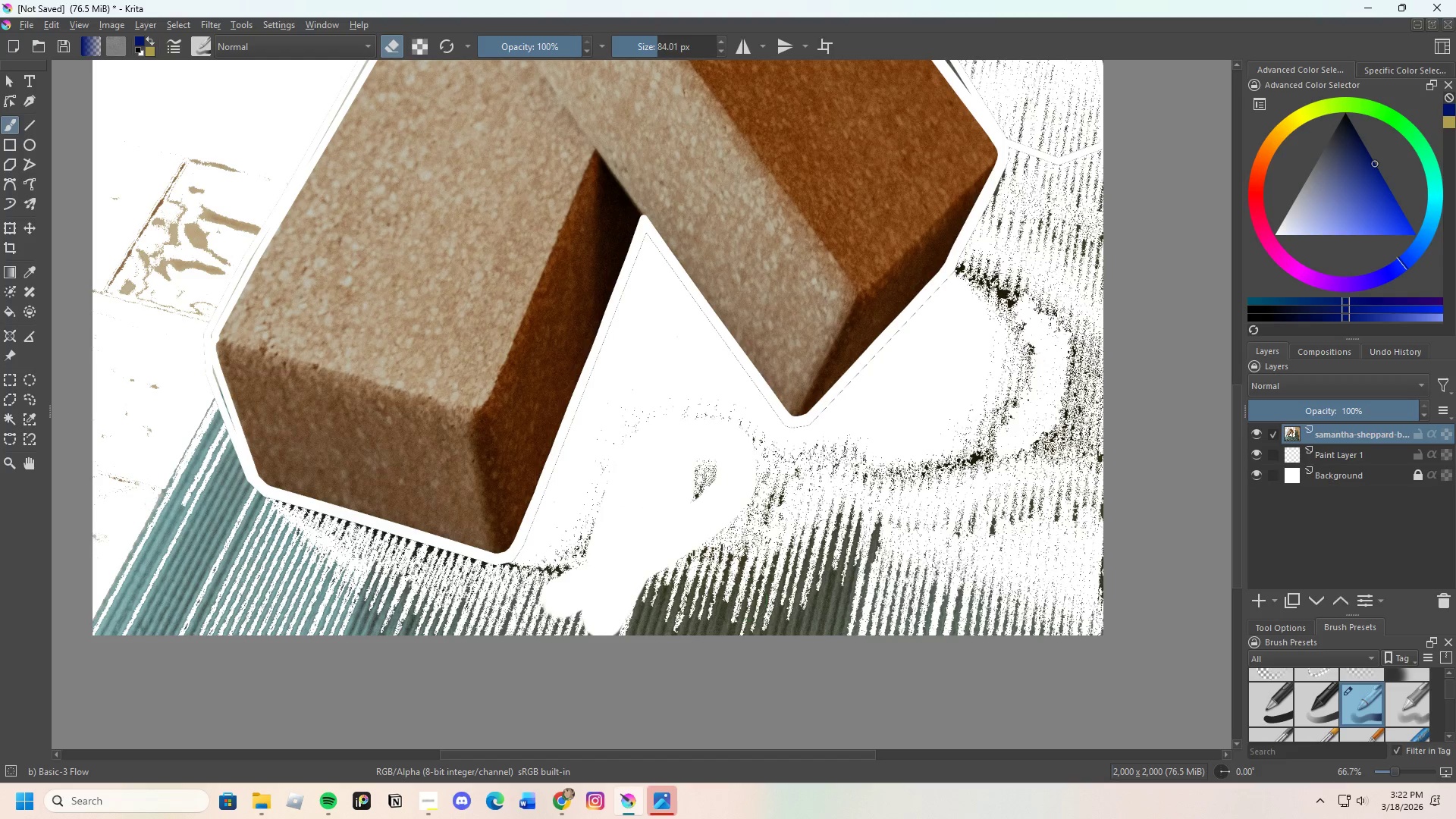 
scroll: coordinate [356, 595], scroll_direction: up, amount: 2.0
 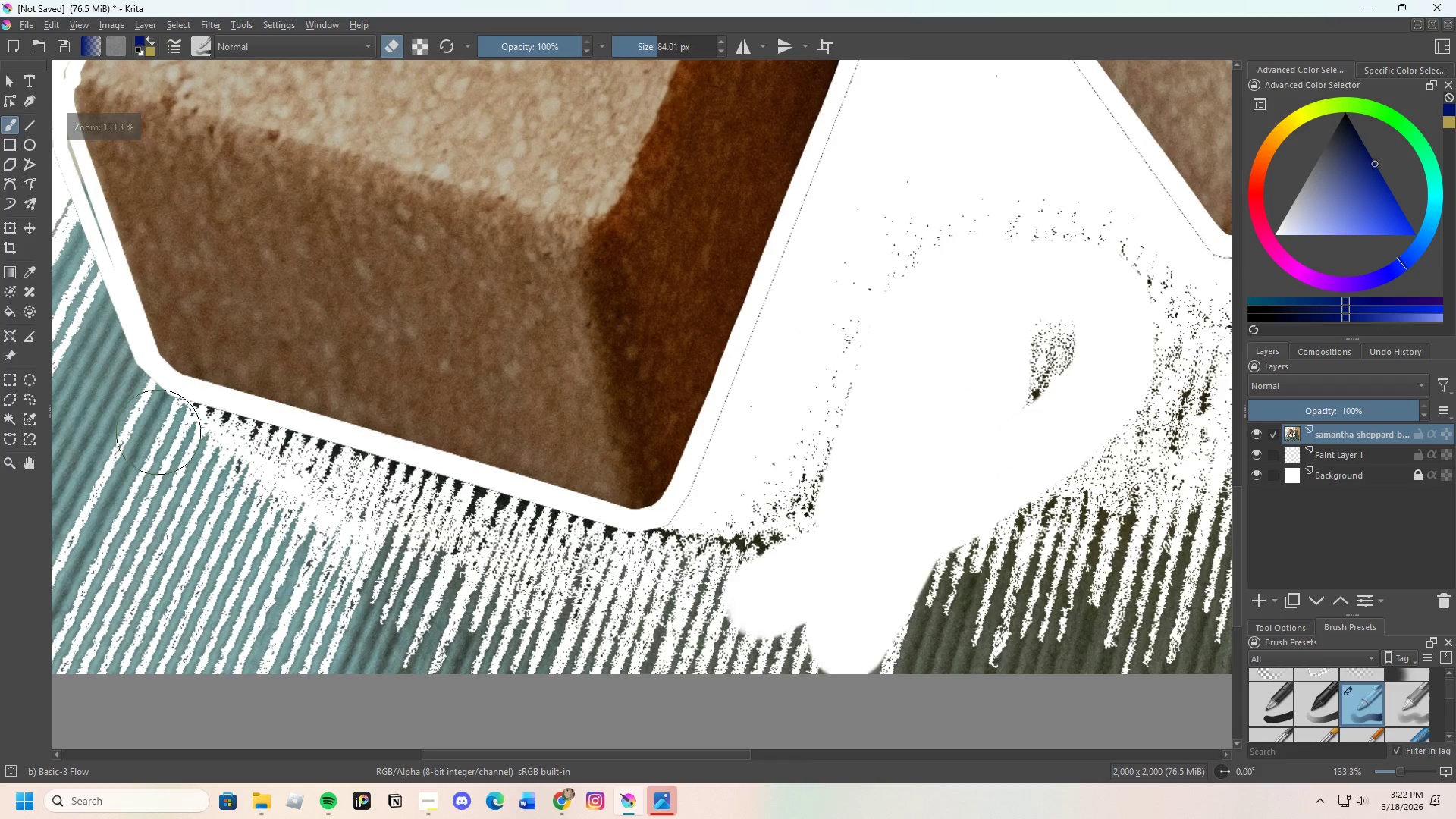 
left_click_drag(start_coordinate=[165, 435], to_coordinate=[708, 649])
 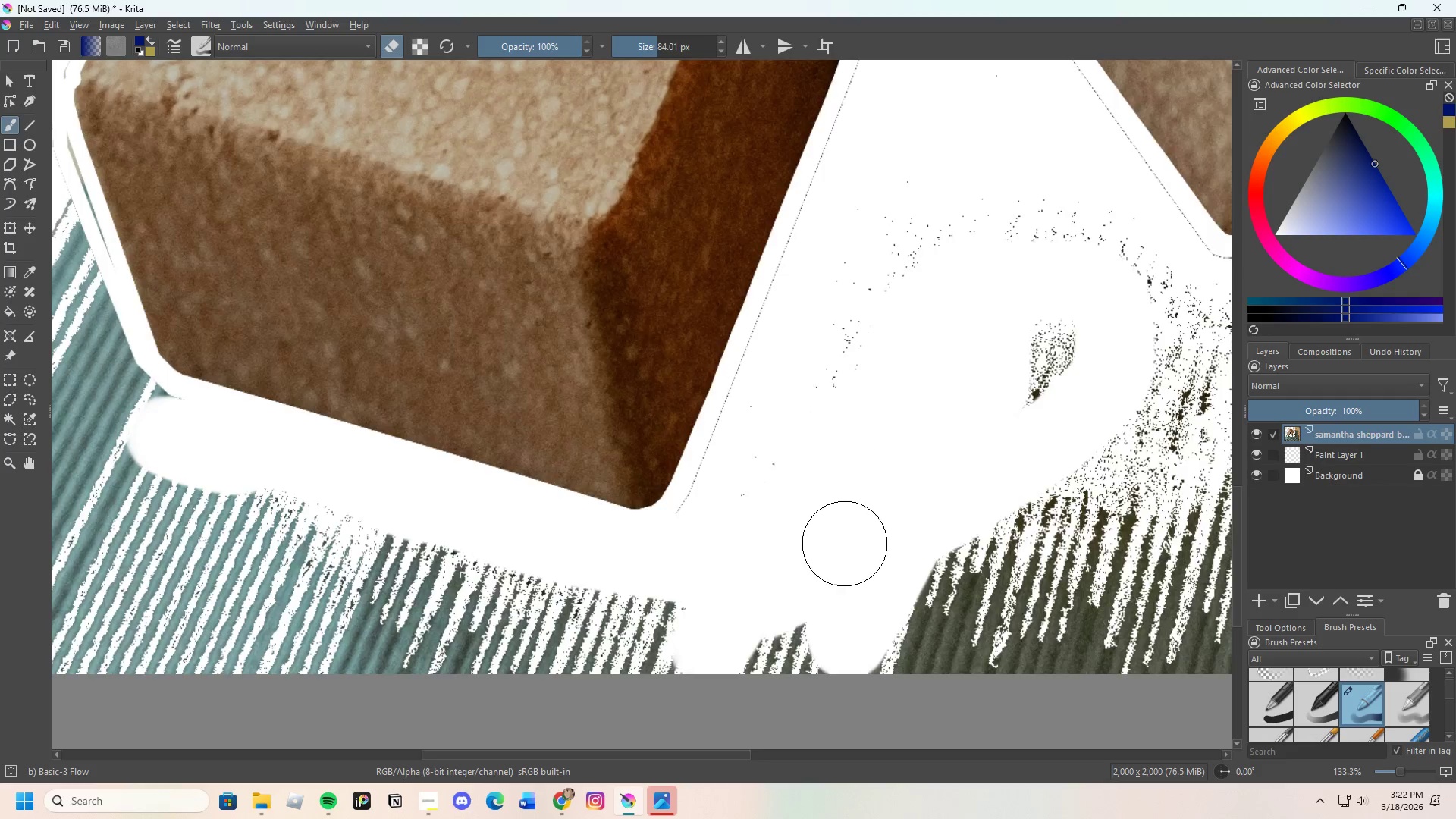 
scroll: coordinate [991, 494], scroll_direction: down, amount: 4.0
 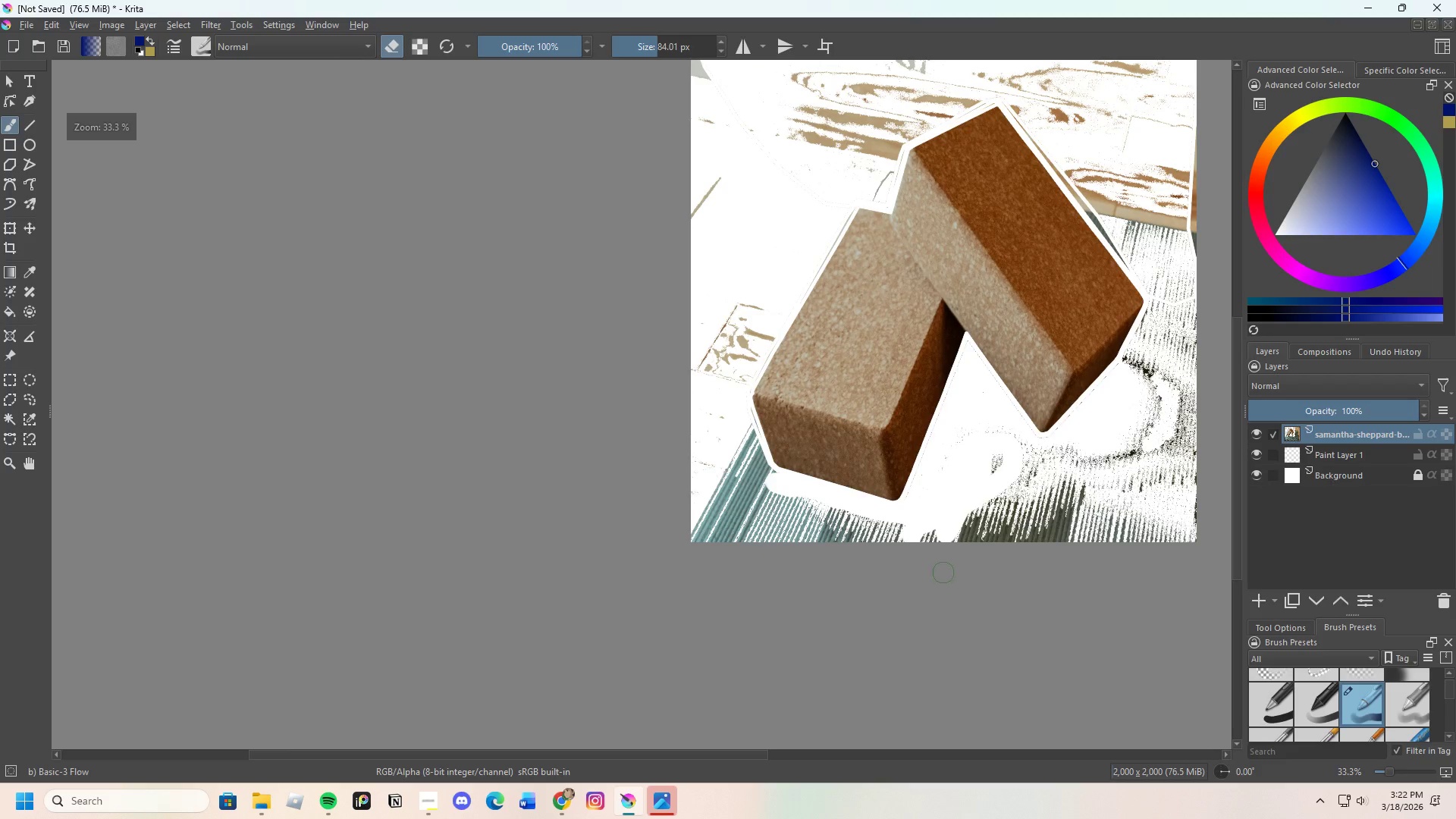 
left_click_drag(start_coordinate=[889, 443], to_coordinate=[898, 450])
 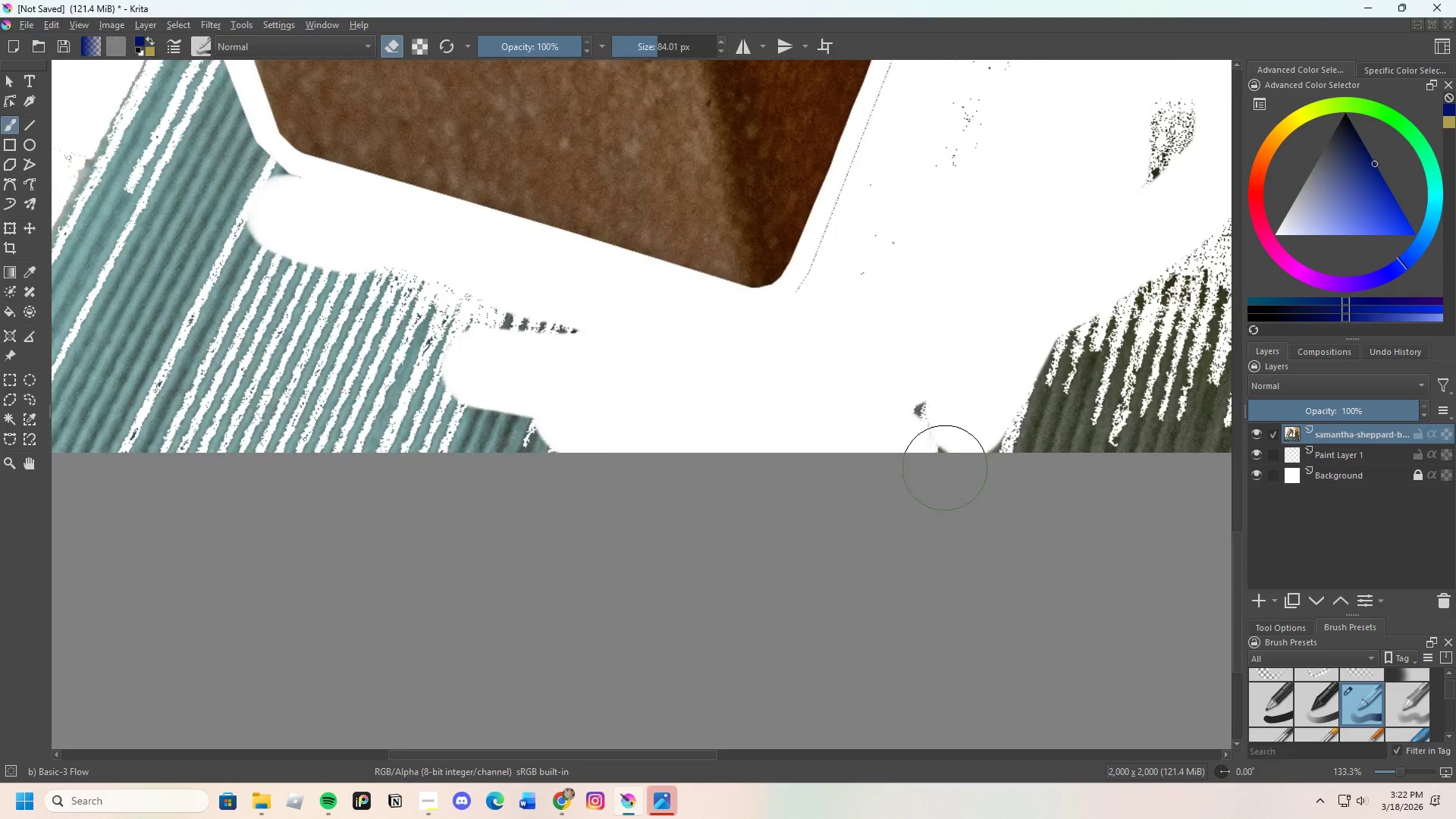 
scroll: coordinate [937, 566], scroll_direction: up, amount: 4.0
 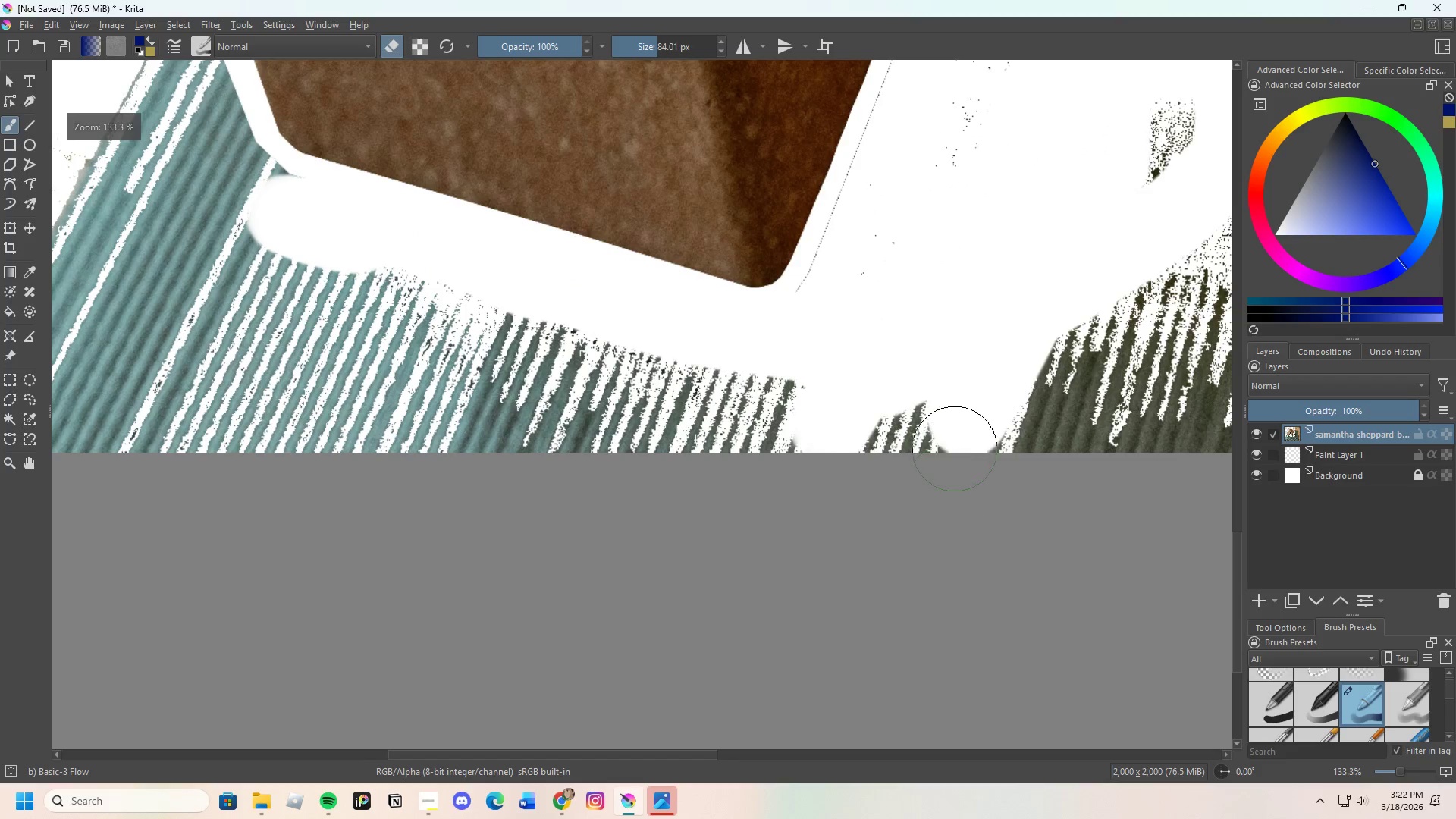 
left_click_drag(start_coordinate=[889, 453], to_coordinate=[792, 465])
 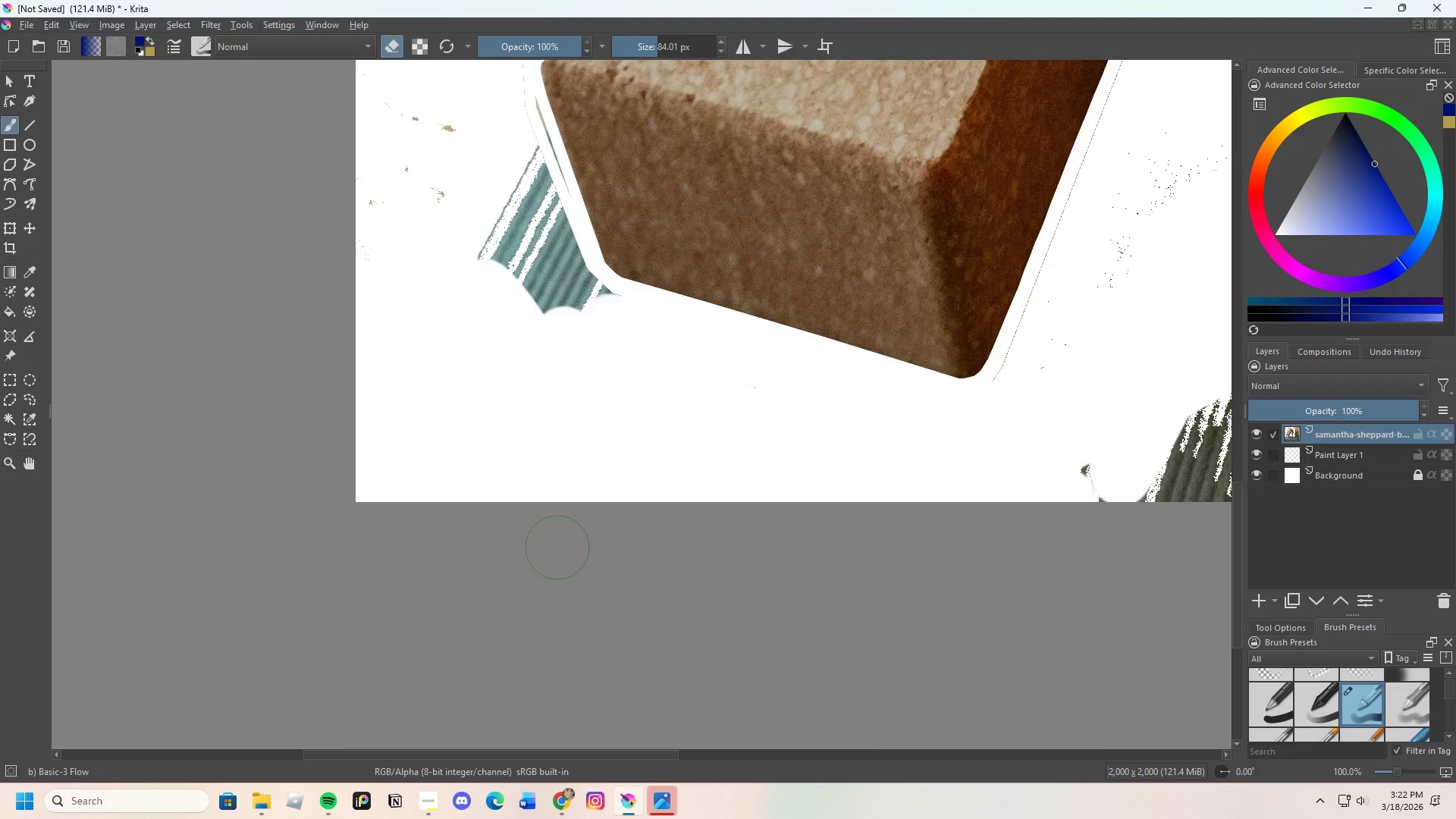 
scroll: coordinate [818, 484], scroll_direction: down, amount: 3.0
 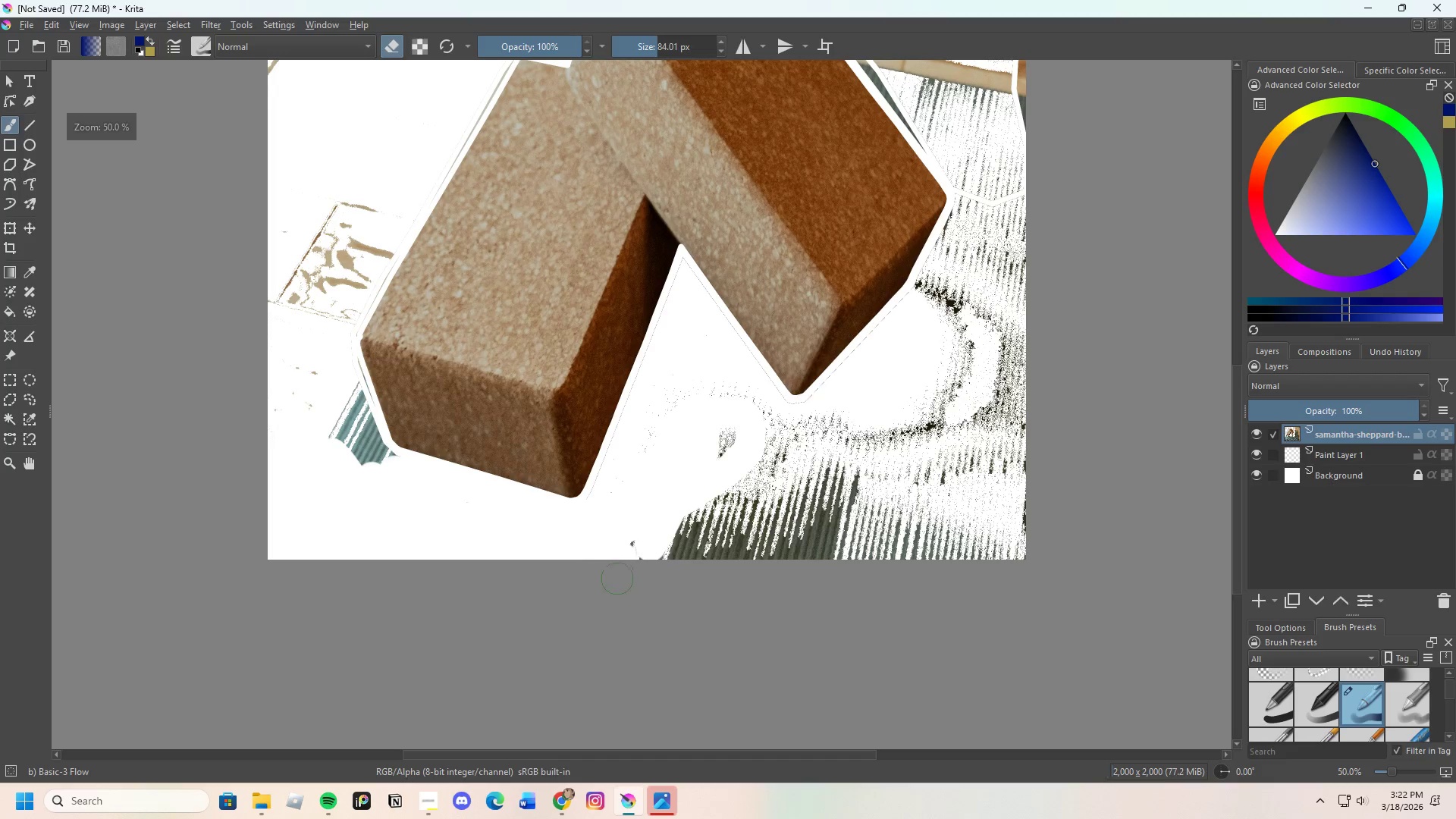 
left_click_drag(start_coordinate=[635, 543], to_coordinate=[644, 560])
 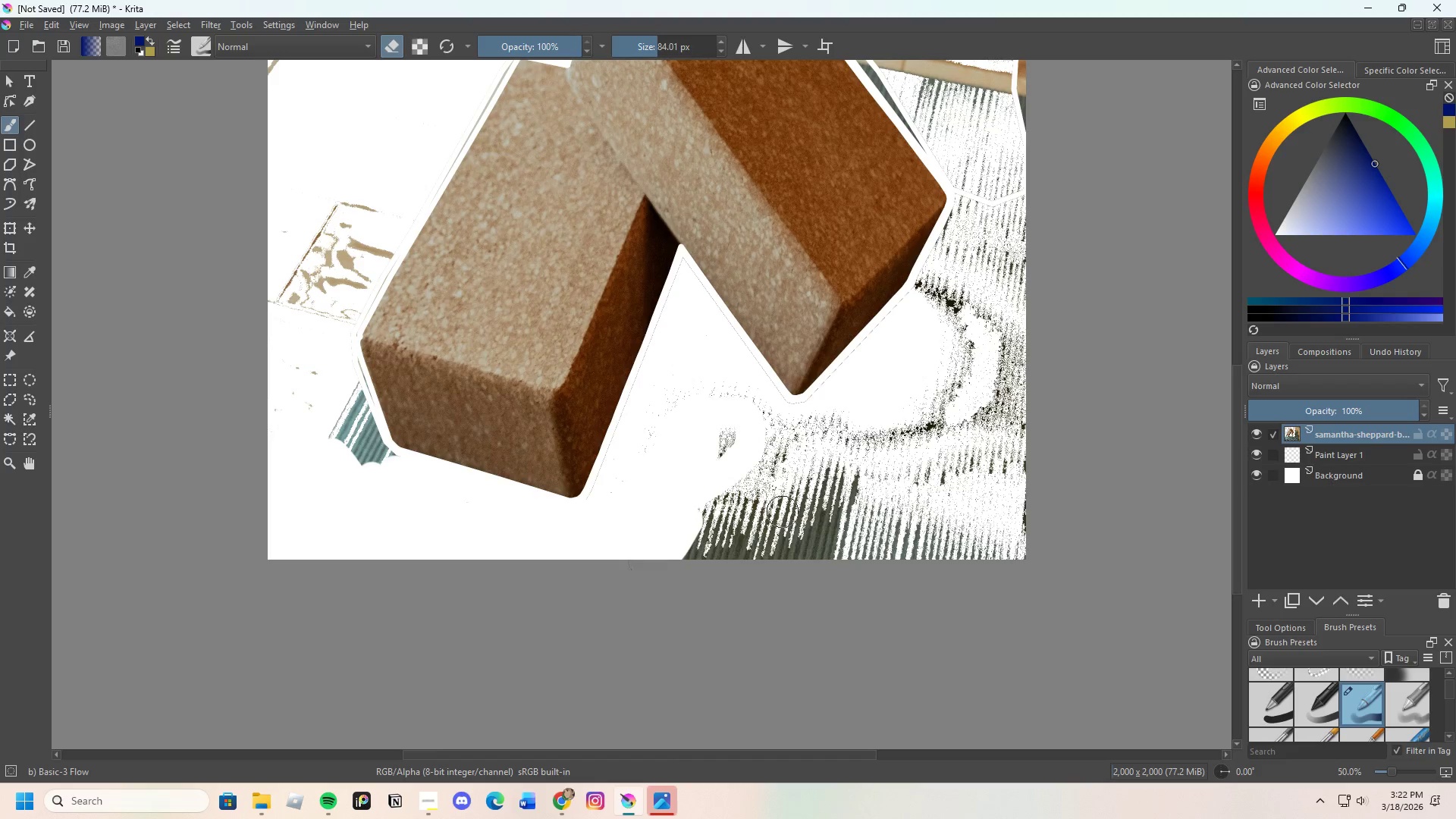 
left_click_drag(start_coordinate=[657, 569], to_coordinate=[1084, 566])
 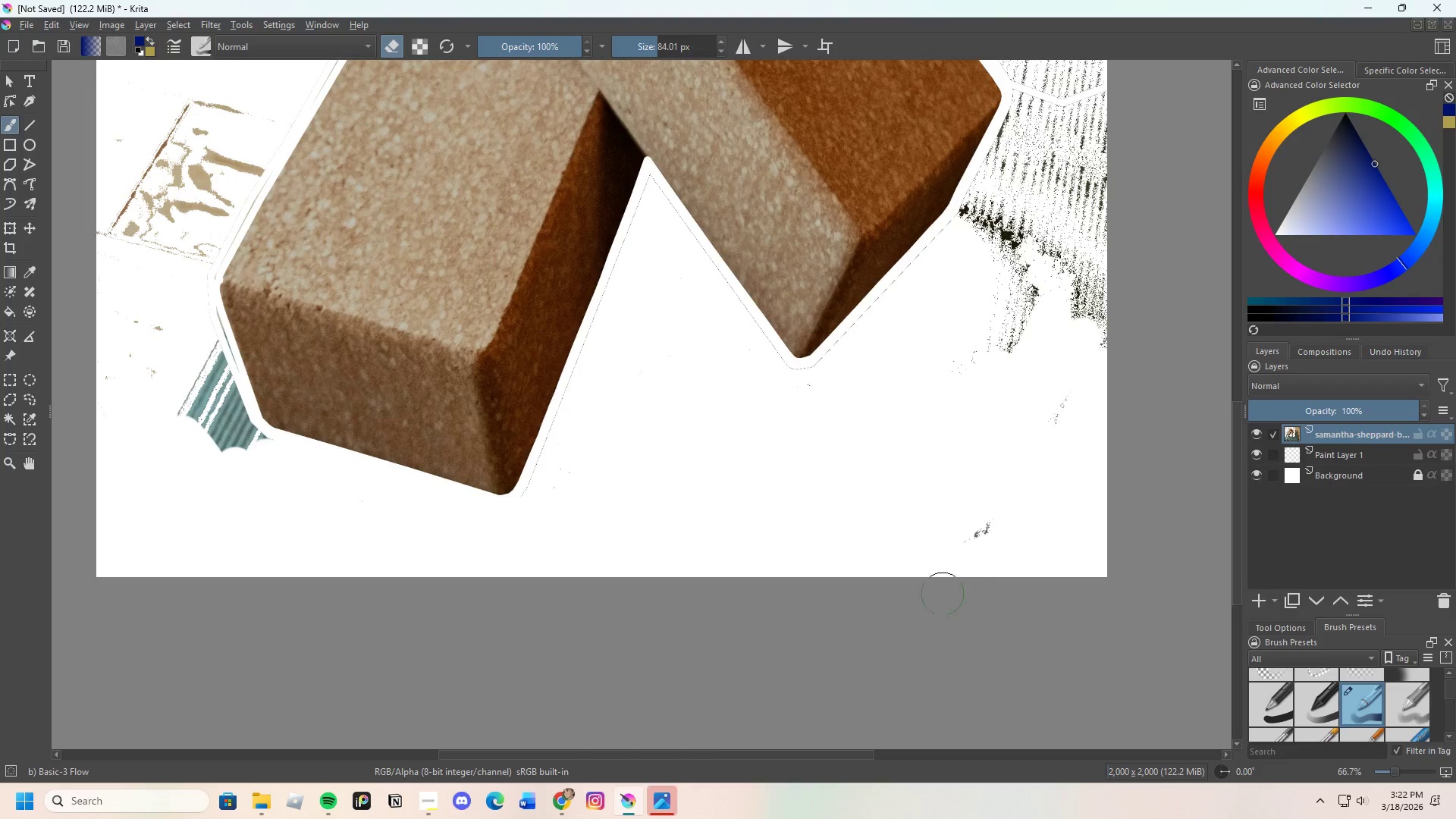 
scroll: coordinate [783, 506], scroll_direction: up, amount: 1.0
 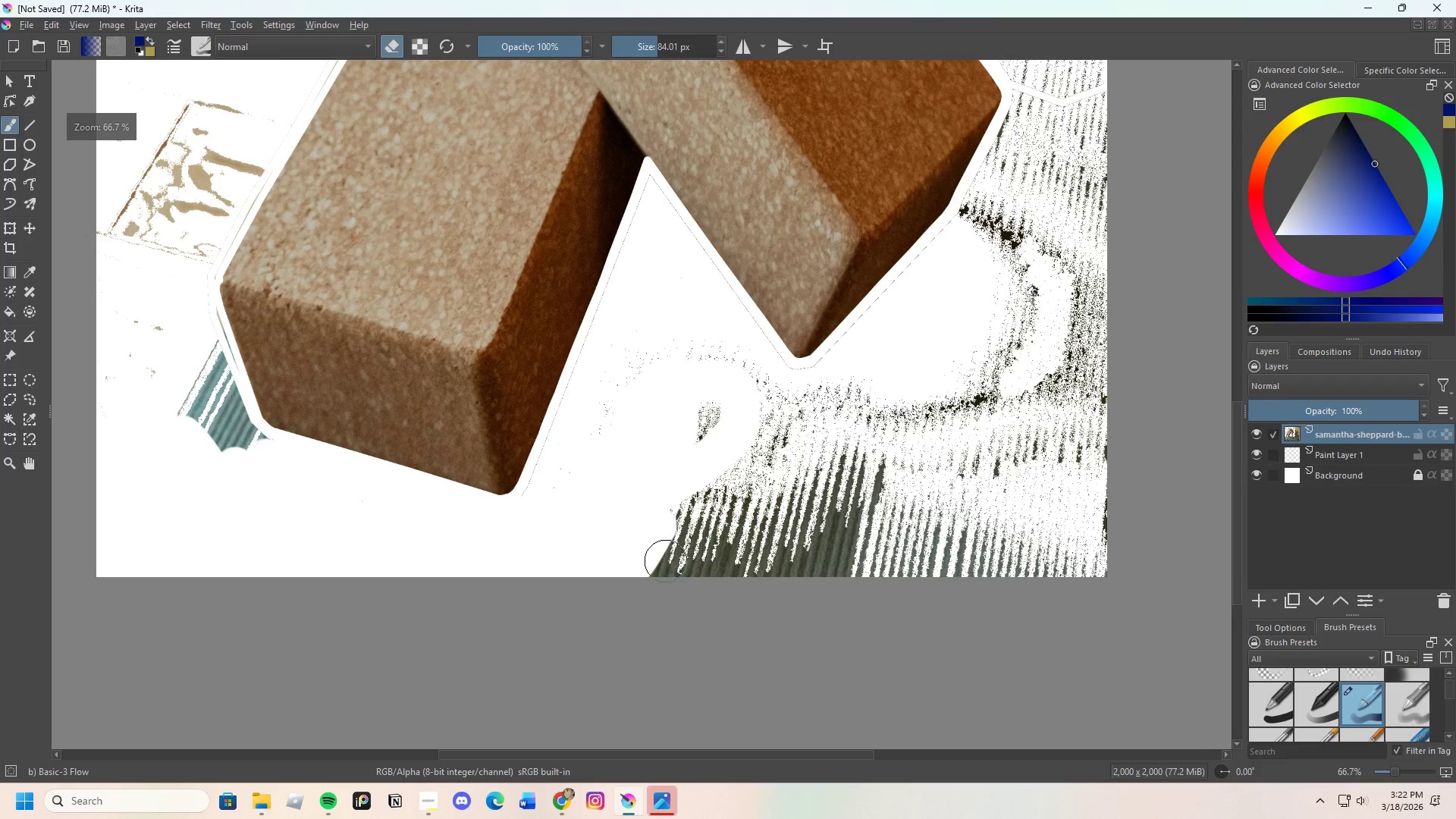 
left_click_drag(start_coordinate=[866, 643], to_coordinate=[897, 603])
 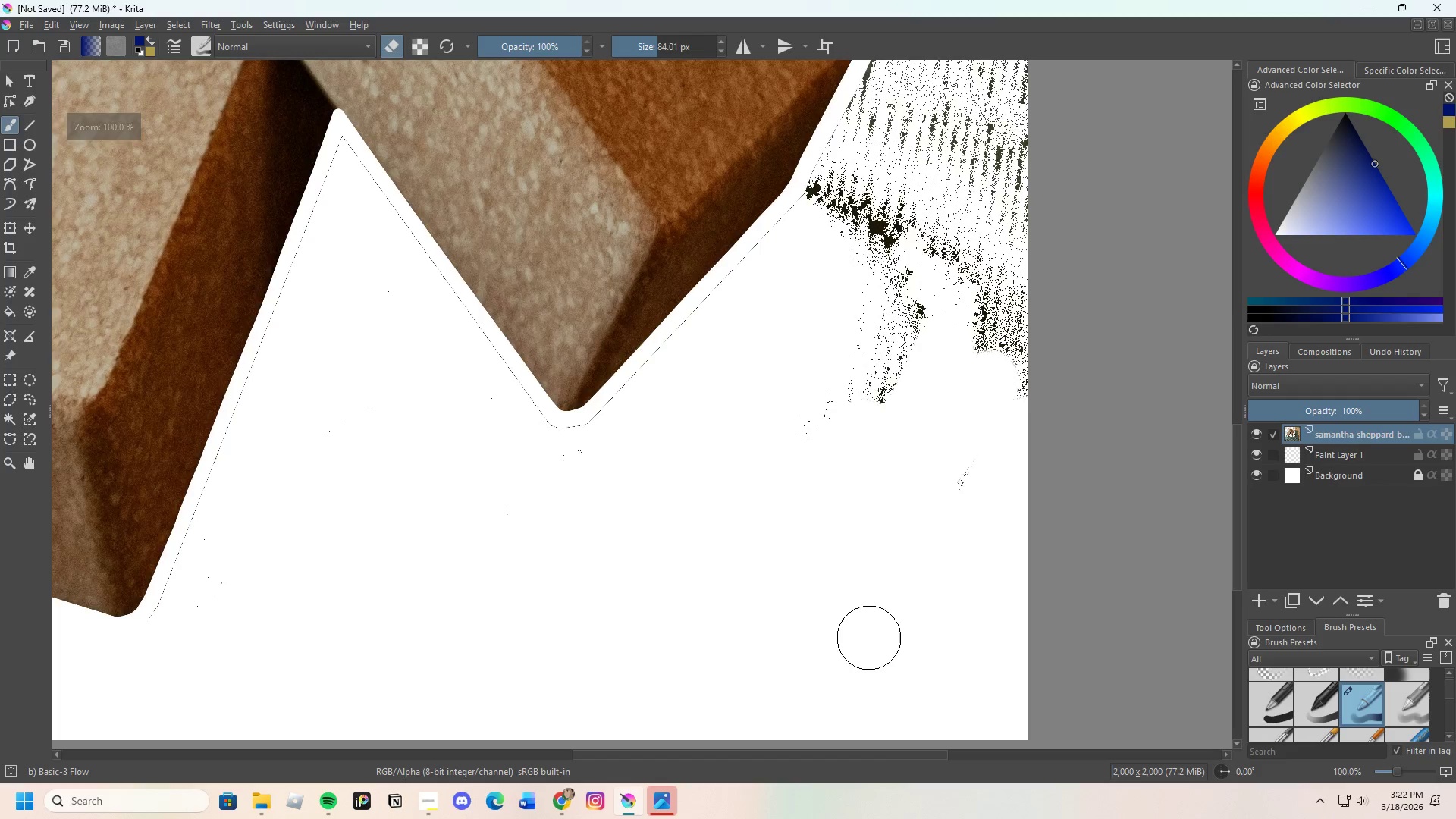 
scroll: coordinate [956, 534], scroll_direction: up, amount: 1.0
 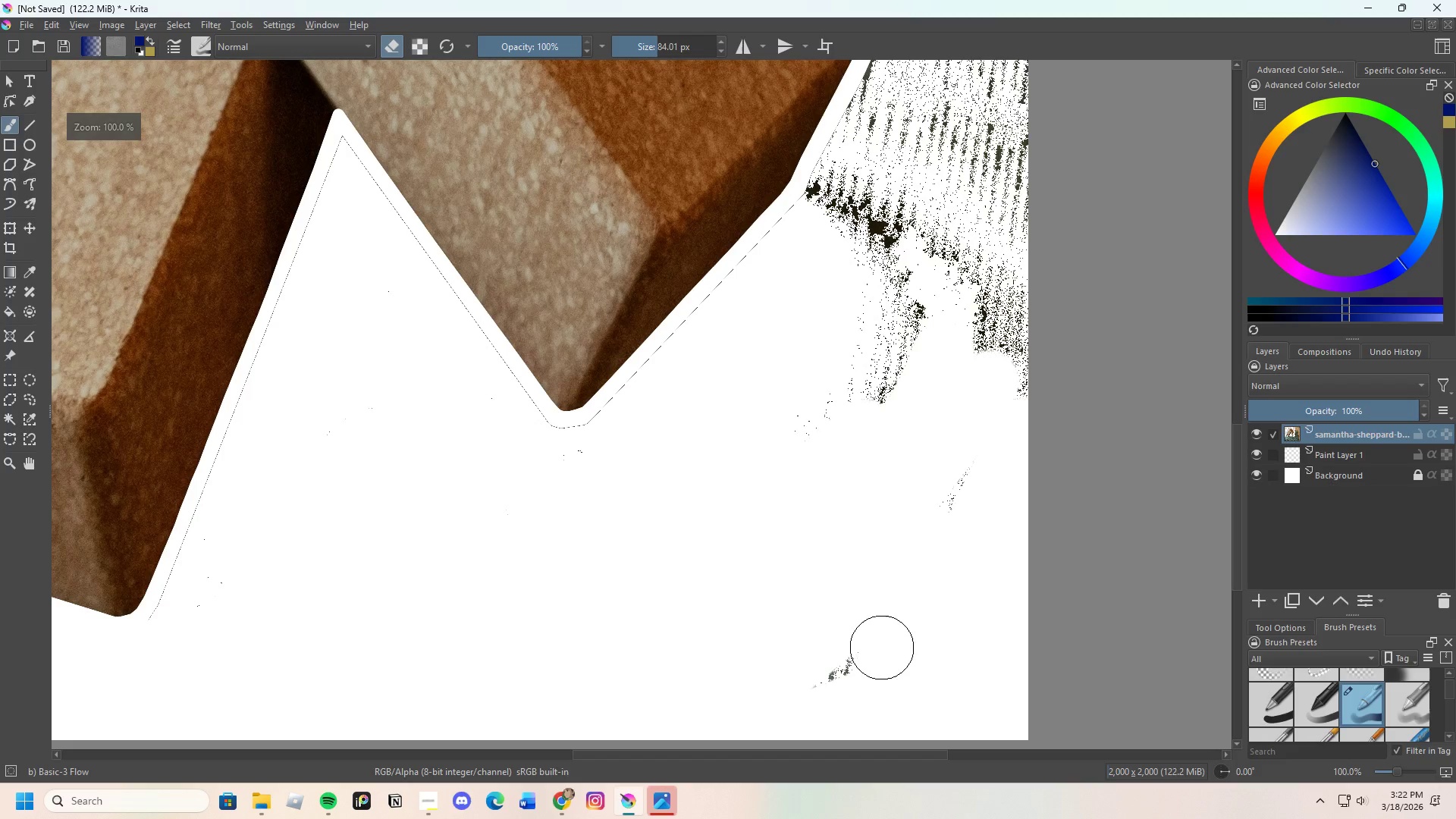 
scroll: coordinate [915, 467], scroll_direction: none, amount: 0.0
 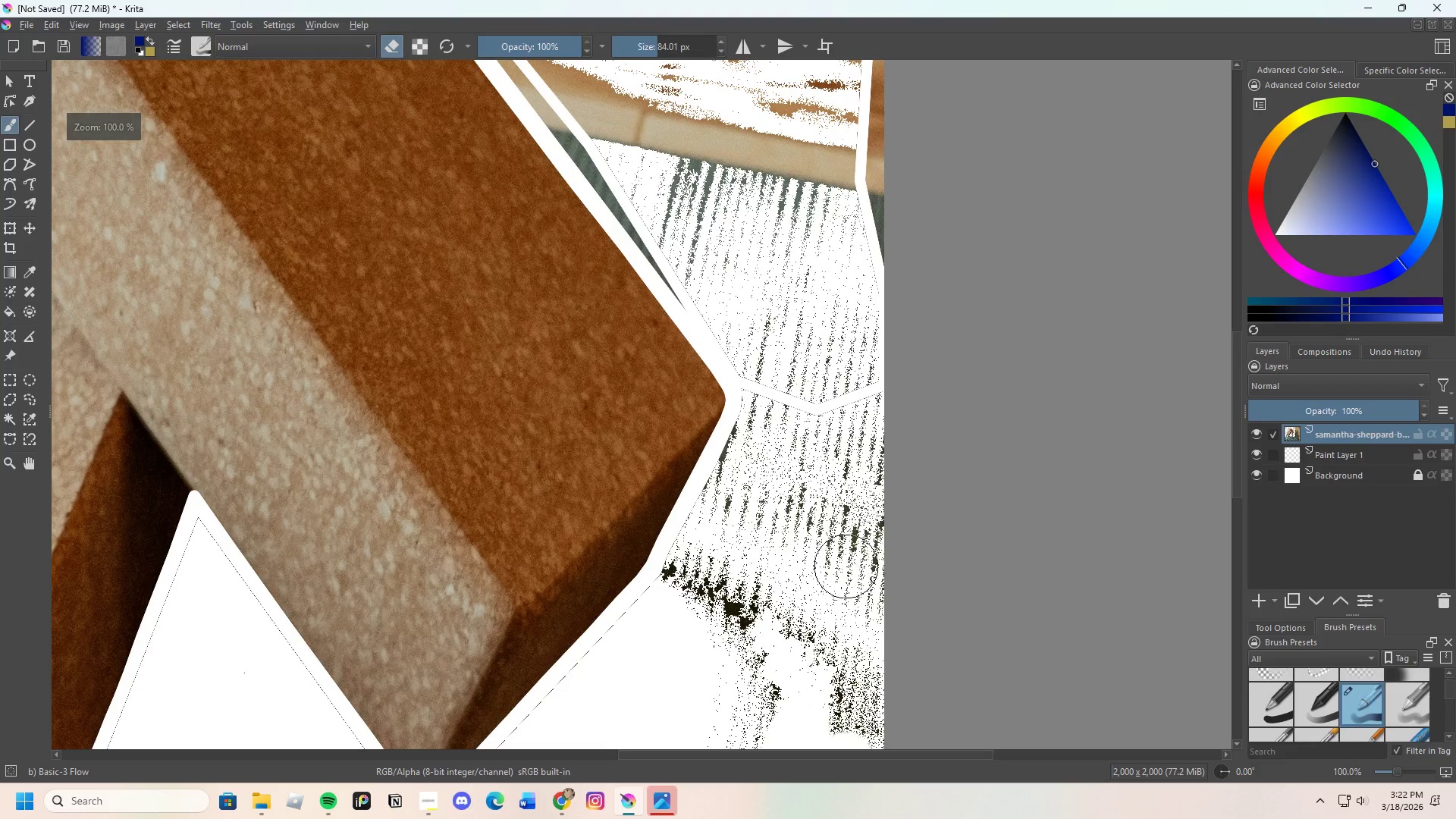 
left_click_drag(start_coordinate=[883, 353], to_coordinate=[1045, 306])
 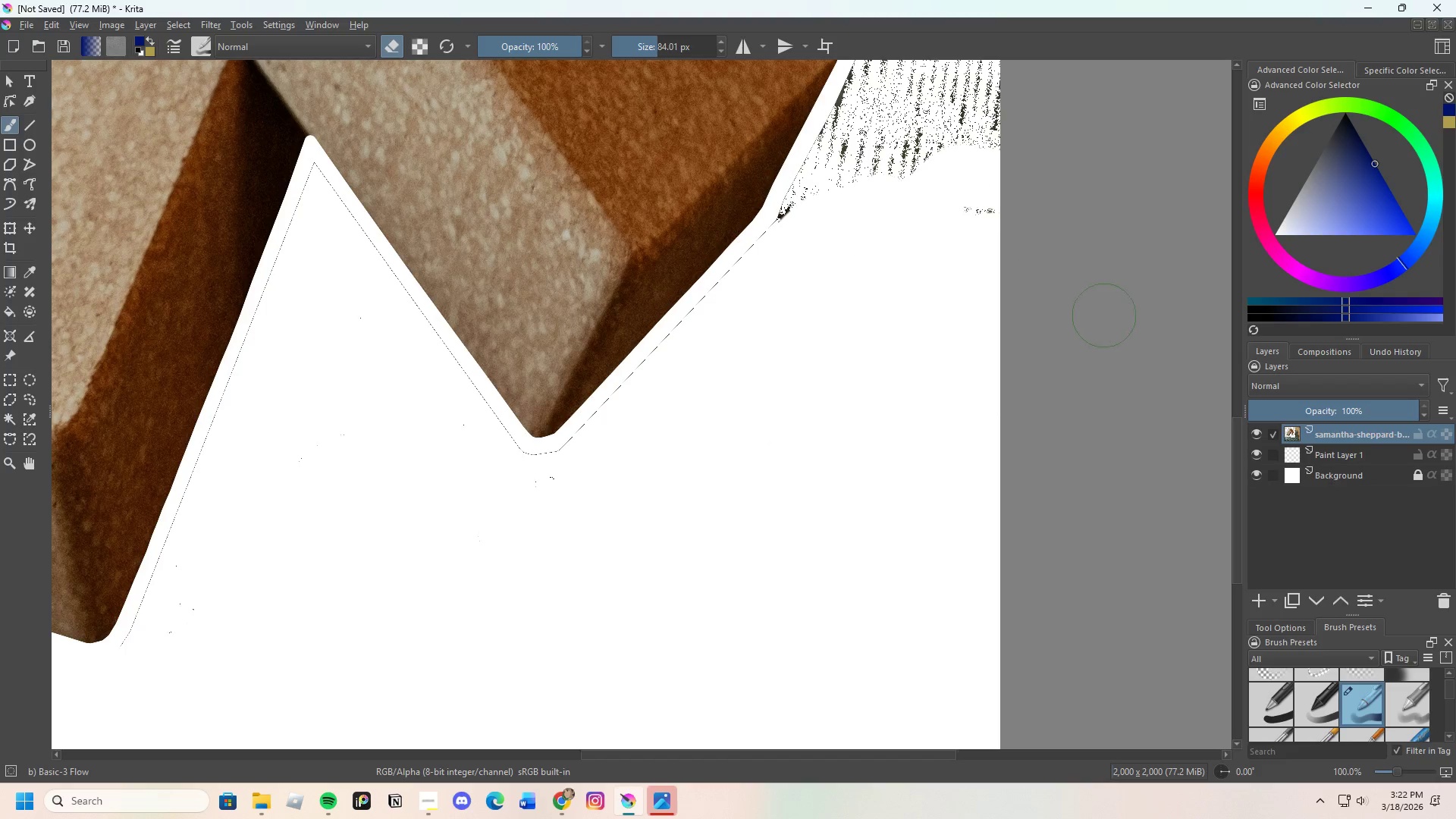 
scroll: coordinate [817, 556], scroll_direction: none, amount: 0.0
 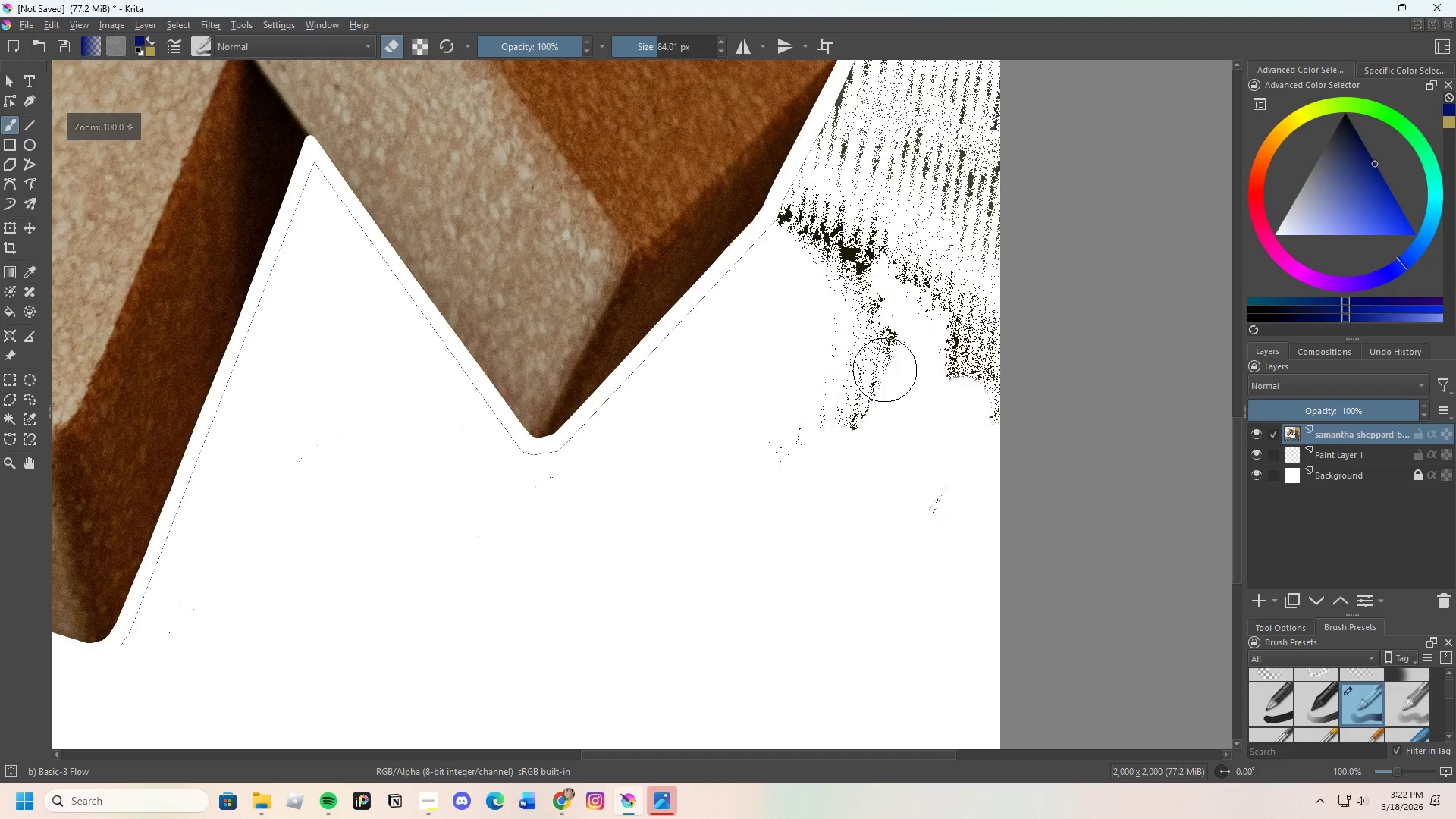 
scroll: coordinate [1134, 285], scroll_direction: down, amount: 3.0
 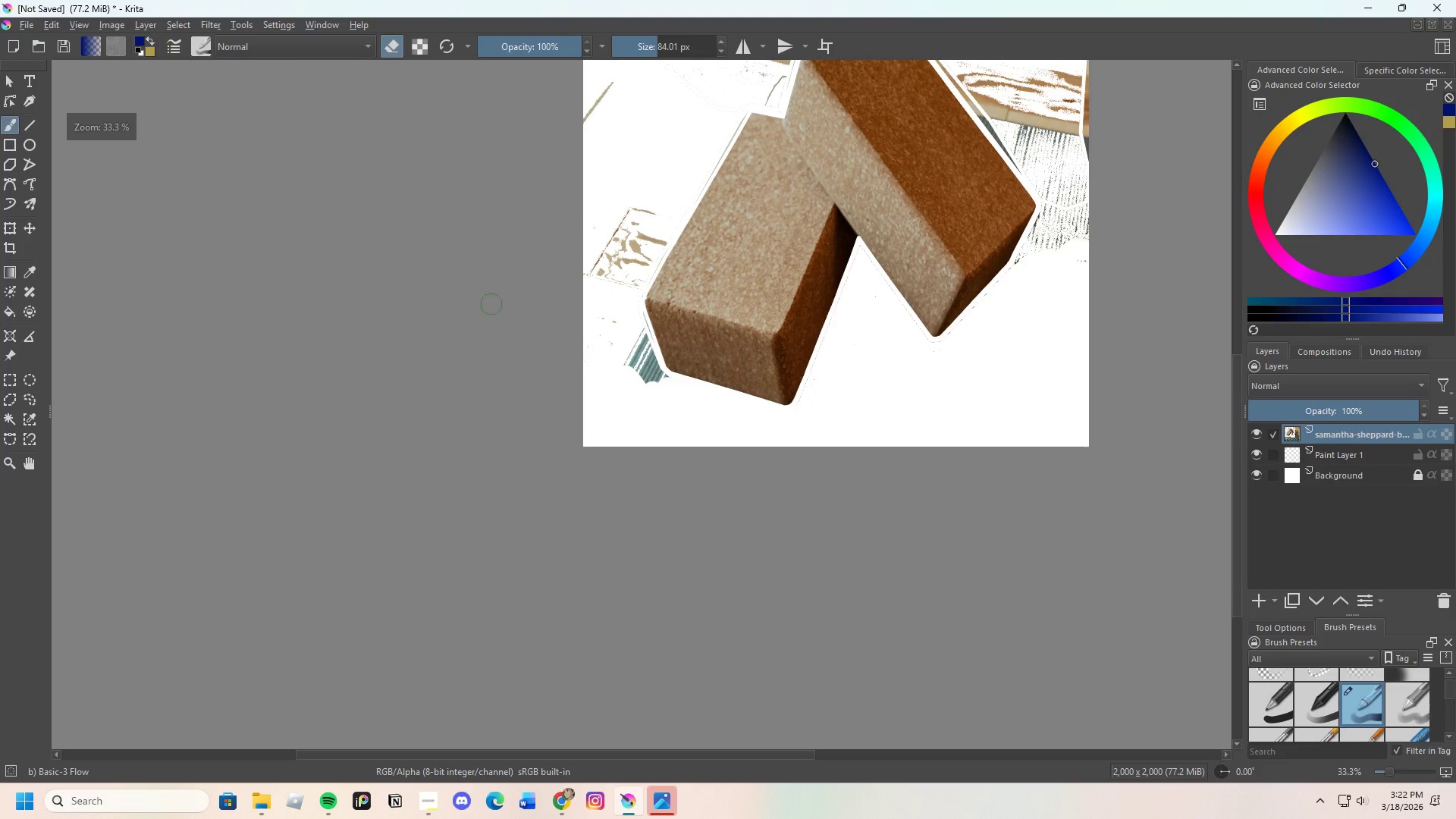 
scroll: coordinate [841, 529], scroll_direction: up, amount: 4.0
 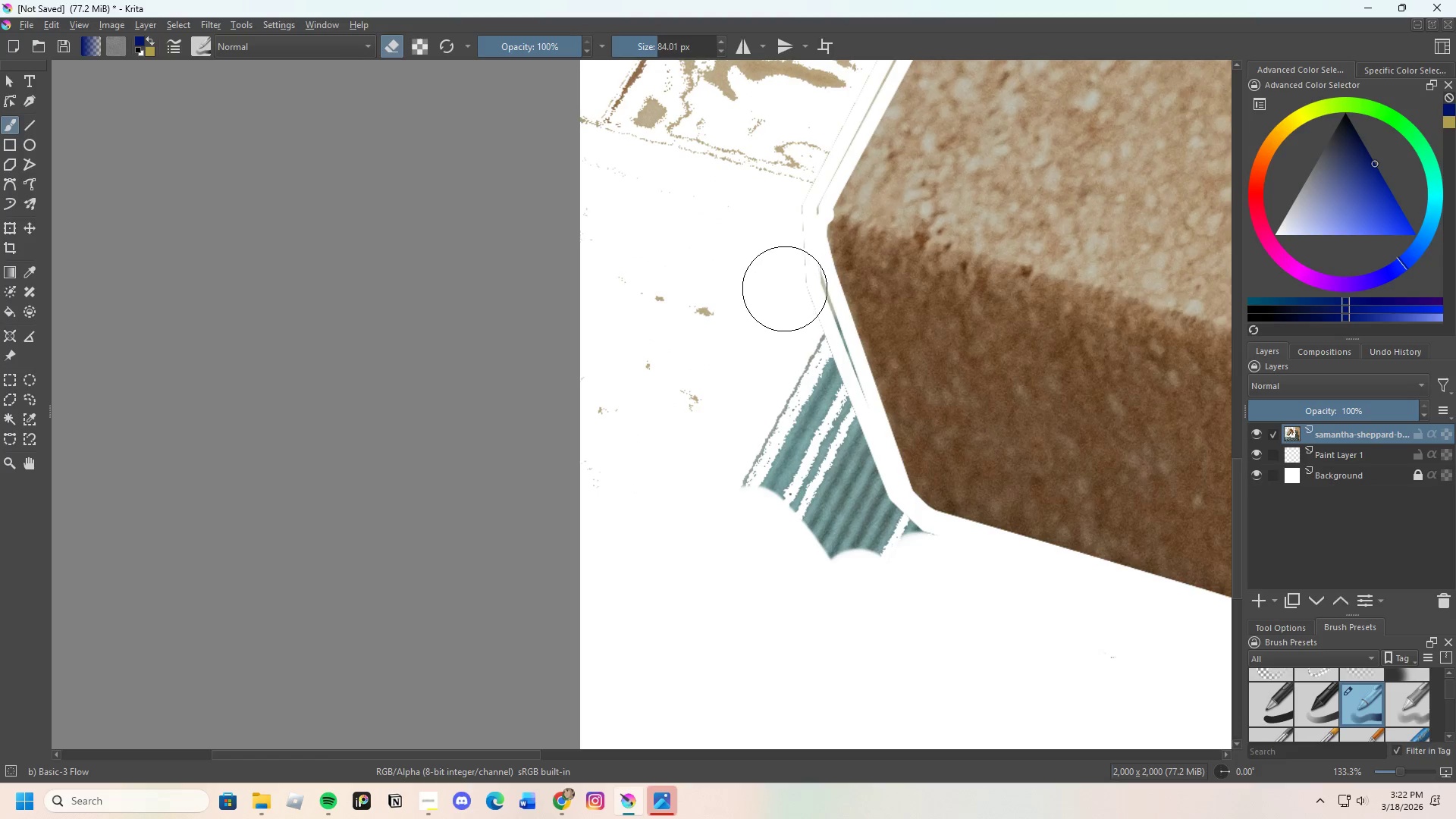 
left_click_drag(start_coordinate=[785, 289], to_coordinate=[629, 315])
 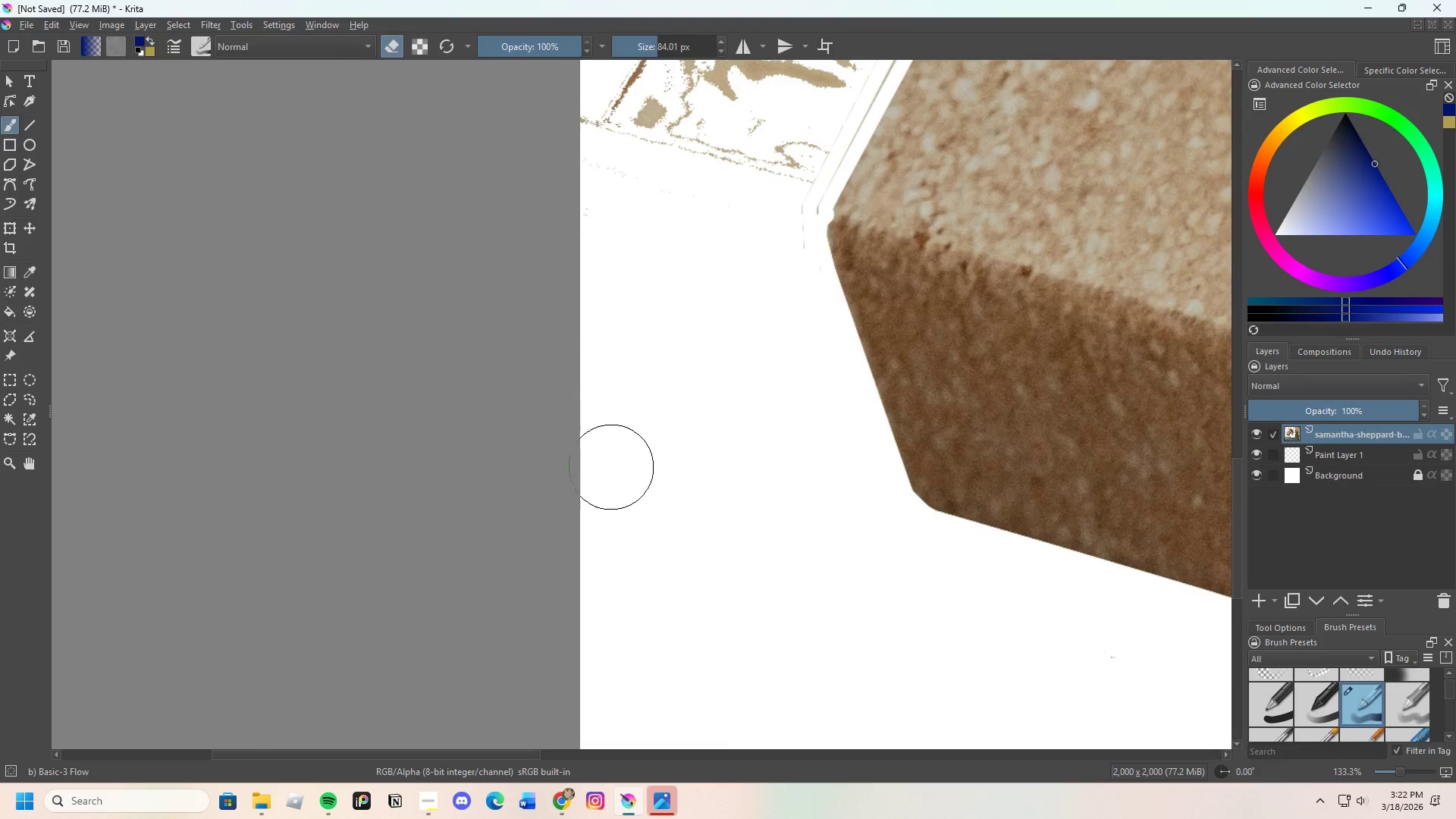 
scroll: coordinate [611, 467], scroll_direction: down, amount: 3.0
 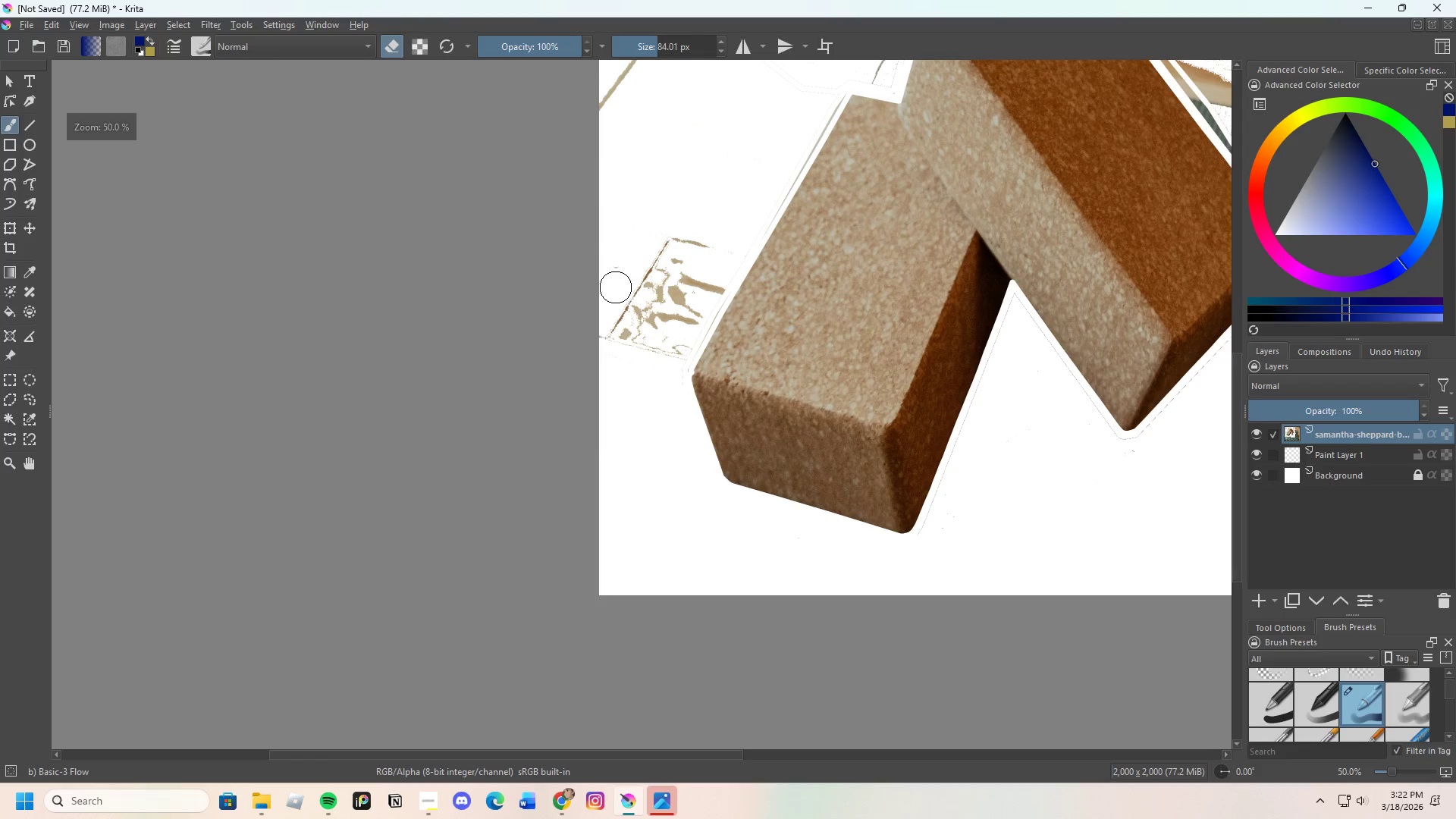 
left_click_drag(start_coordinate=[661, 317], to_coordinate=[714, 448])
 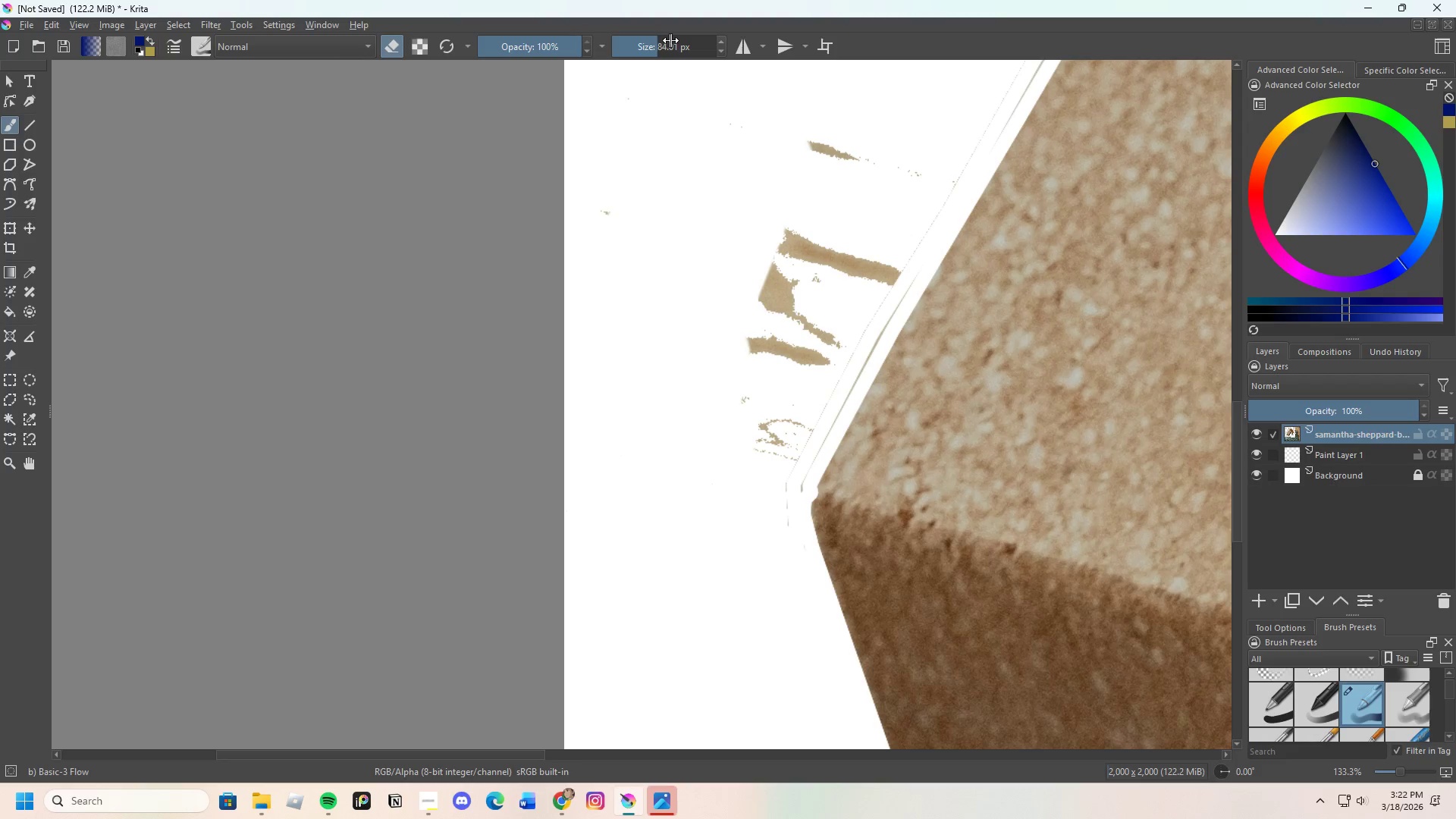 
scroll: coordinate [631, 323], scroll_direction: up, amount: 3.0
 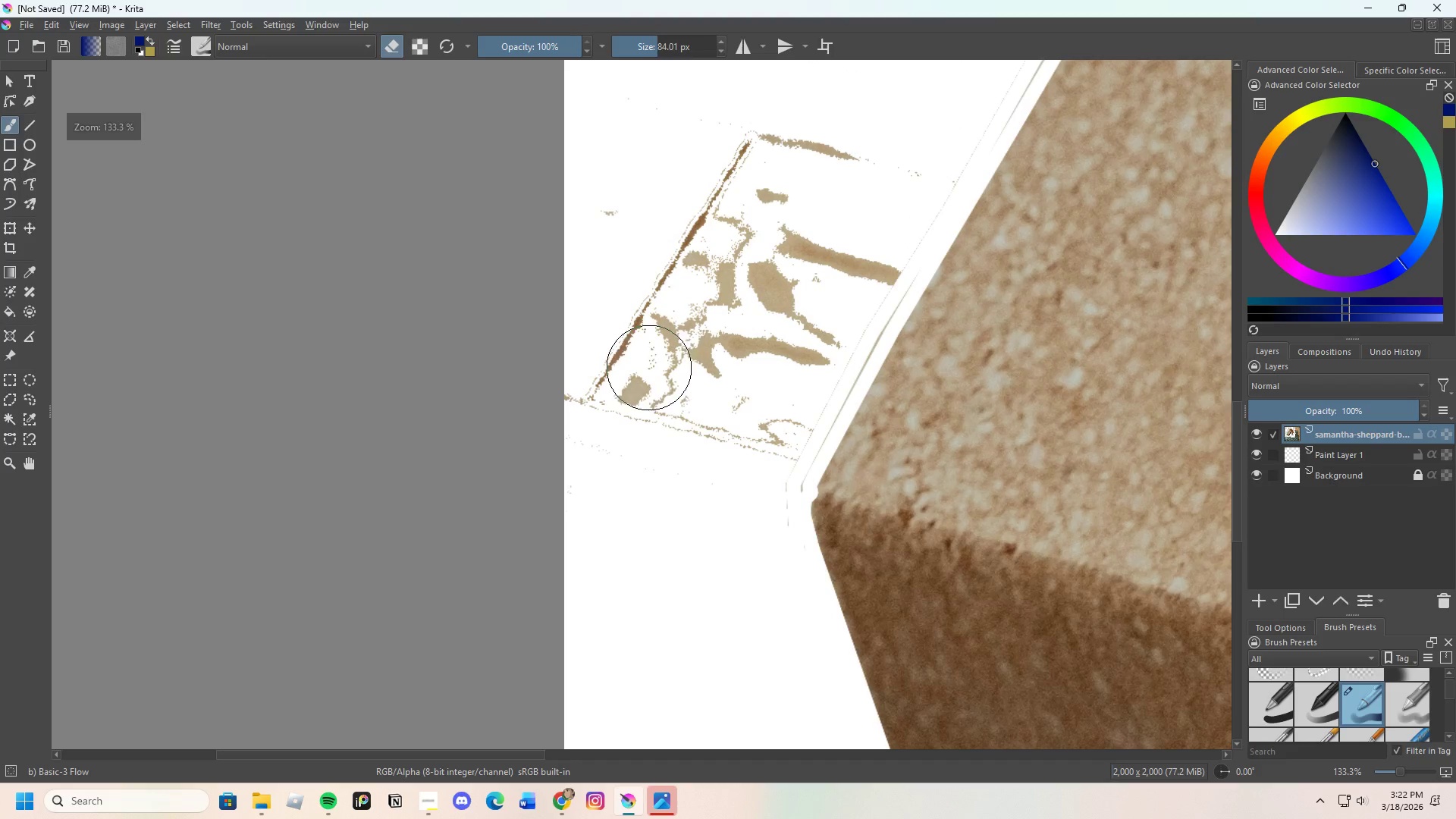 
left_click_drag(start_coordinate=[658, 55], to_coordinate=[651, 64])
 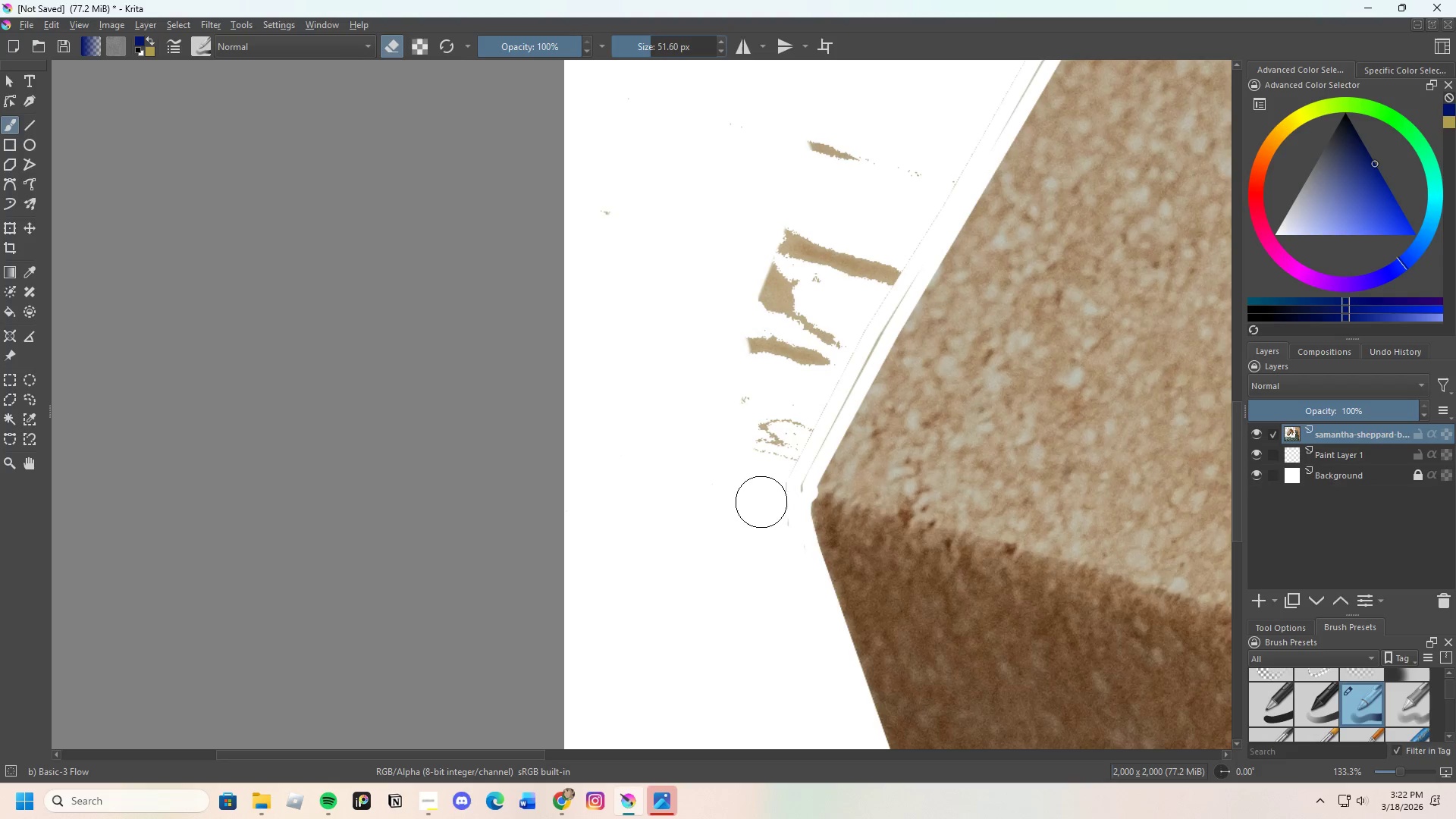 
scroll: coordinate [770, 500], scroll_direction: up, amount: 2.0
 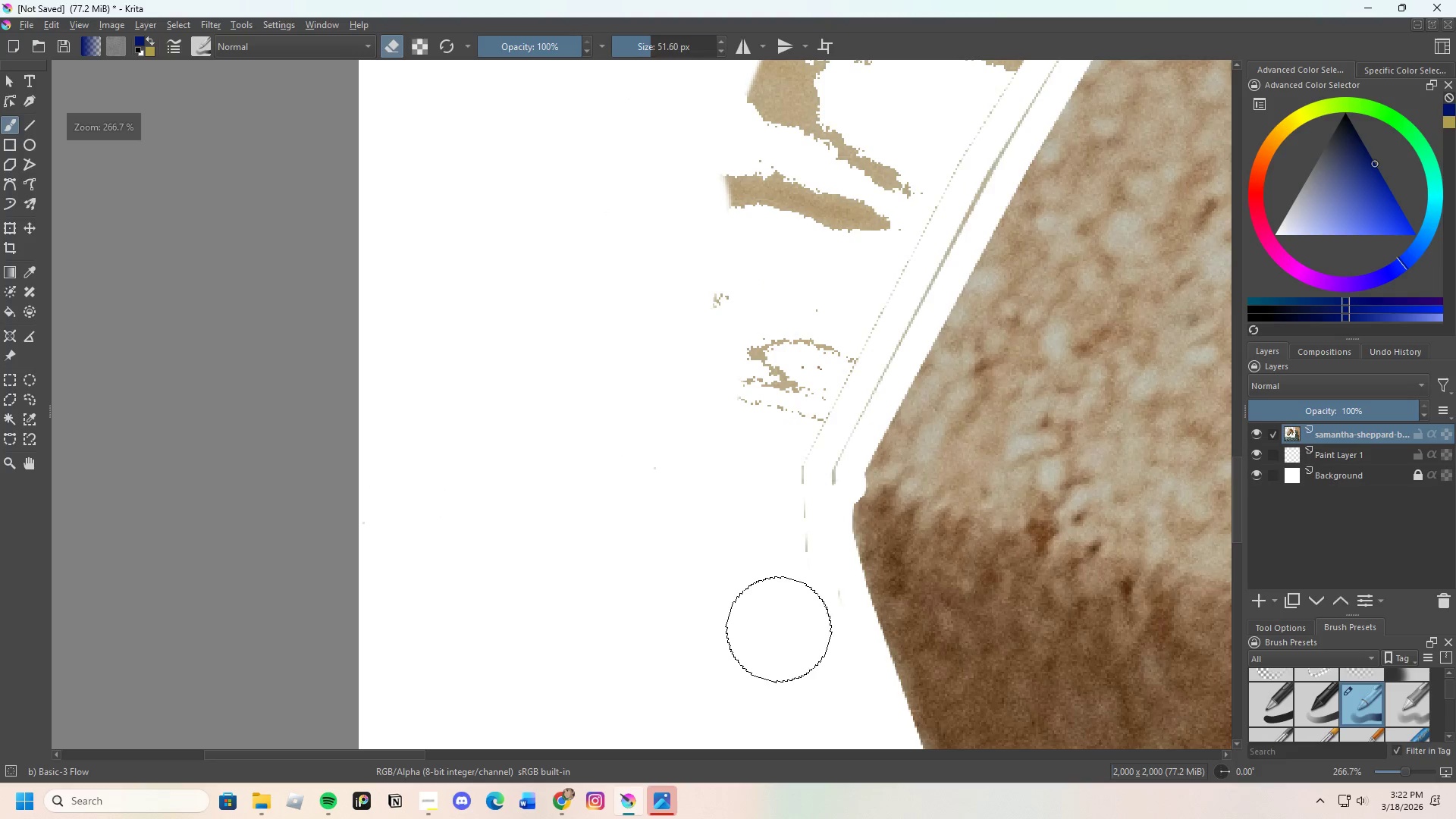 
left_click_drag(start_coordinate=[777, 621], to_coordinate=[657, 290])
 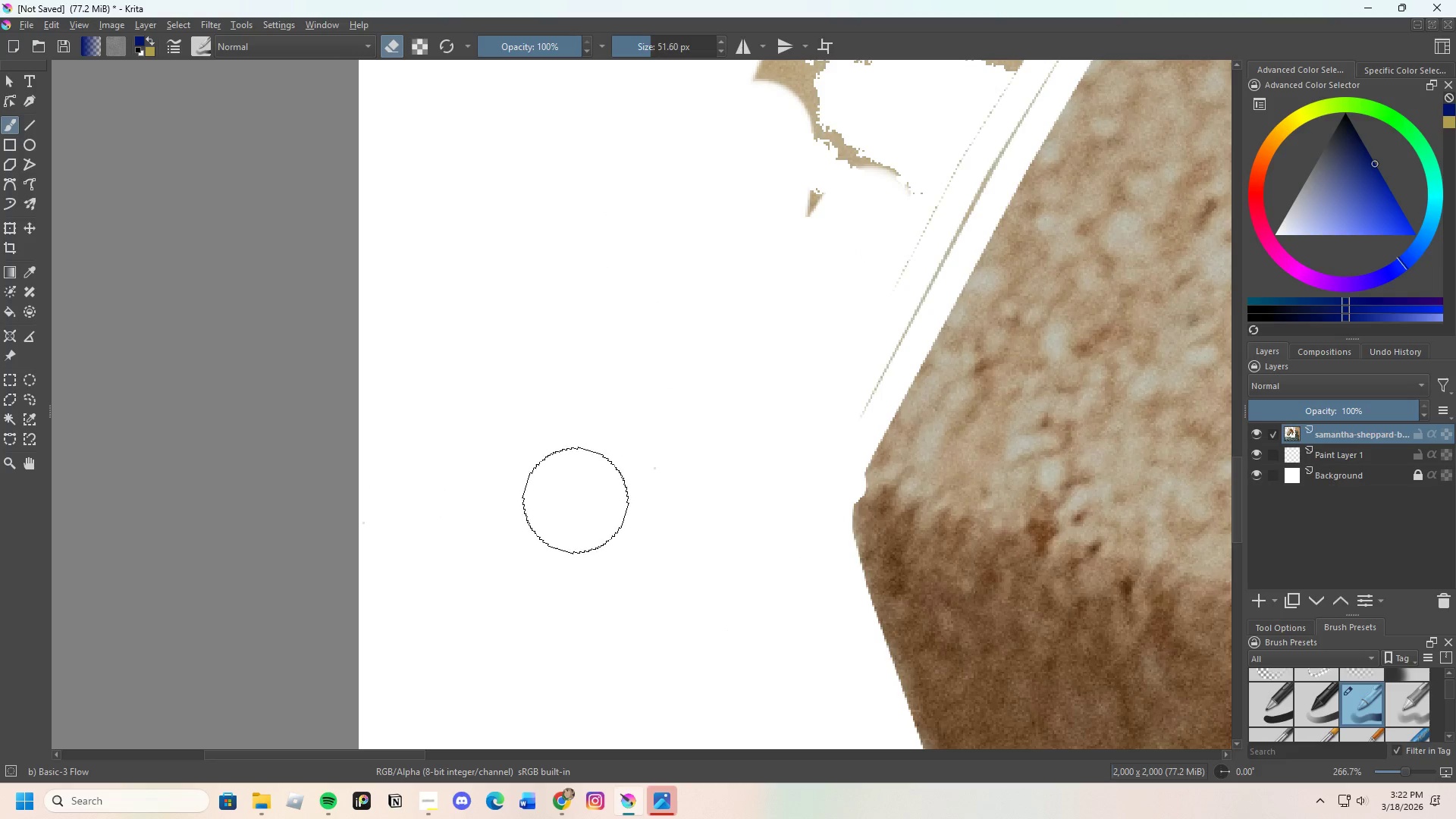 
left_click_drag(start_coordinate=[715, 301], to_coordinate=[736, 576])
 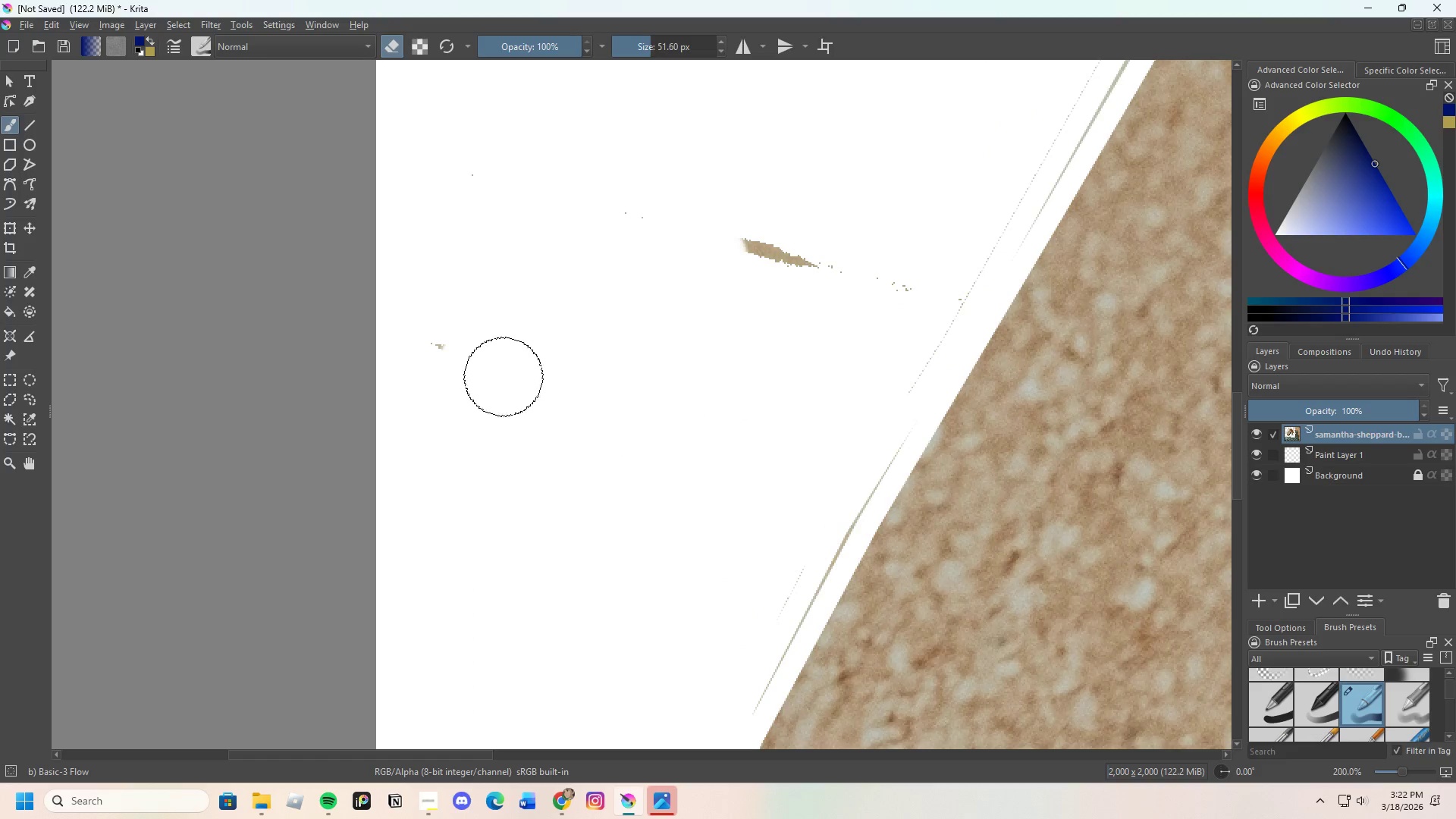 
scroll: coordinate [576, 340], scroll_direction: down, amount: 1.0
 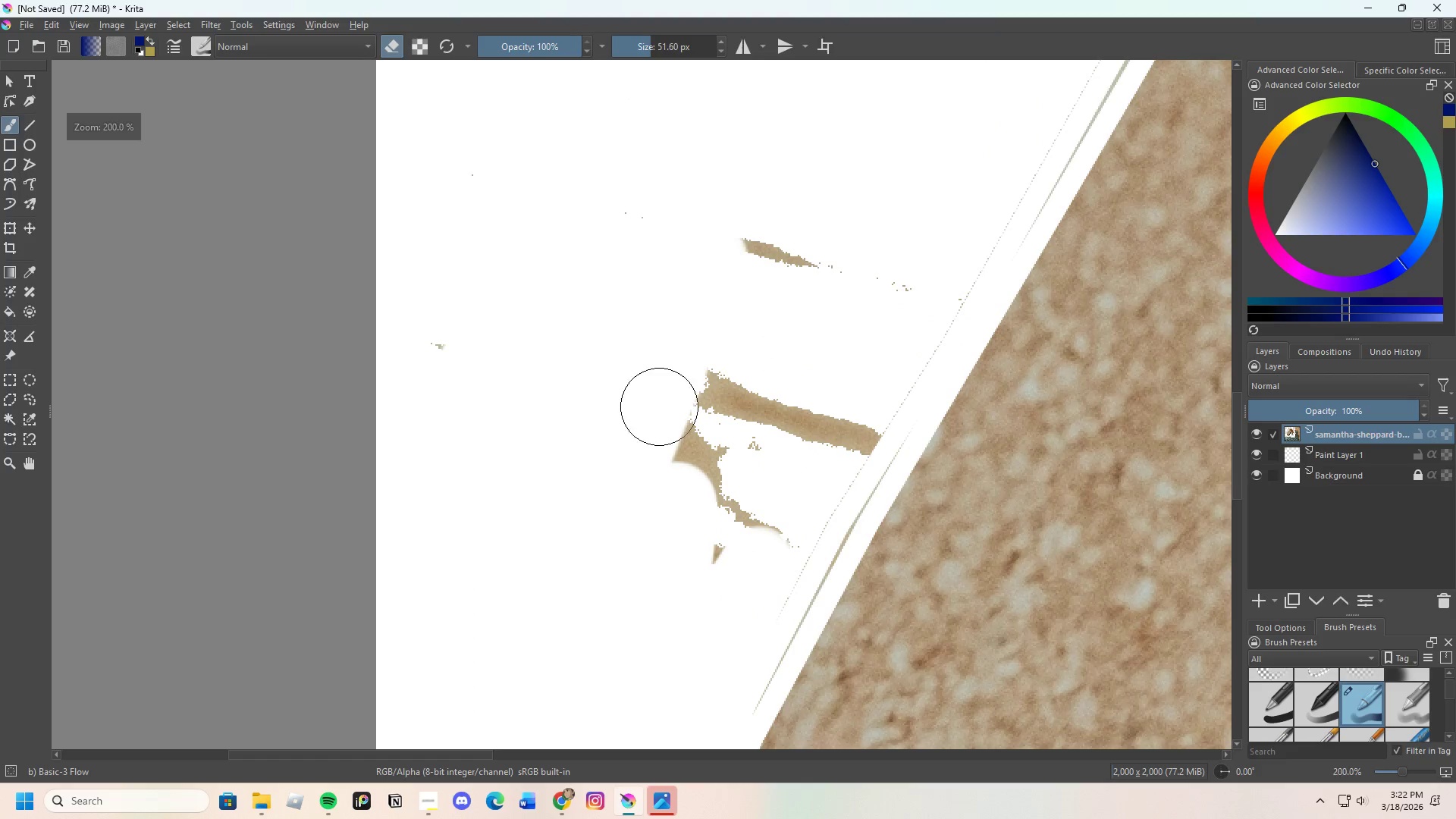 
left_click_drag(start_coordinate=[441, 337], to_coordinate=[901, 283])
 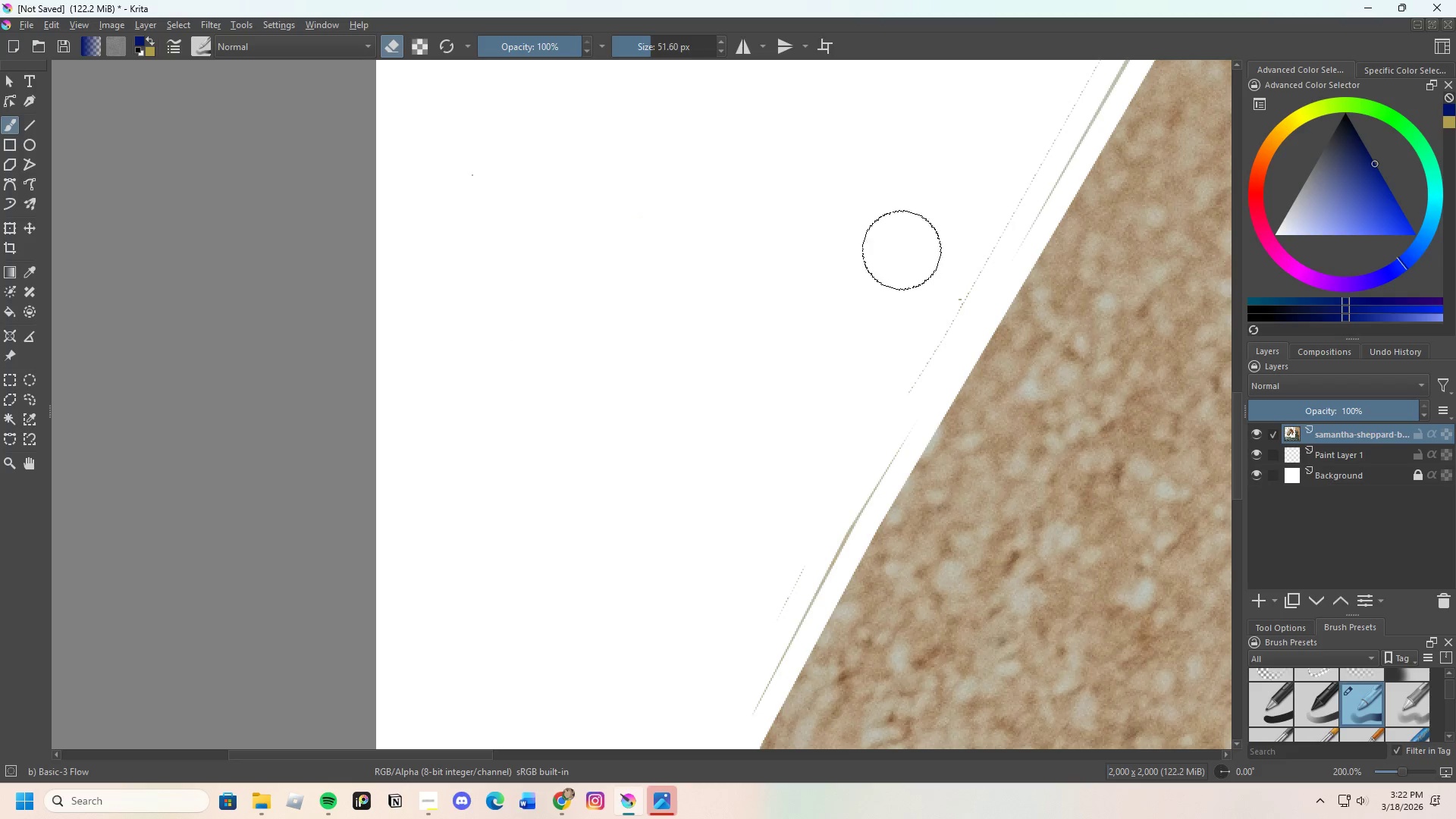 
scroll: coordinate [803, 487], scroll_direction: none, amount: 0.0
 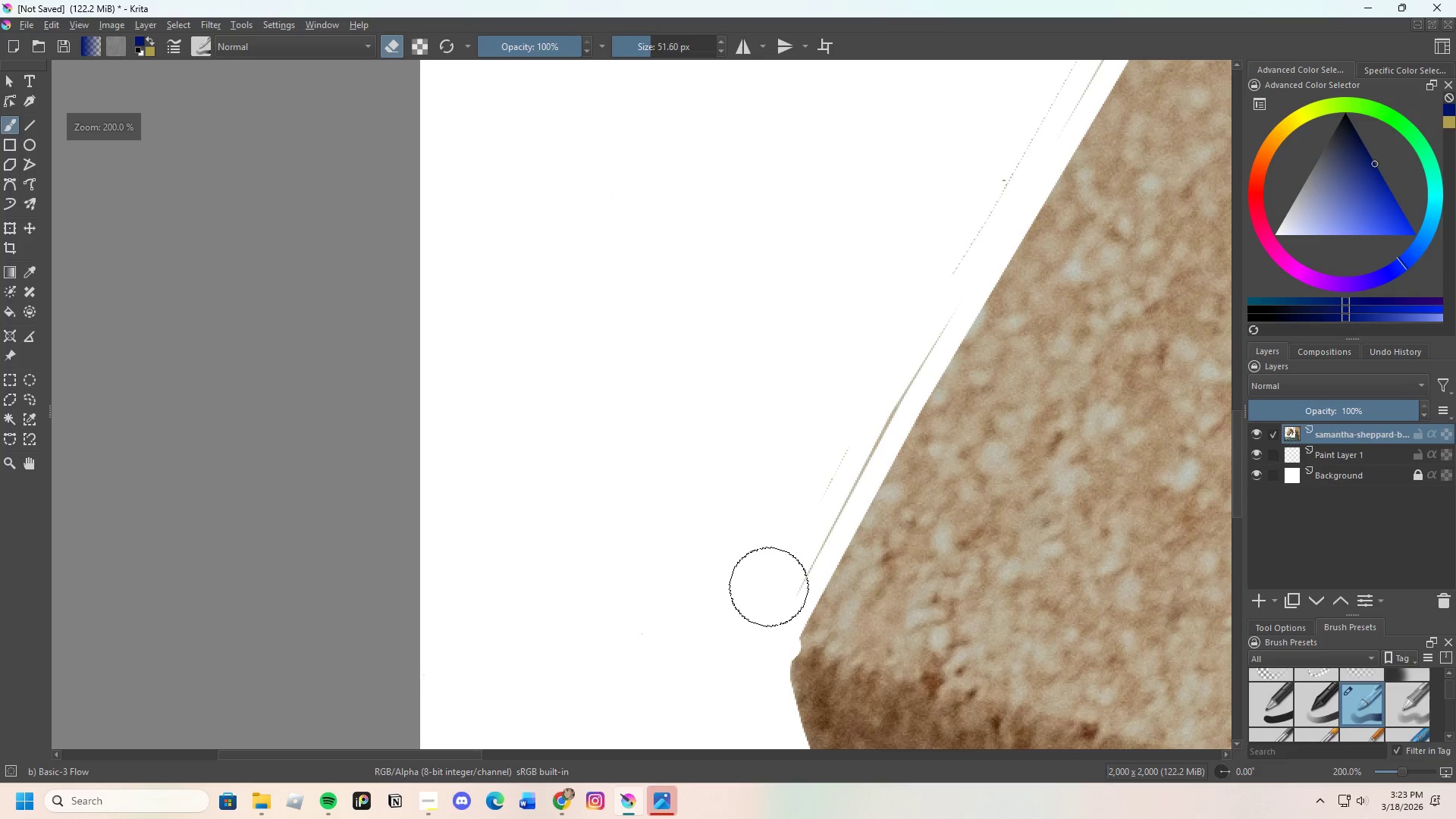 
left_click_drag(start_coordinate=[767, 580], to_coordinate=[979, 125])
 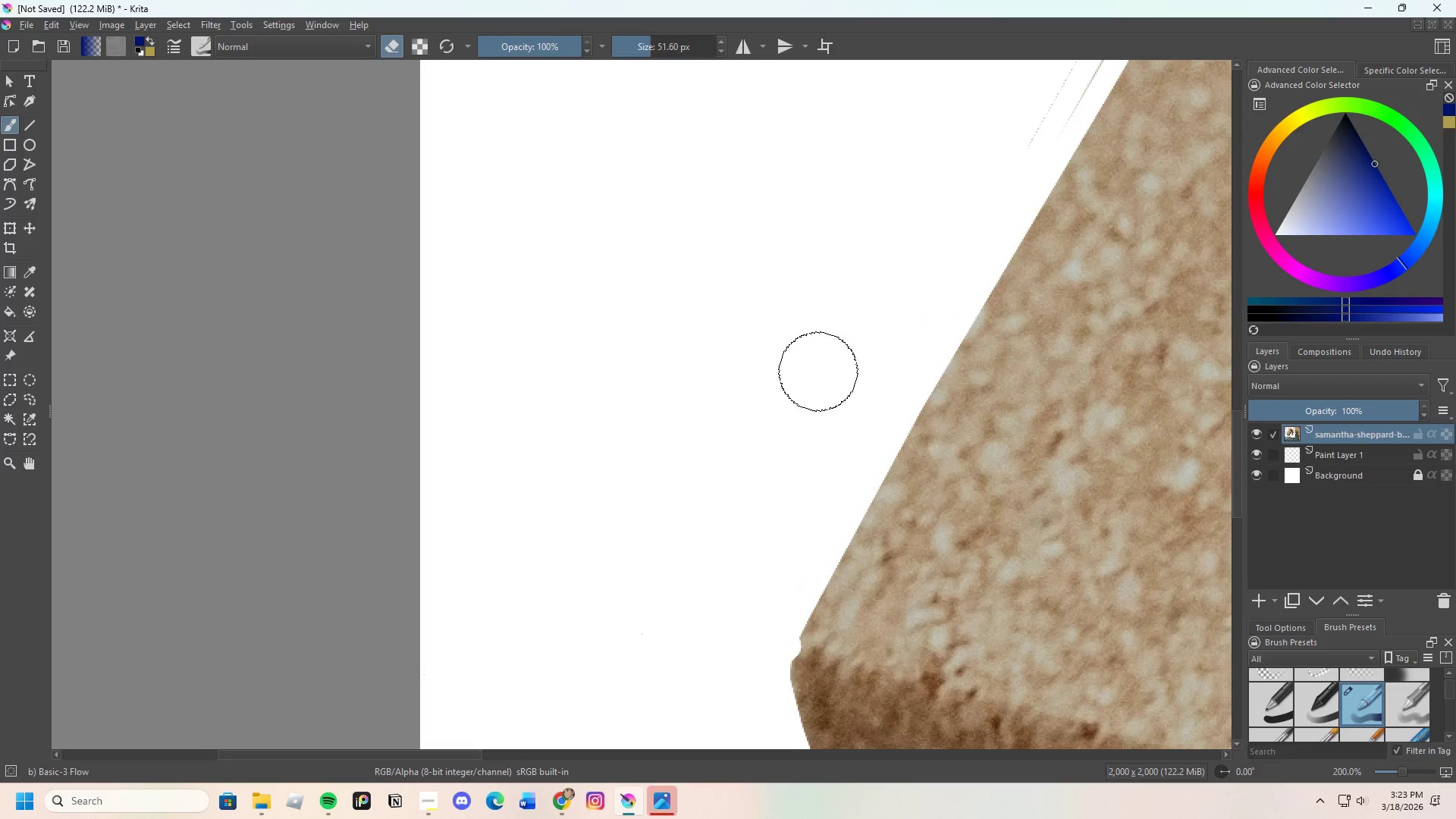 
left_click_drag(start_coordinate=[723, 130], to_coordinate=[551, 333])
 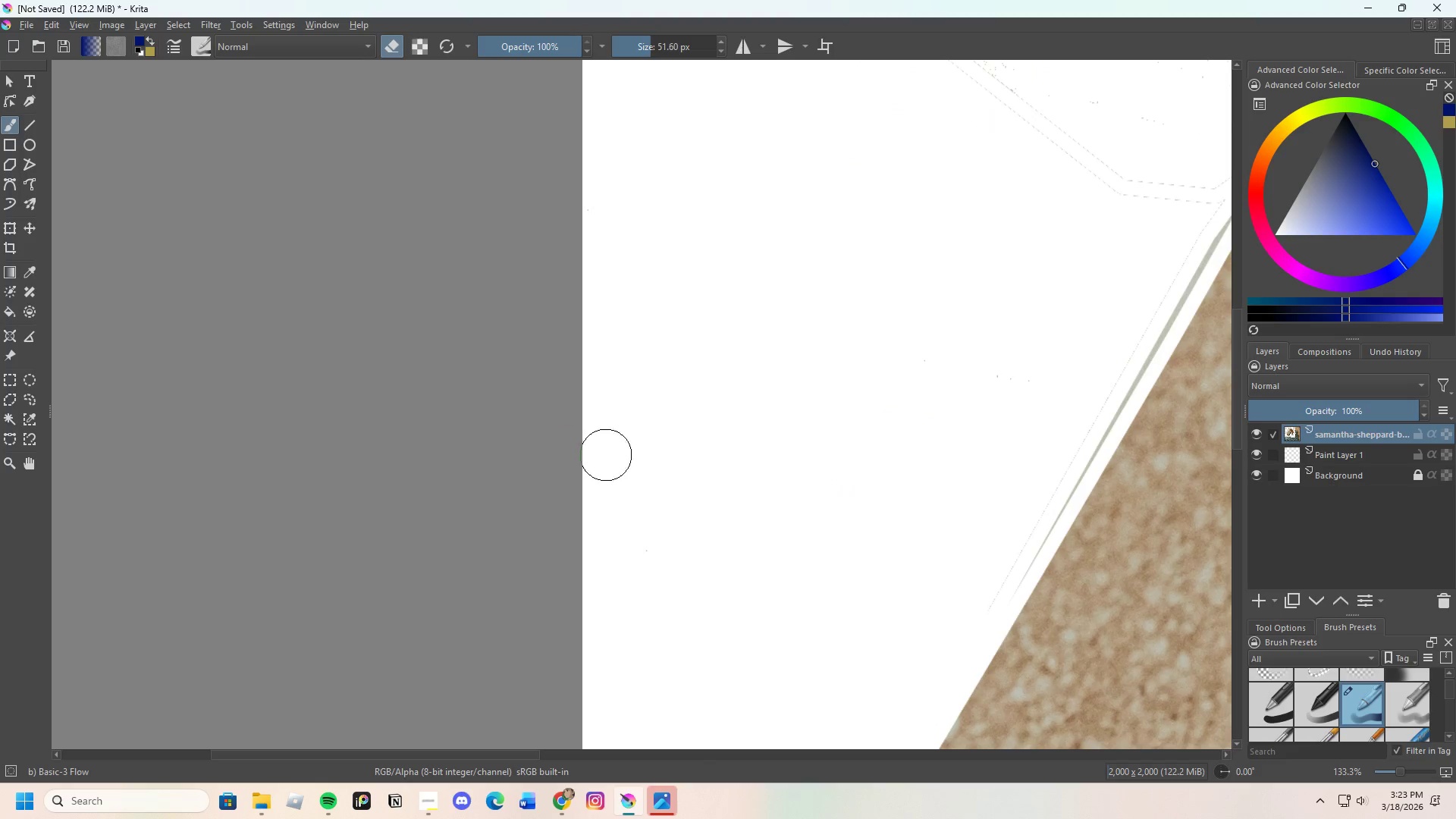 
scroll: coordinate [640, 466], scroll_direction: down, amount: 4.0
 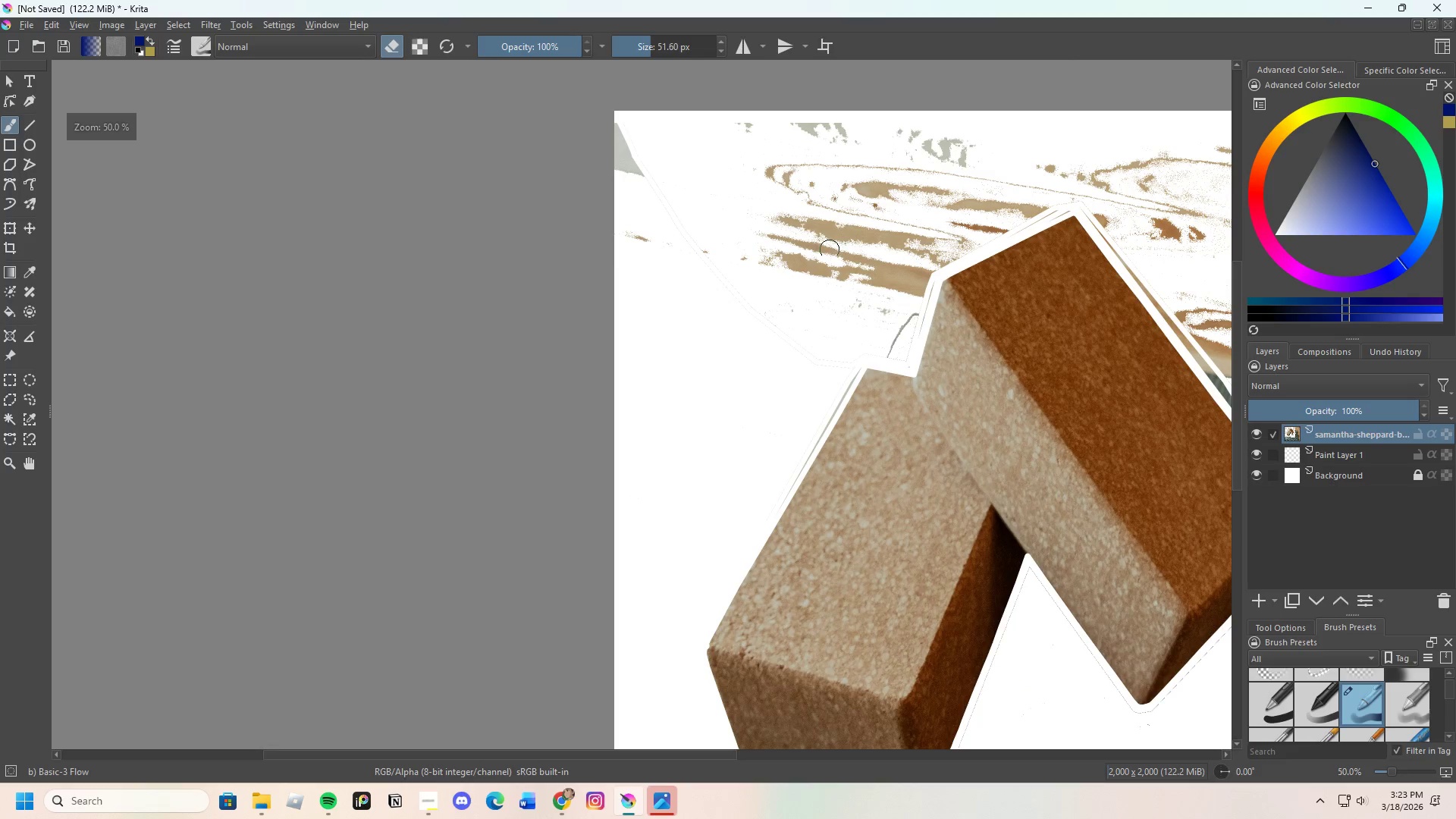 
scroll: coordinate [962, 488], scroll_direction: up, amount: 4.0
 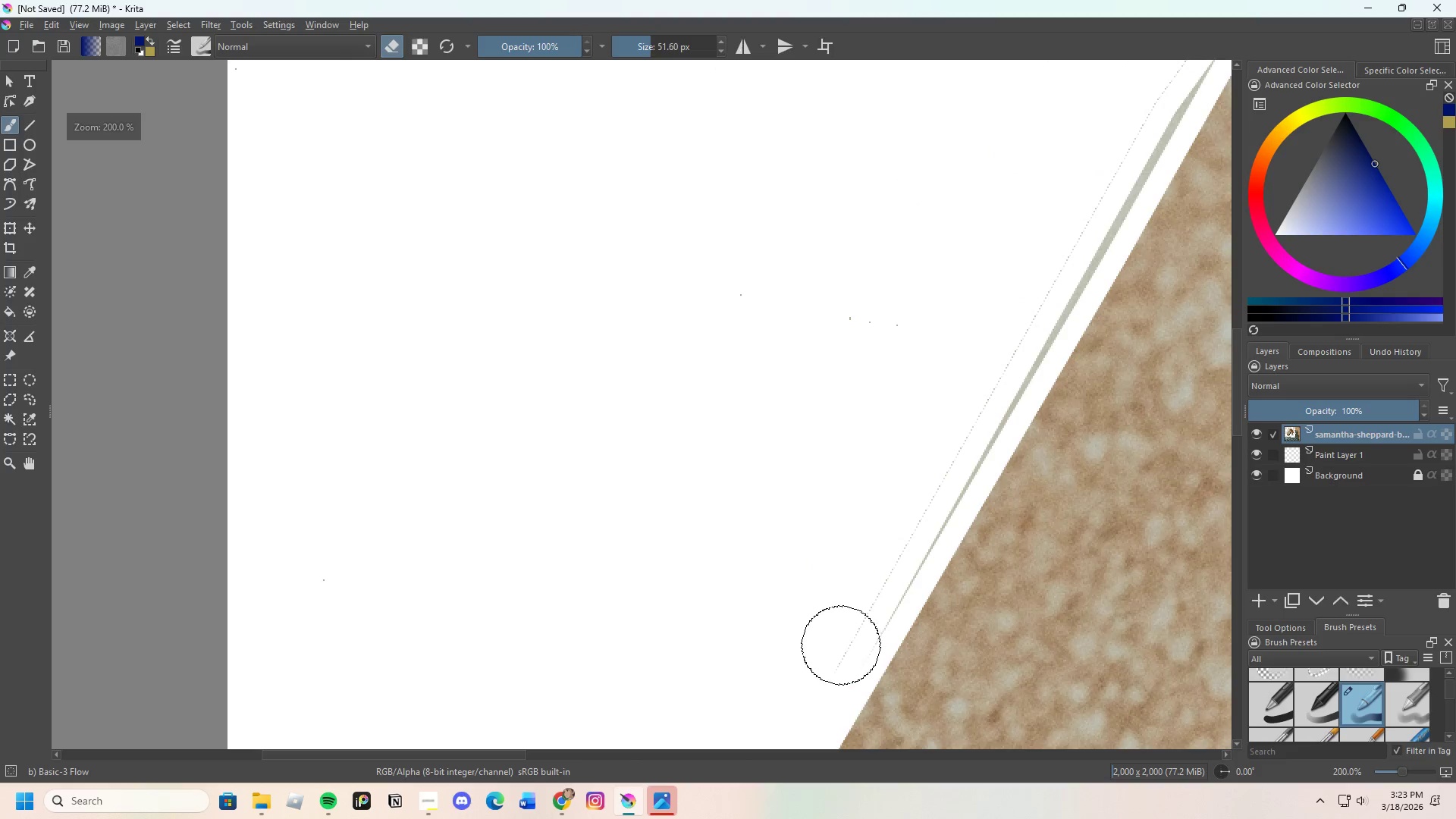 
left_click_drag(start_coordinate=[839, 642], to_coordinate=[902, 516])
 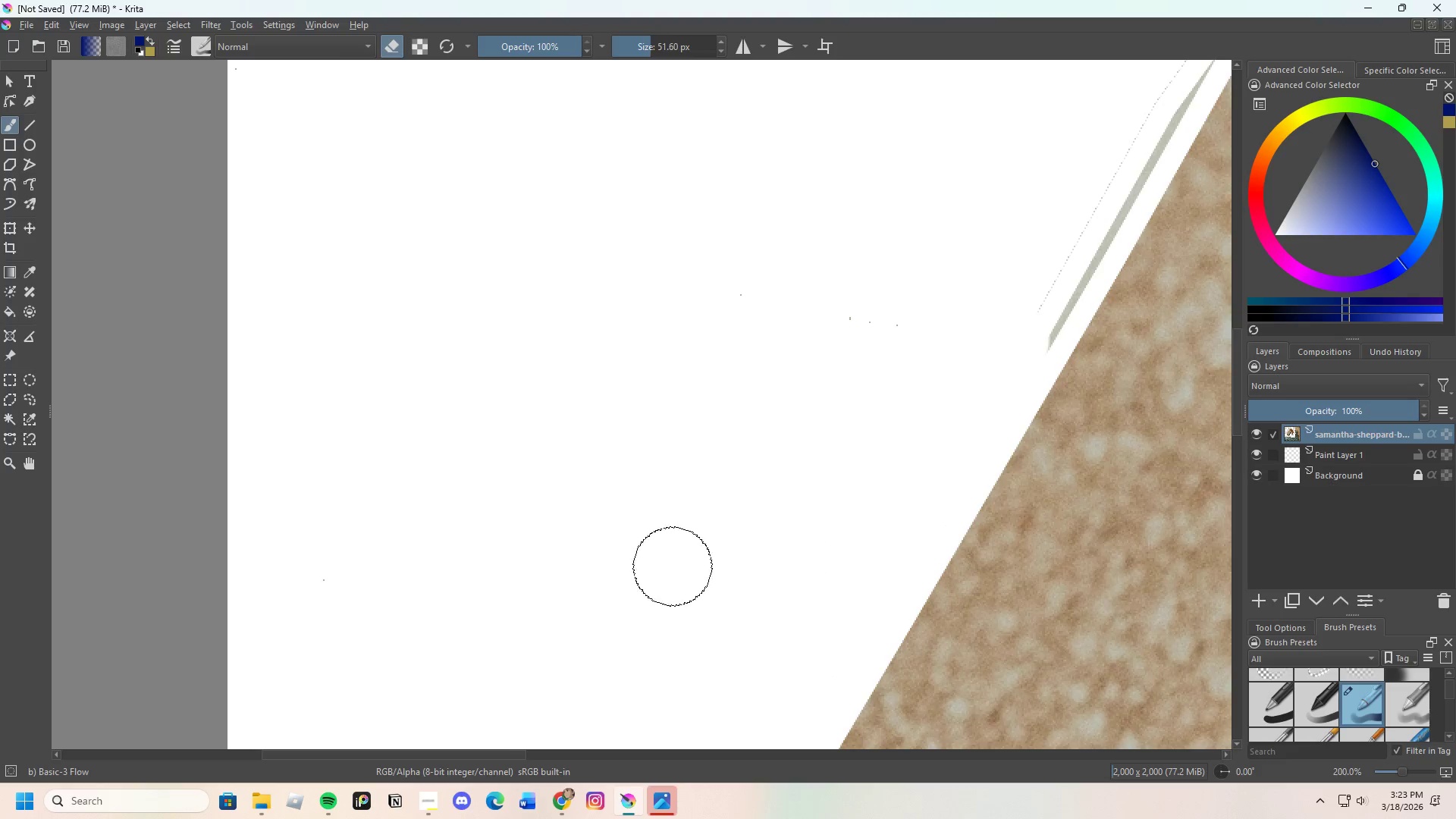 
scroll: coordinate [821, 347], scroll_direction: down, amount: 1.0
 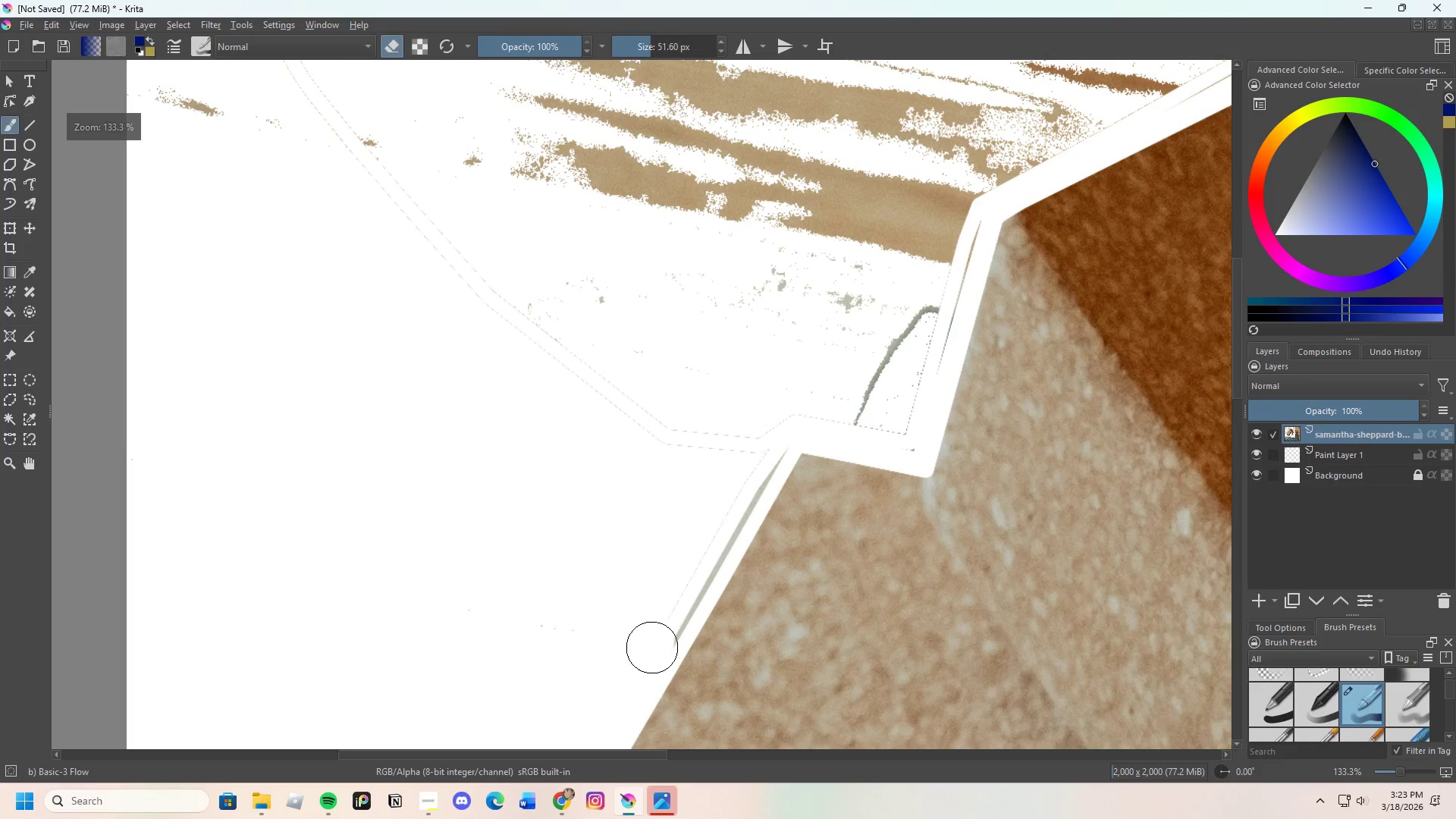 
left_click_drag(start_coordinate=[661, 636], to_coordinate=[792, 366])
 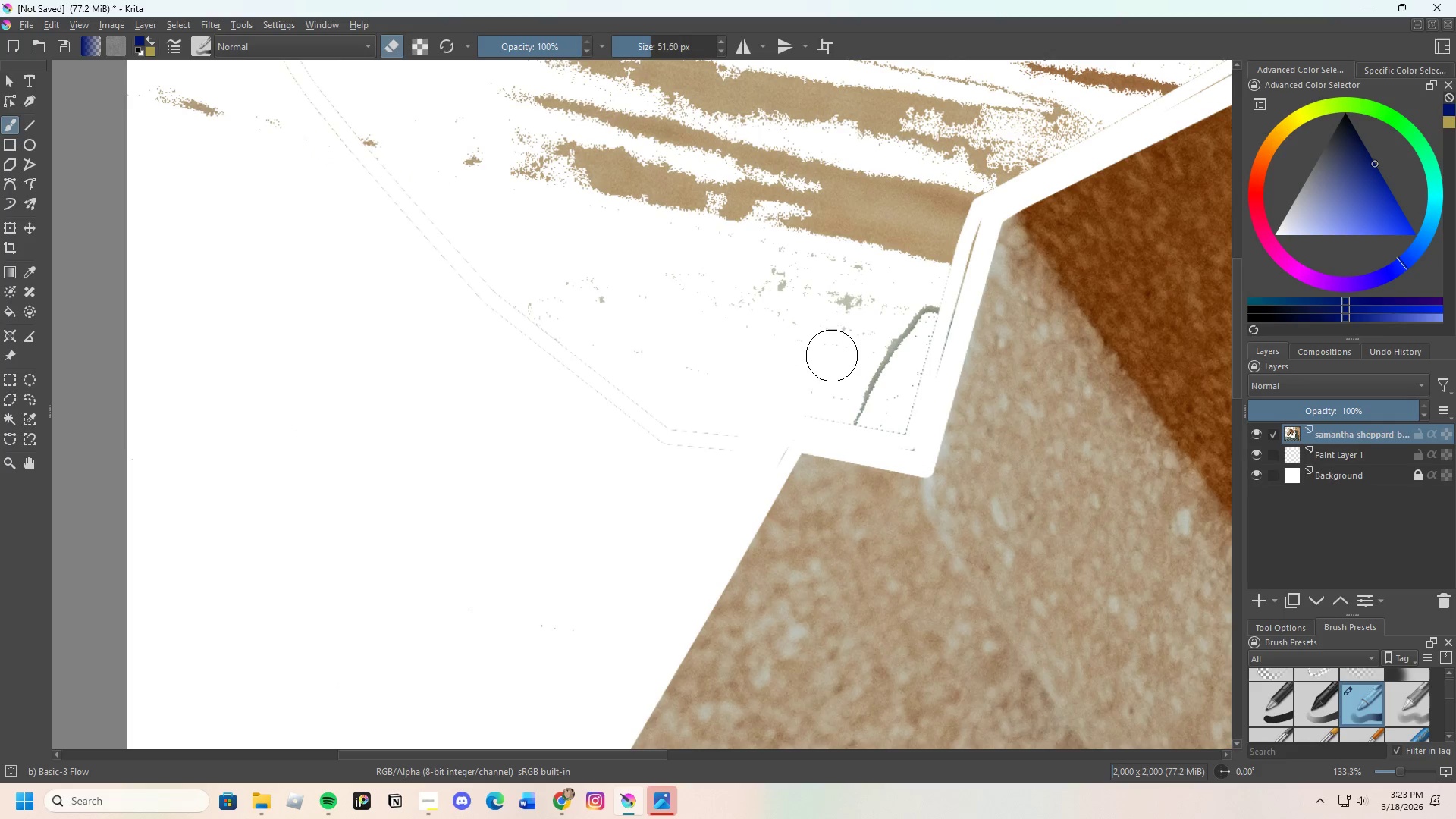 
left_click_drag(start_coordinate=[836, 385], to_coordinate=[549, 310])
 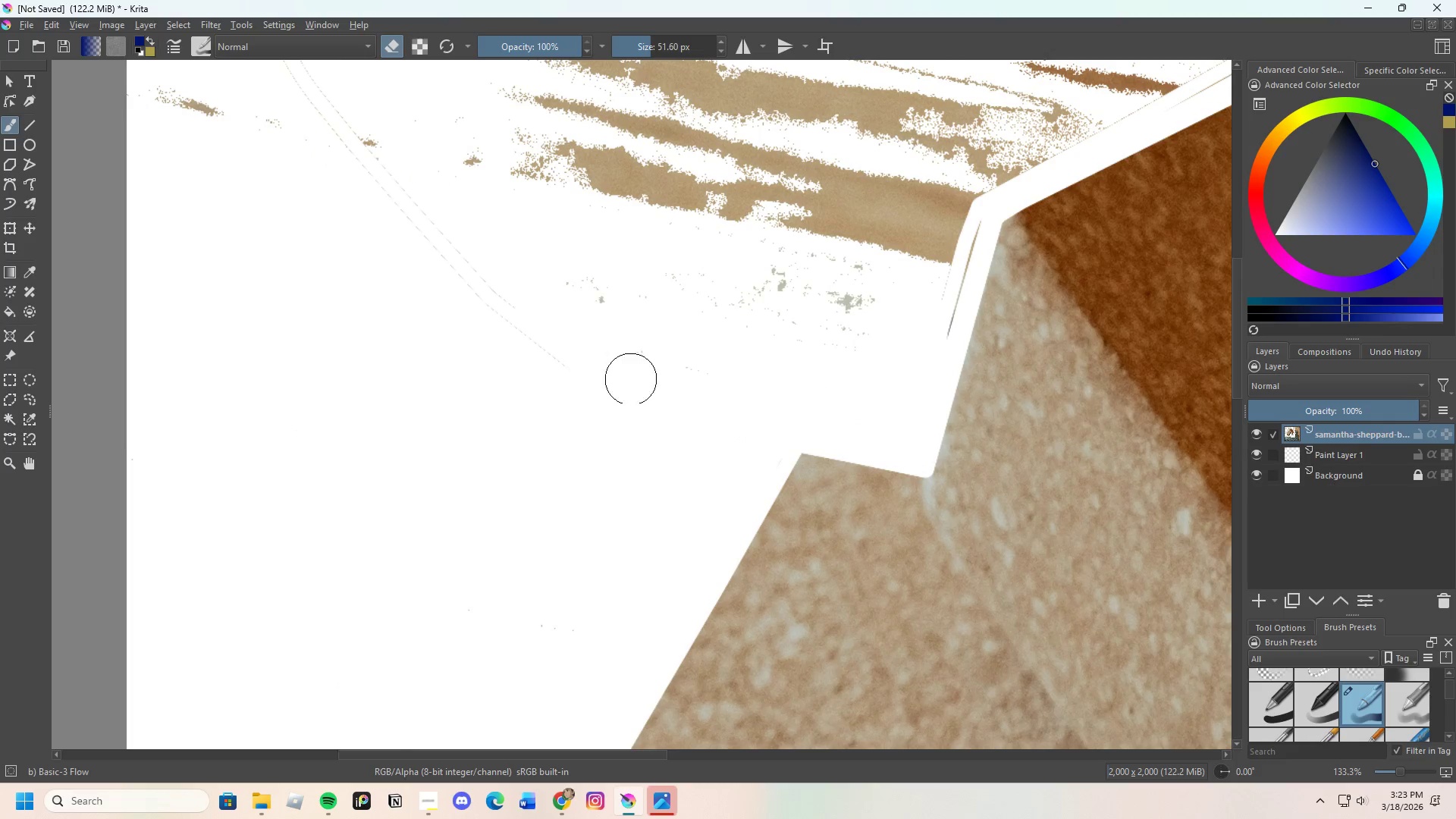 
left_click_drag(start_coordinate=[548, 322], to_coordinate=[921, 359])
 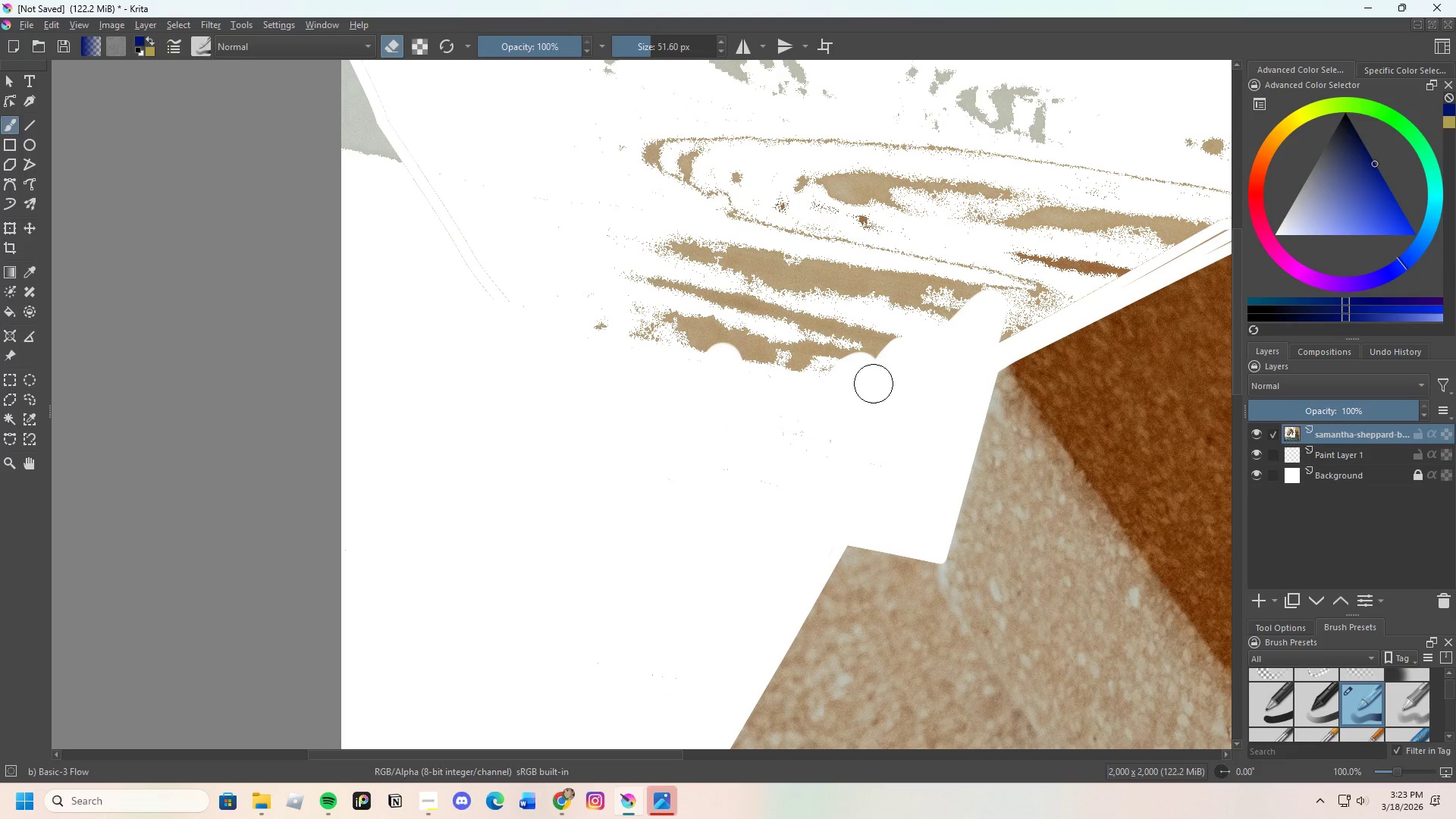 
scroll: coordinate [814, 321], scroll_direction: down, amount: 2.0
 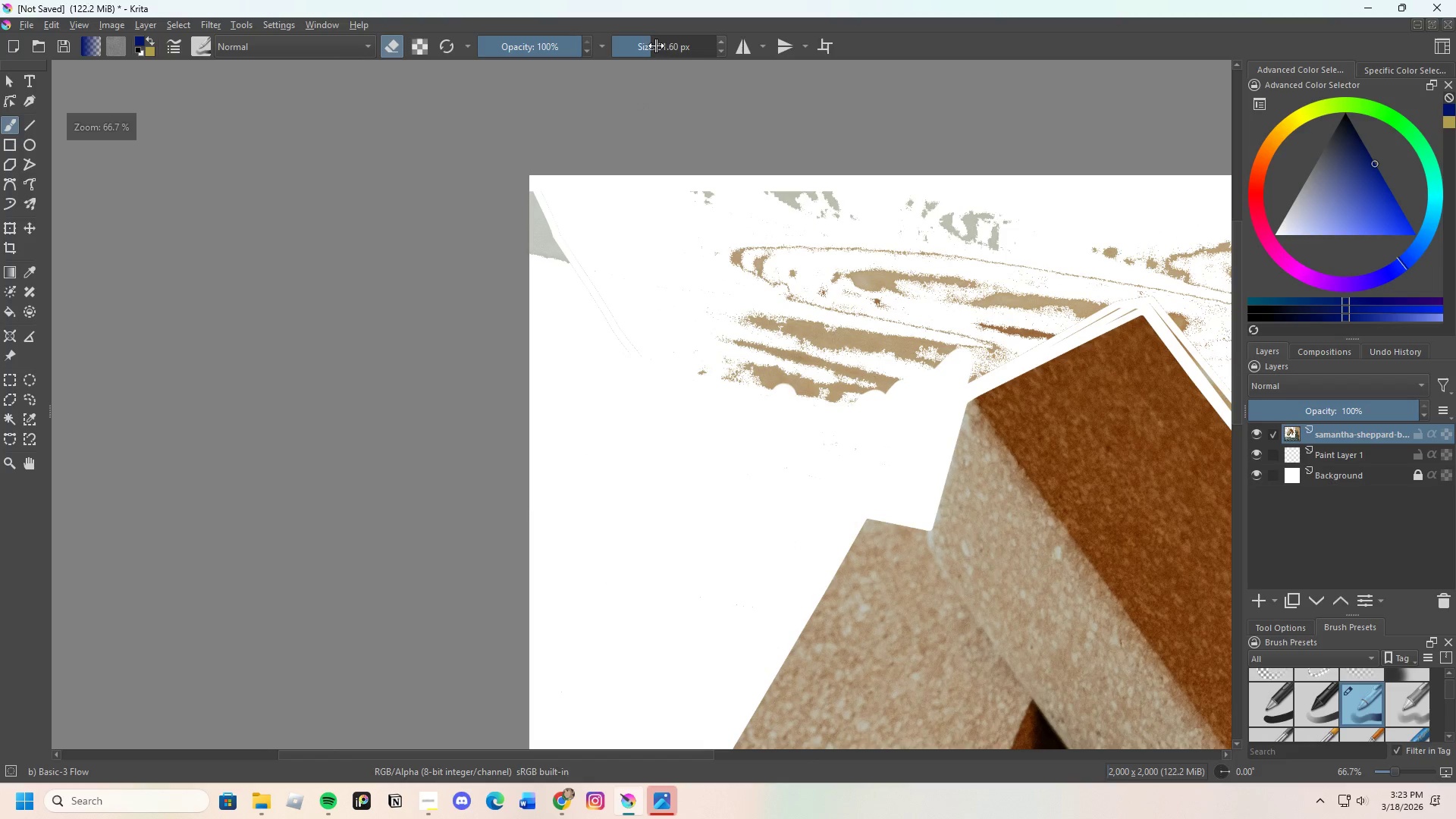 
left_click_drag(start_coordinate=[656, 44], to_coordinate=[670, 40])
 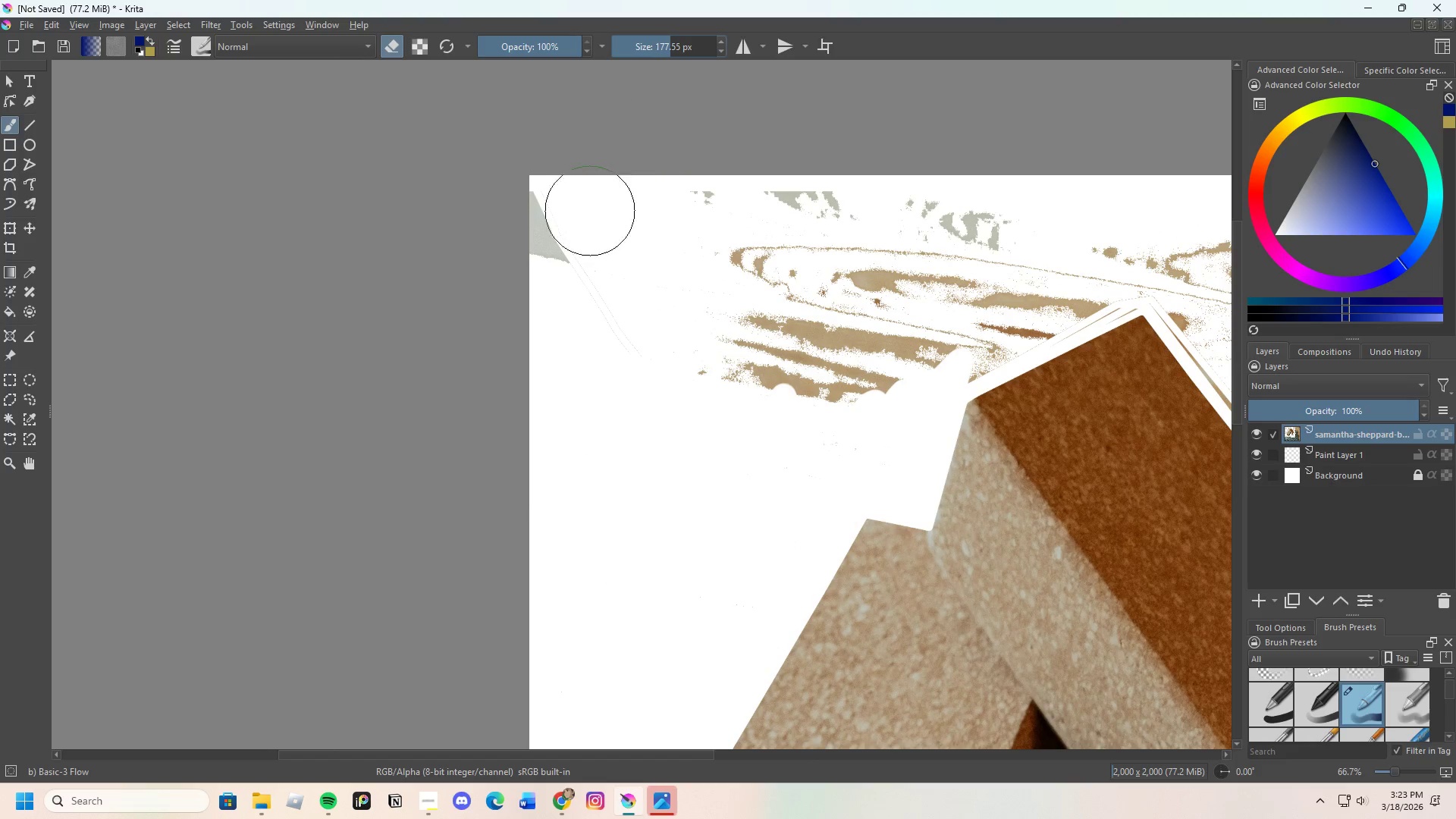 
left_click_drag(start_coordinate=[547, 202], to_coordinate=[582, 291])
 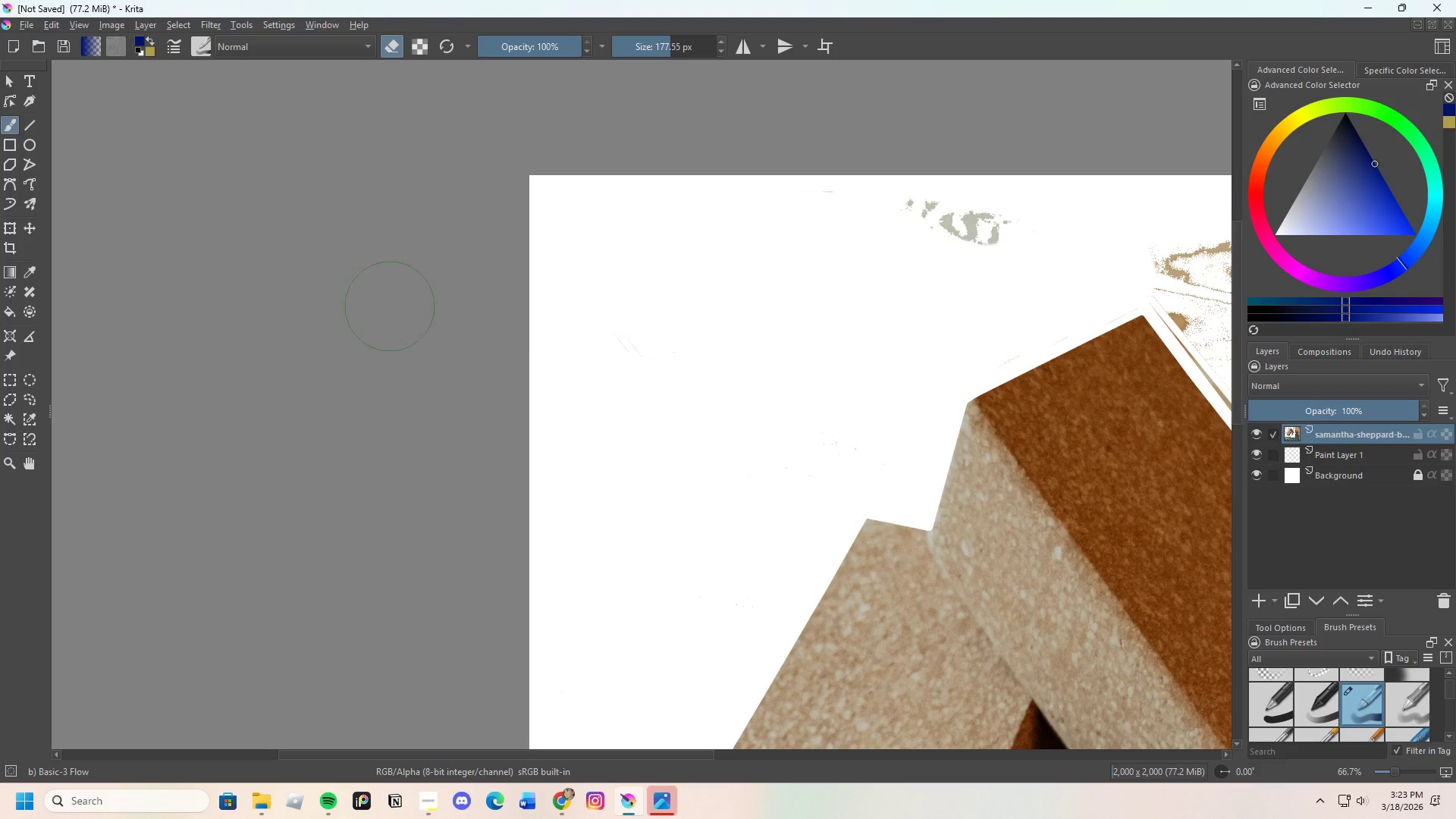 
left_click_drag(start_coordinate=[654, 259], to_coordinate=[654, 268])
 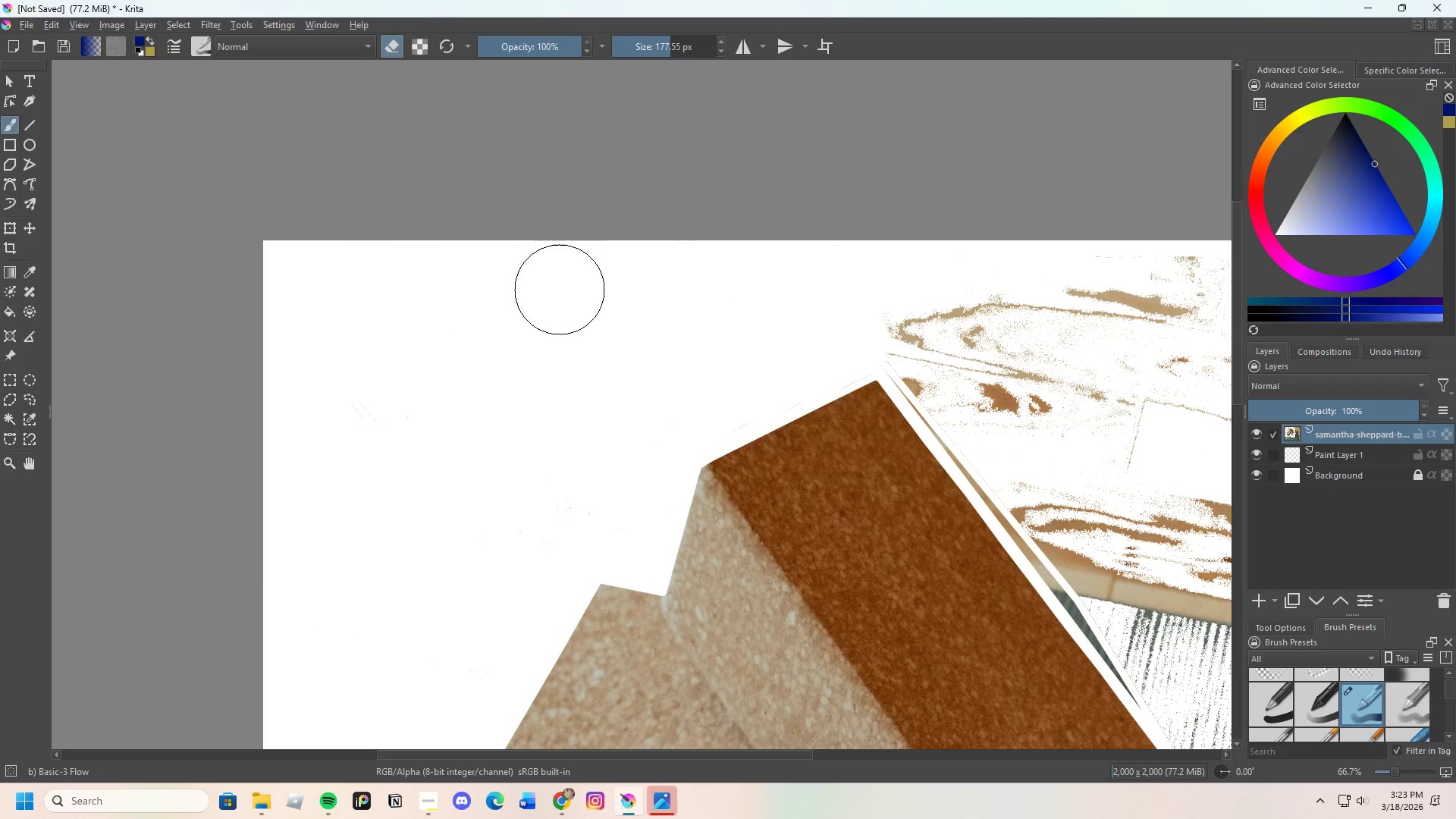 
scroll: coordinate [529, 261], scroll_direction: none, amount: 0.0
 